 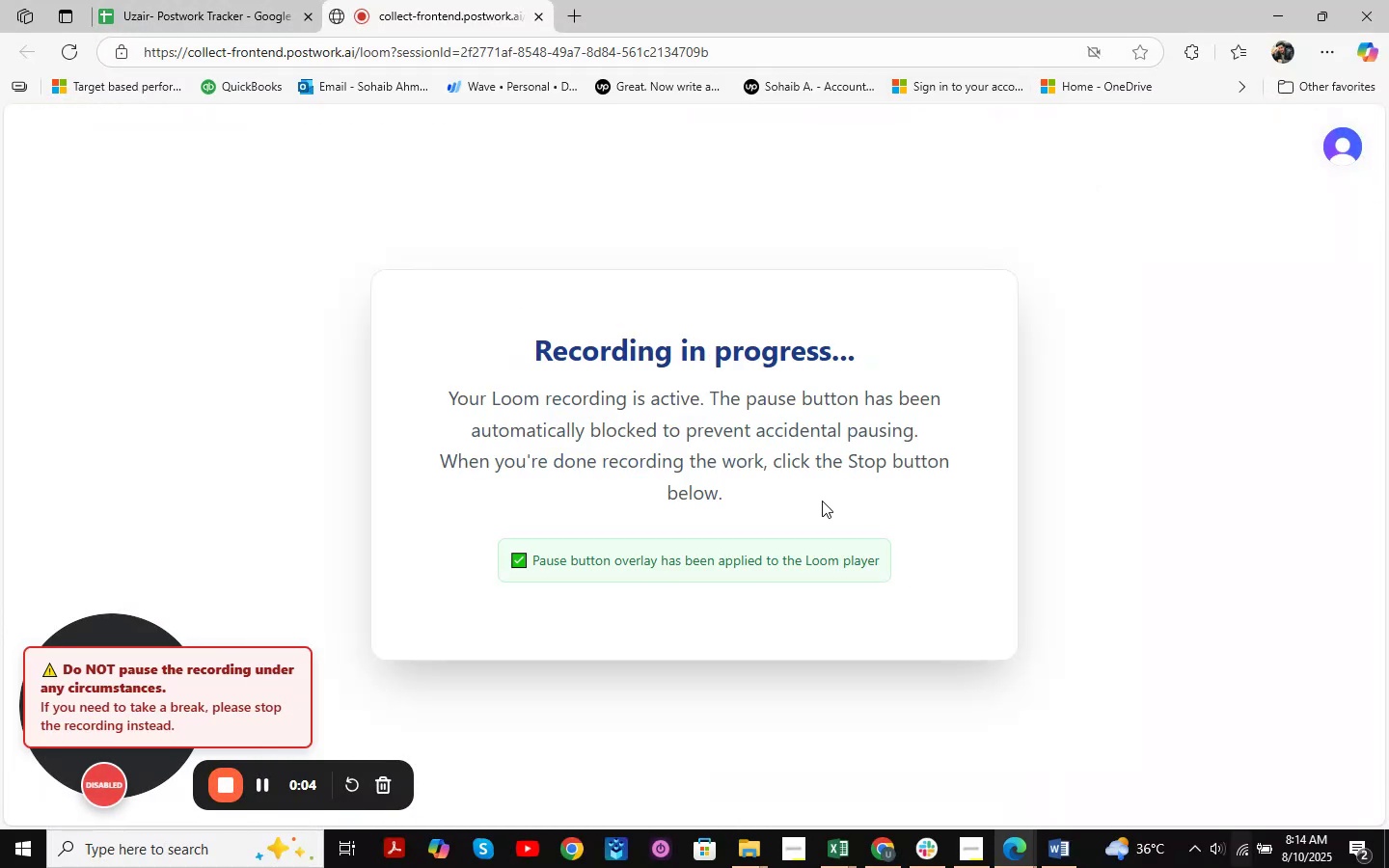 
left_click([162, 0])
 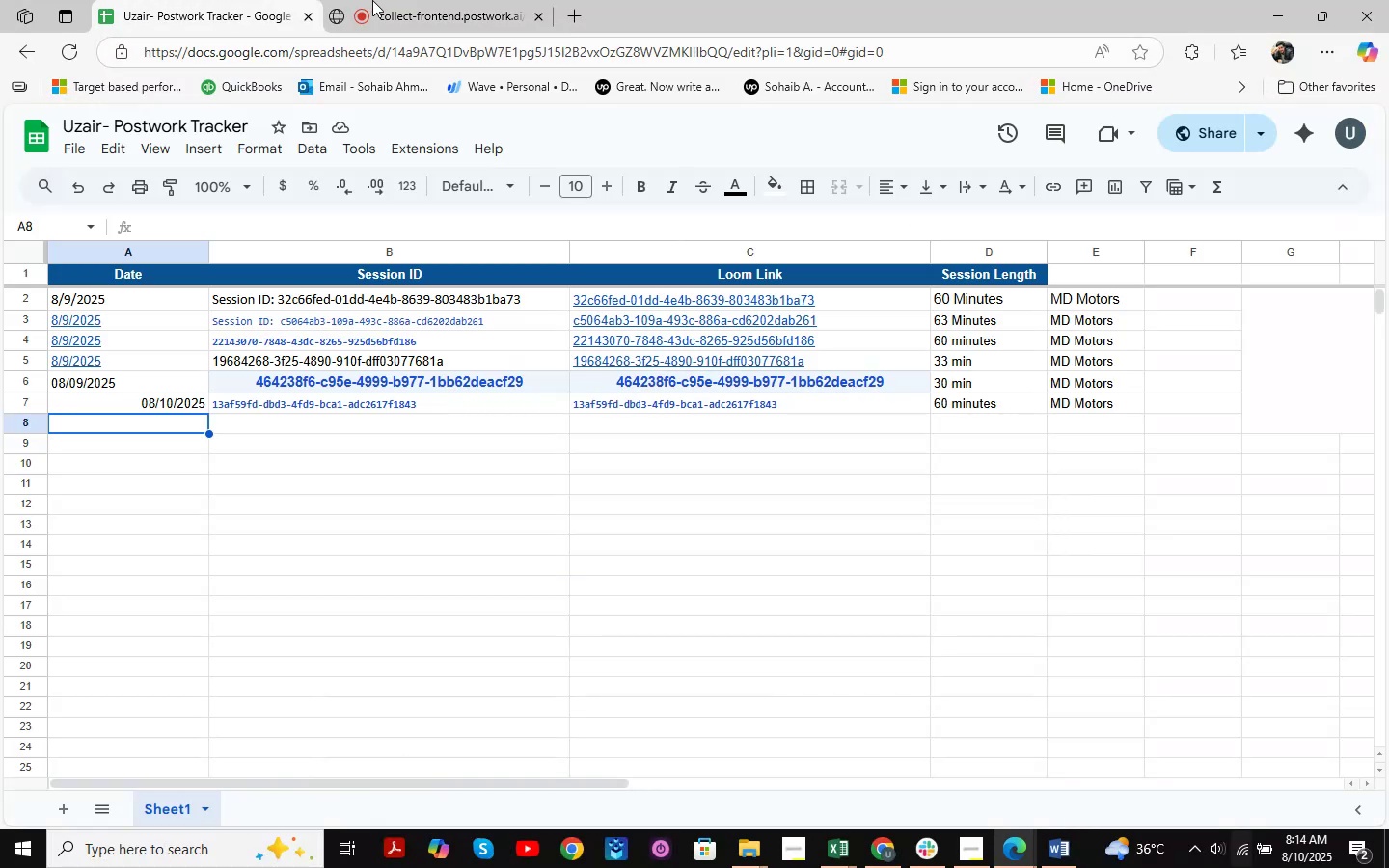 
double_click([372, 0])
 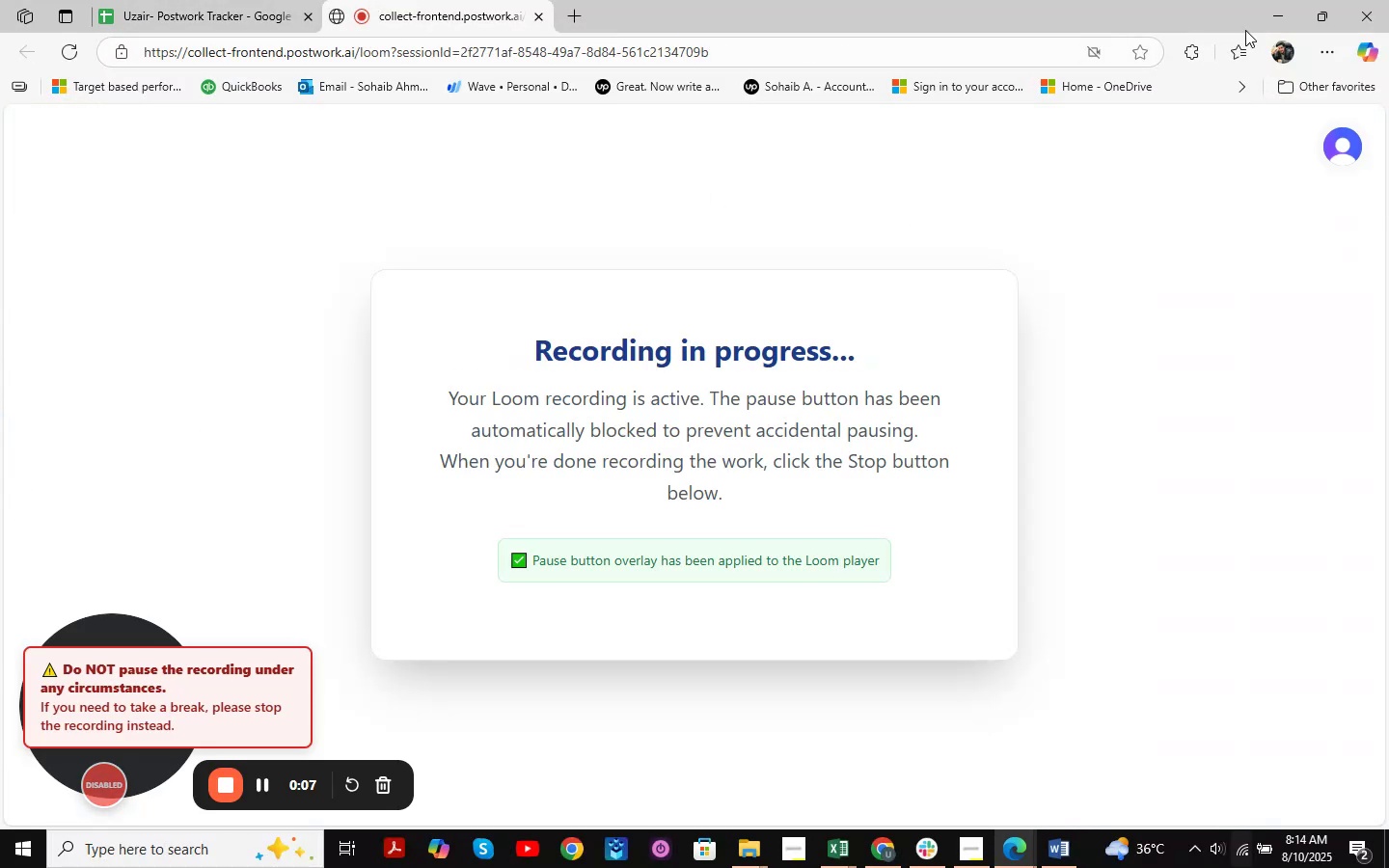 
left_click([1275, 0])
 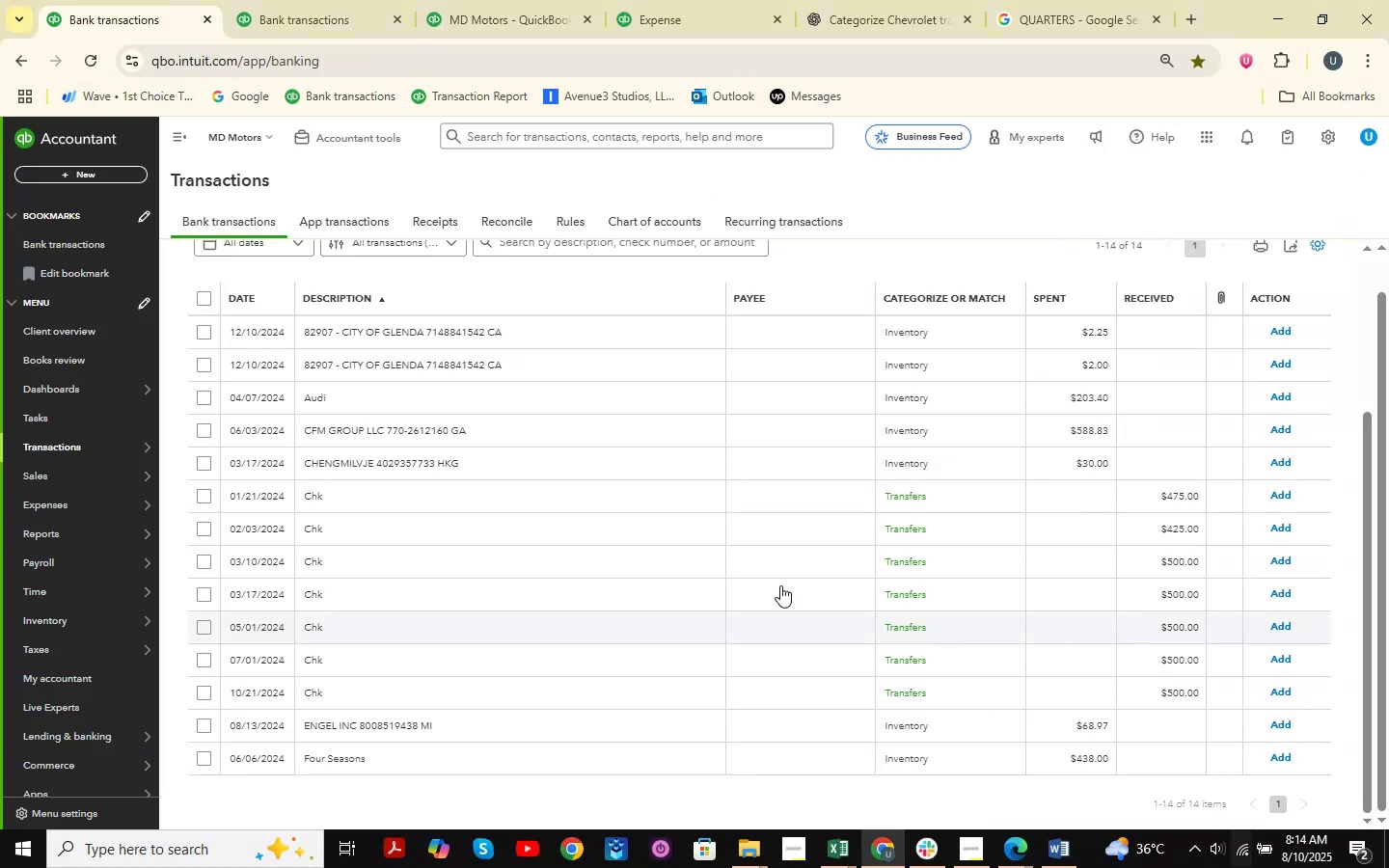 
scroll: coordinate [734, 535], scroll_direction: up, amount: 13.0
 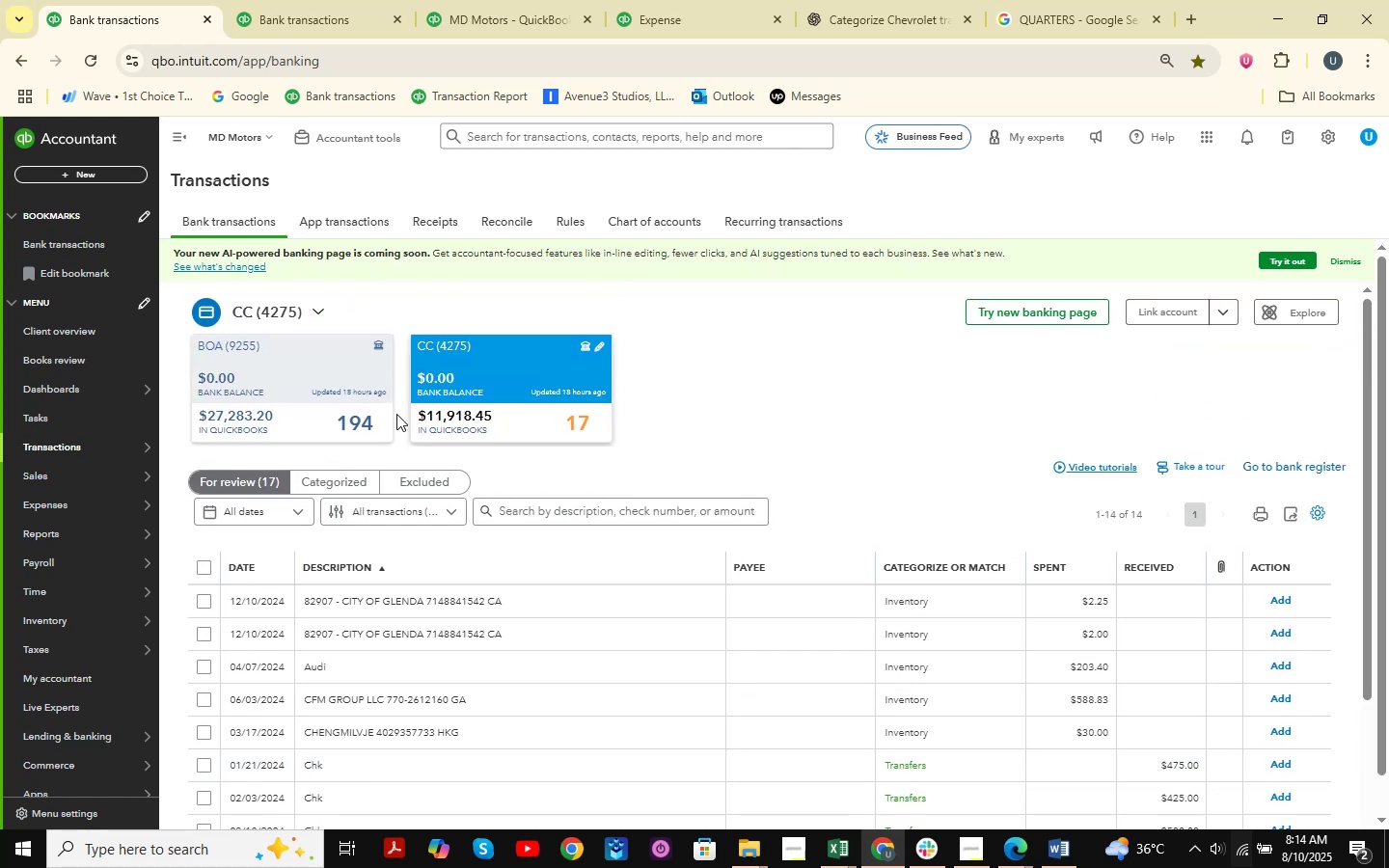 
left_click([346, 399])
 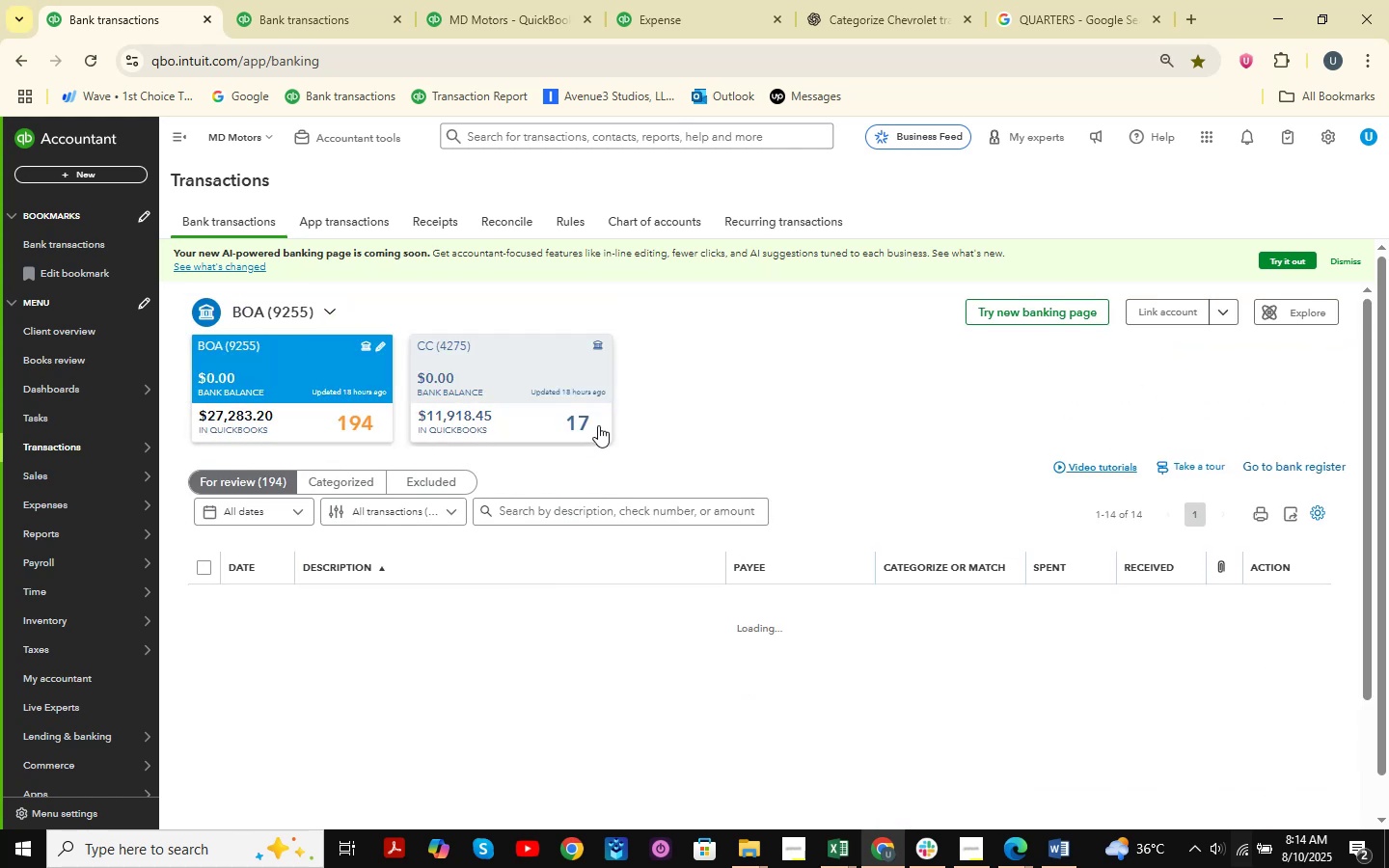 
scroll: coordinate [598, 425], scroll_direction: down, amount: 15.0
 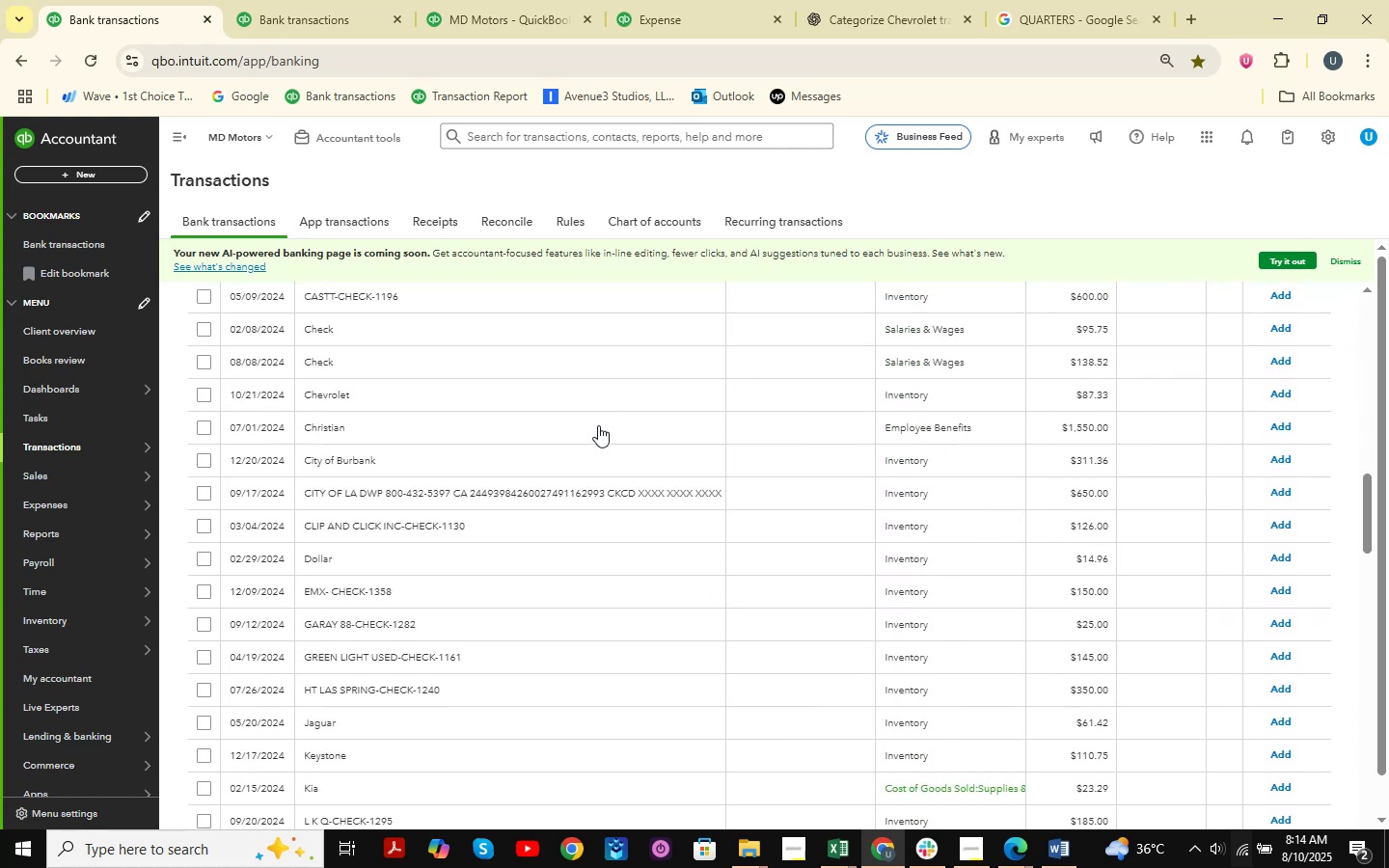 
scroll: coordinate [598, 425], scroll_direction: up, amount: 7.0
 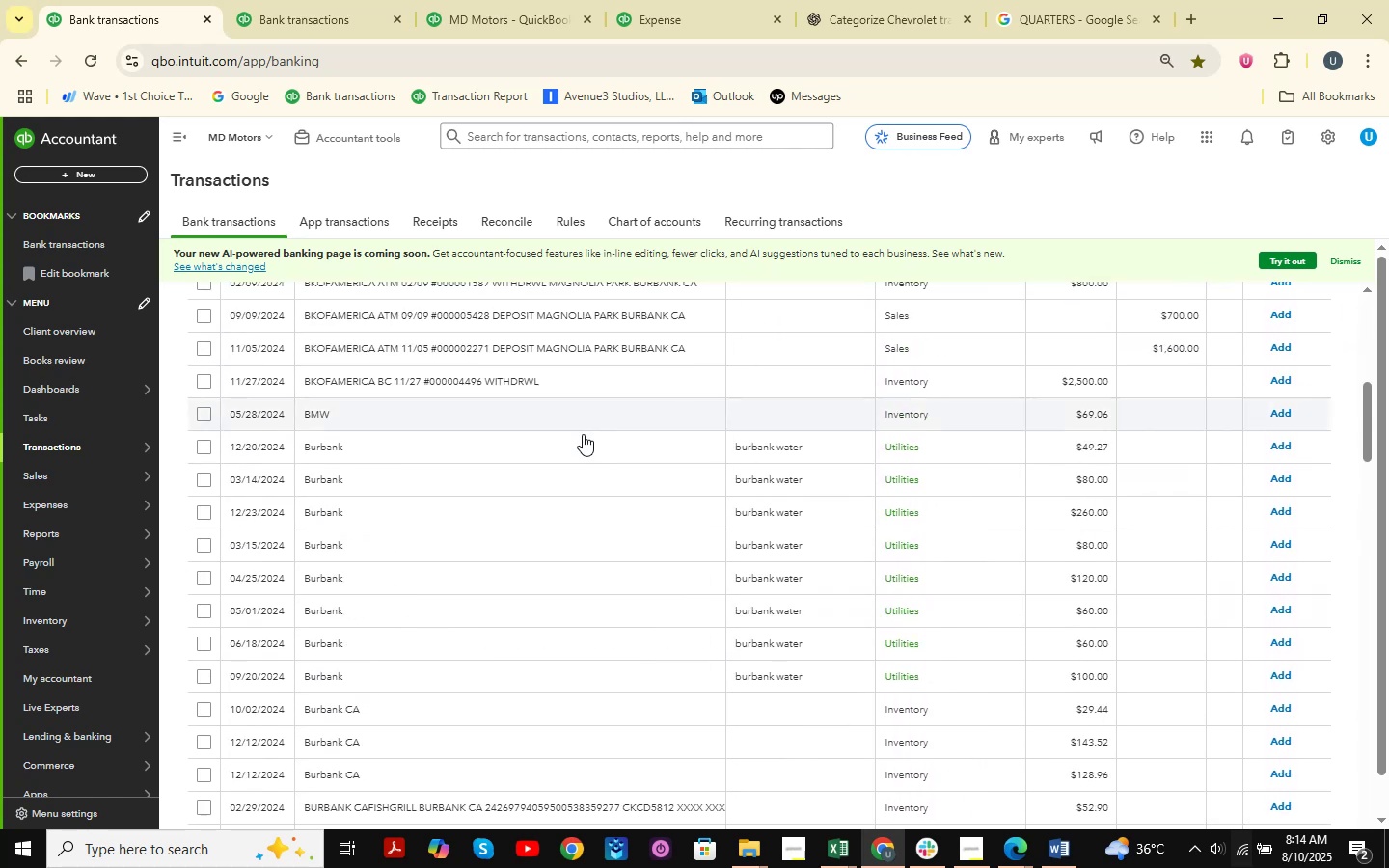 
left_click([537, 446])
 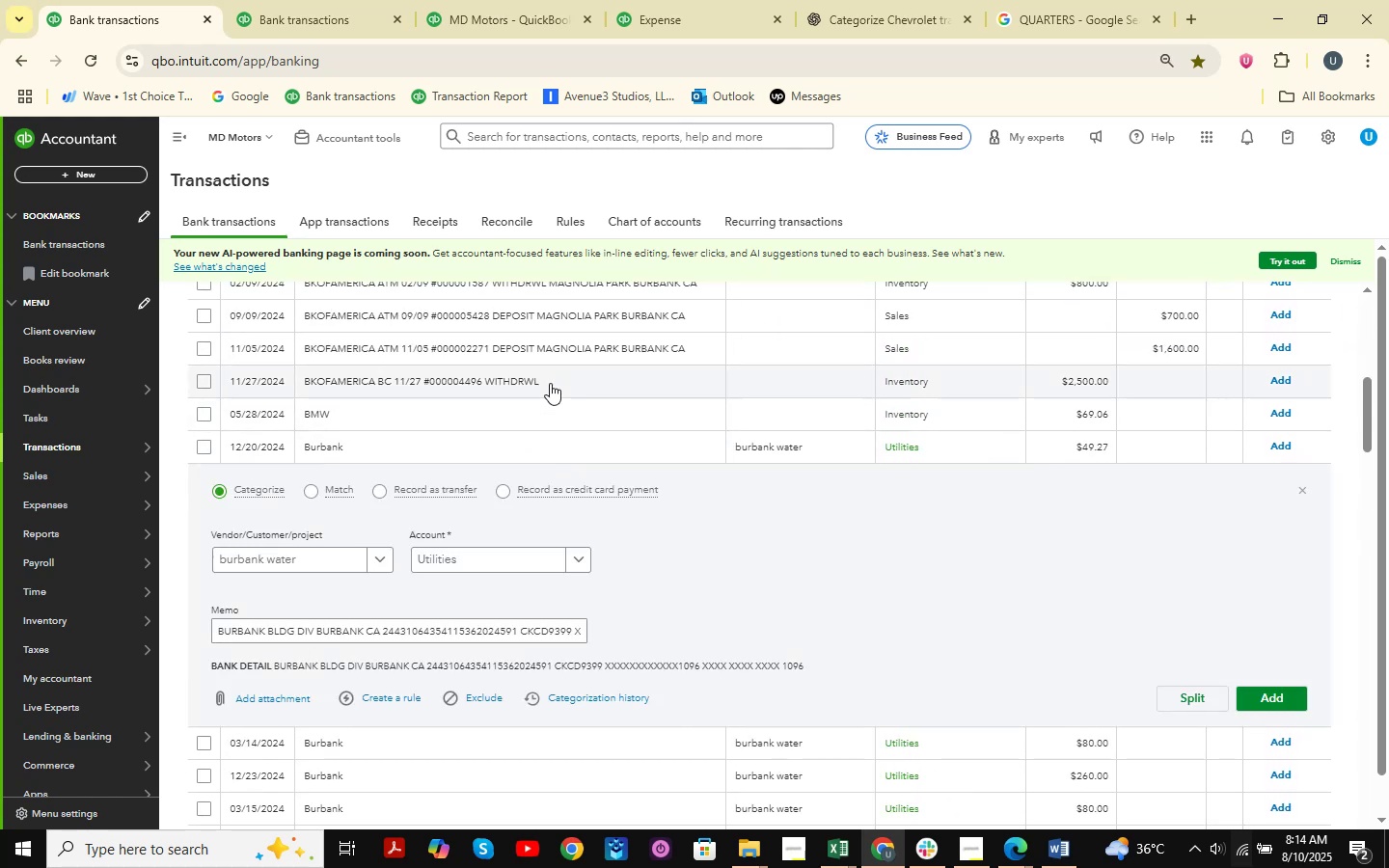 
scroll: coordinate [550, 383], scroll_direction: down, amount: 1.0
 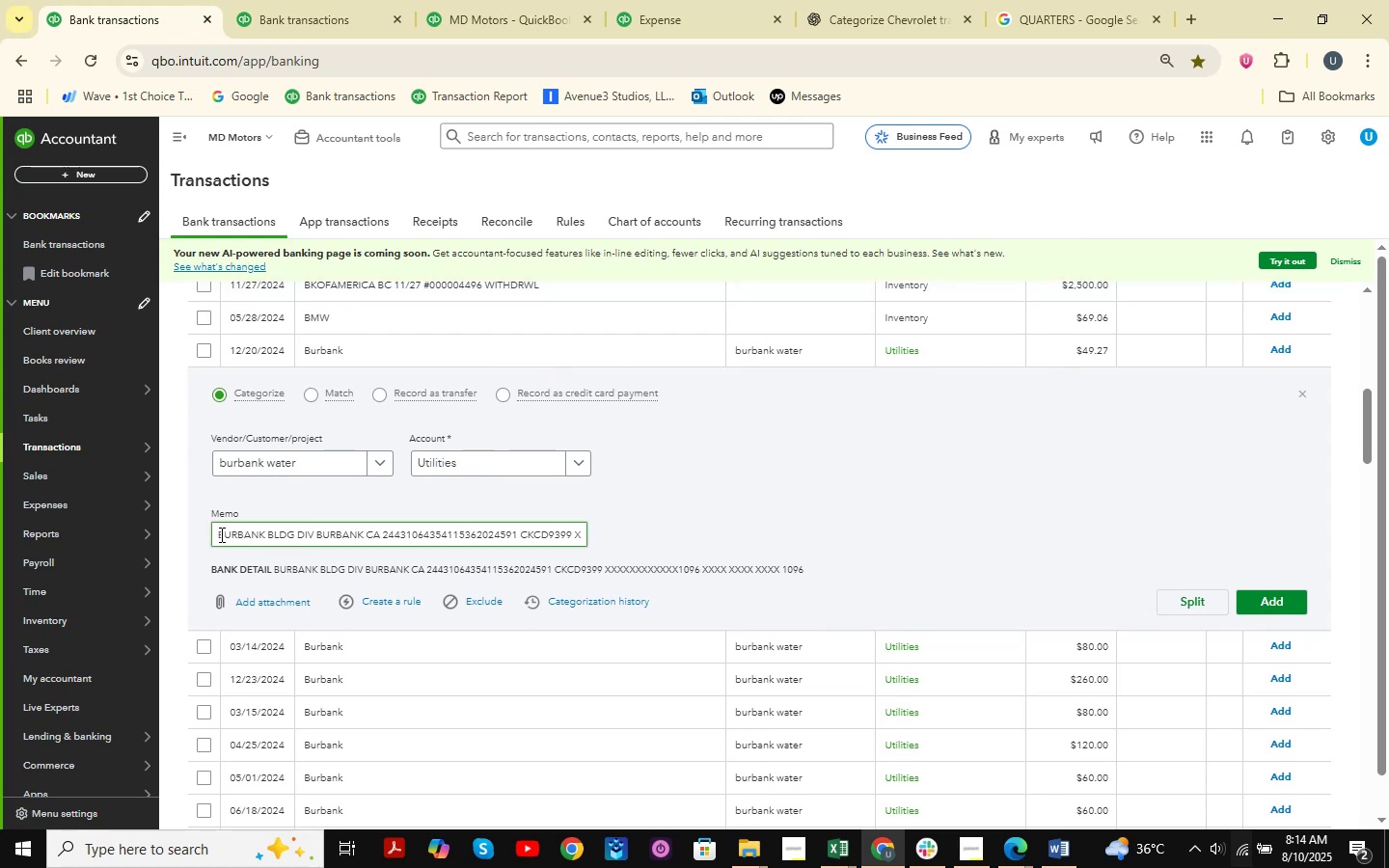 
left_click_drag(start_coordinate=[216, 535], to_coordinate=[640, 536])
 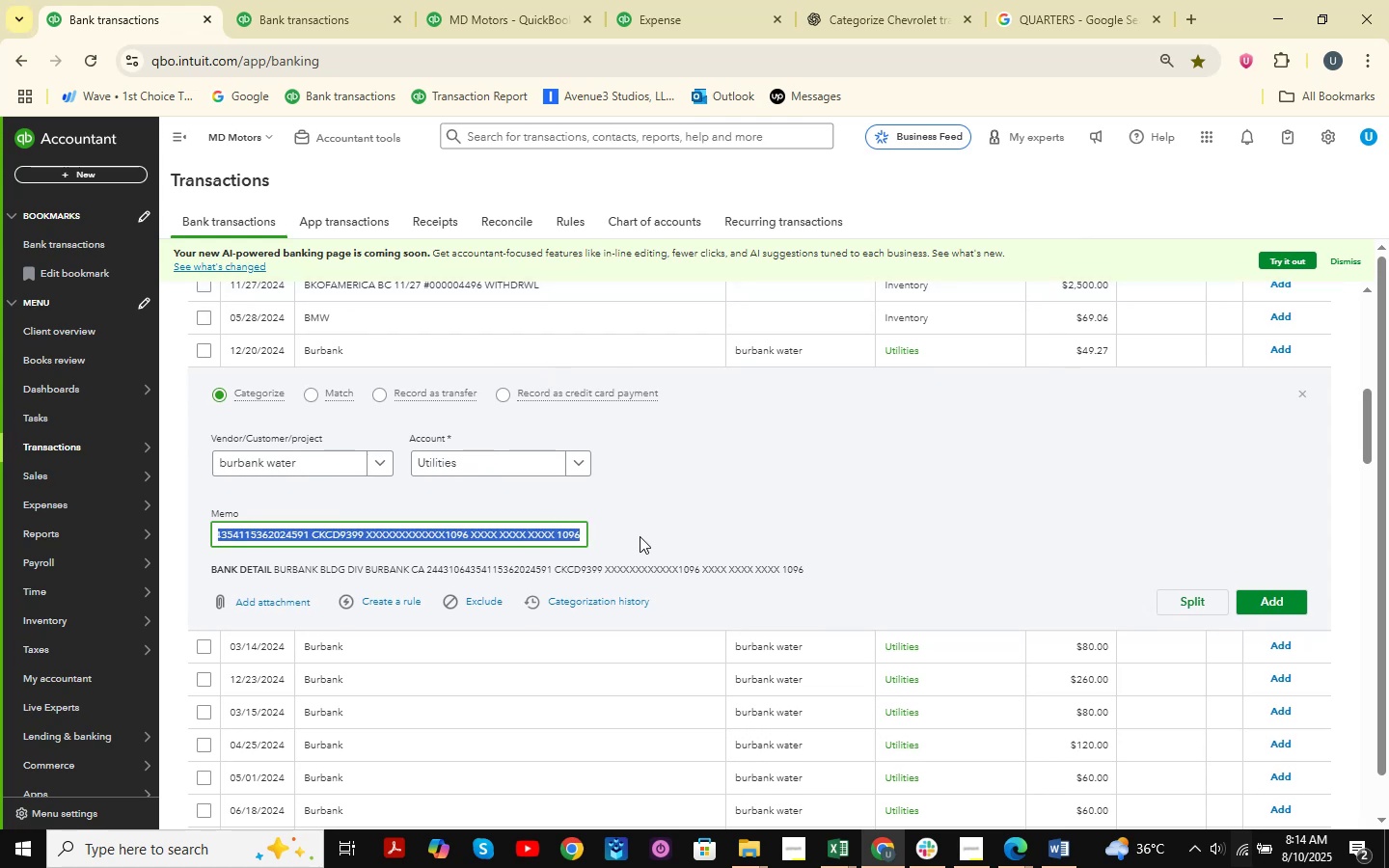 
key(Control+ControlLeft)
 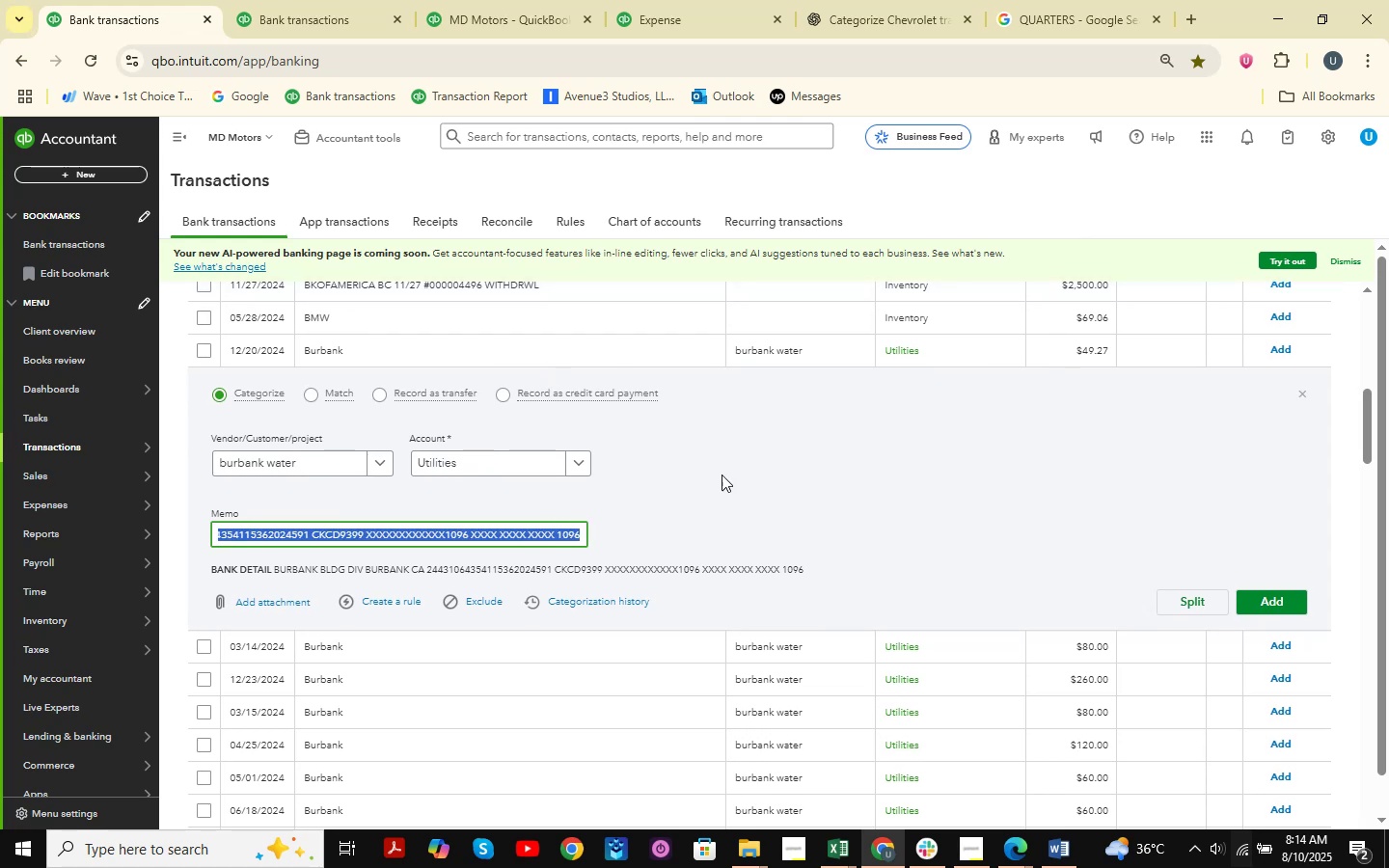 
key(Control+C)
 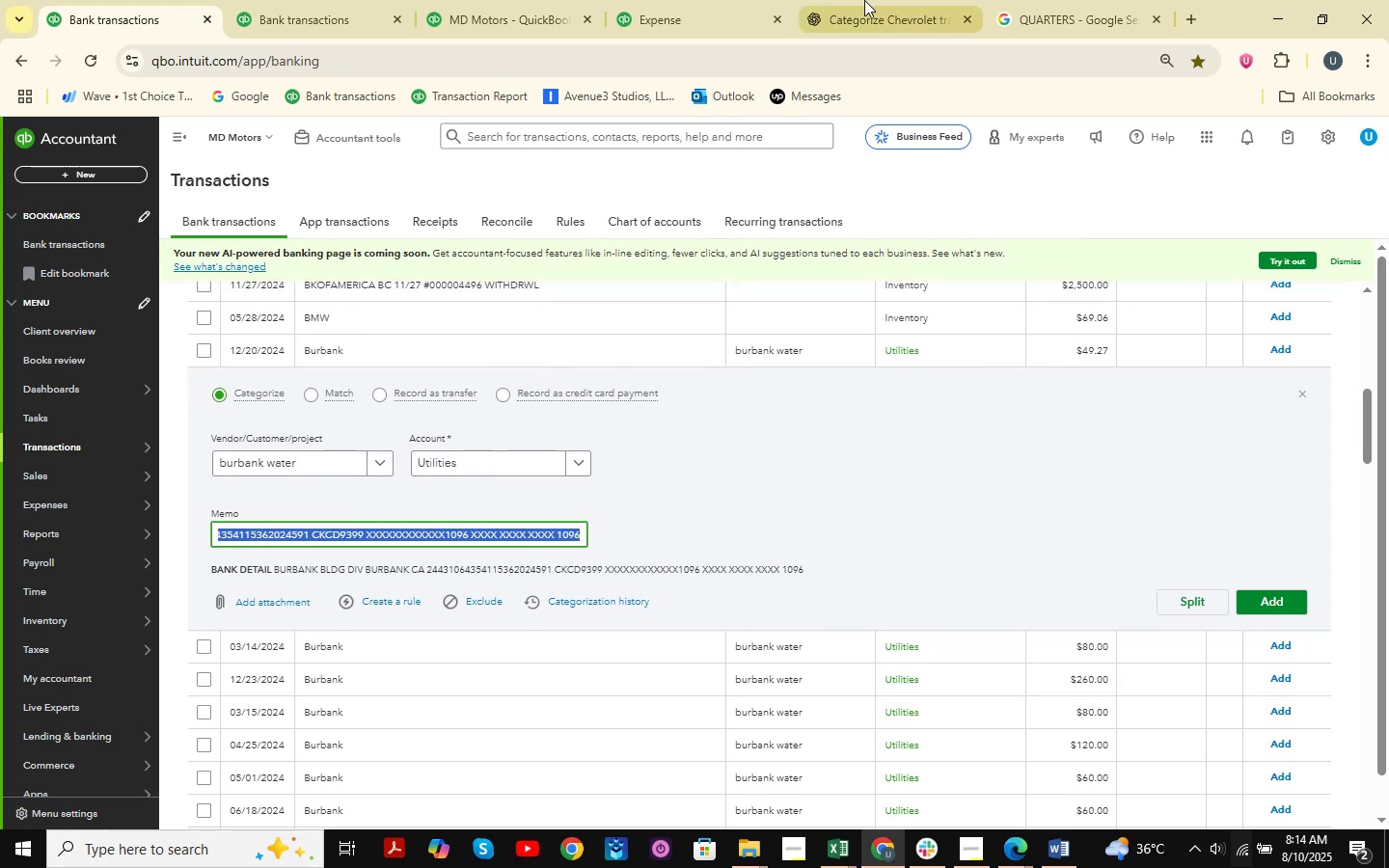 
left_click([894, 0])
 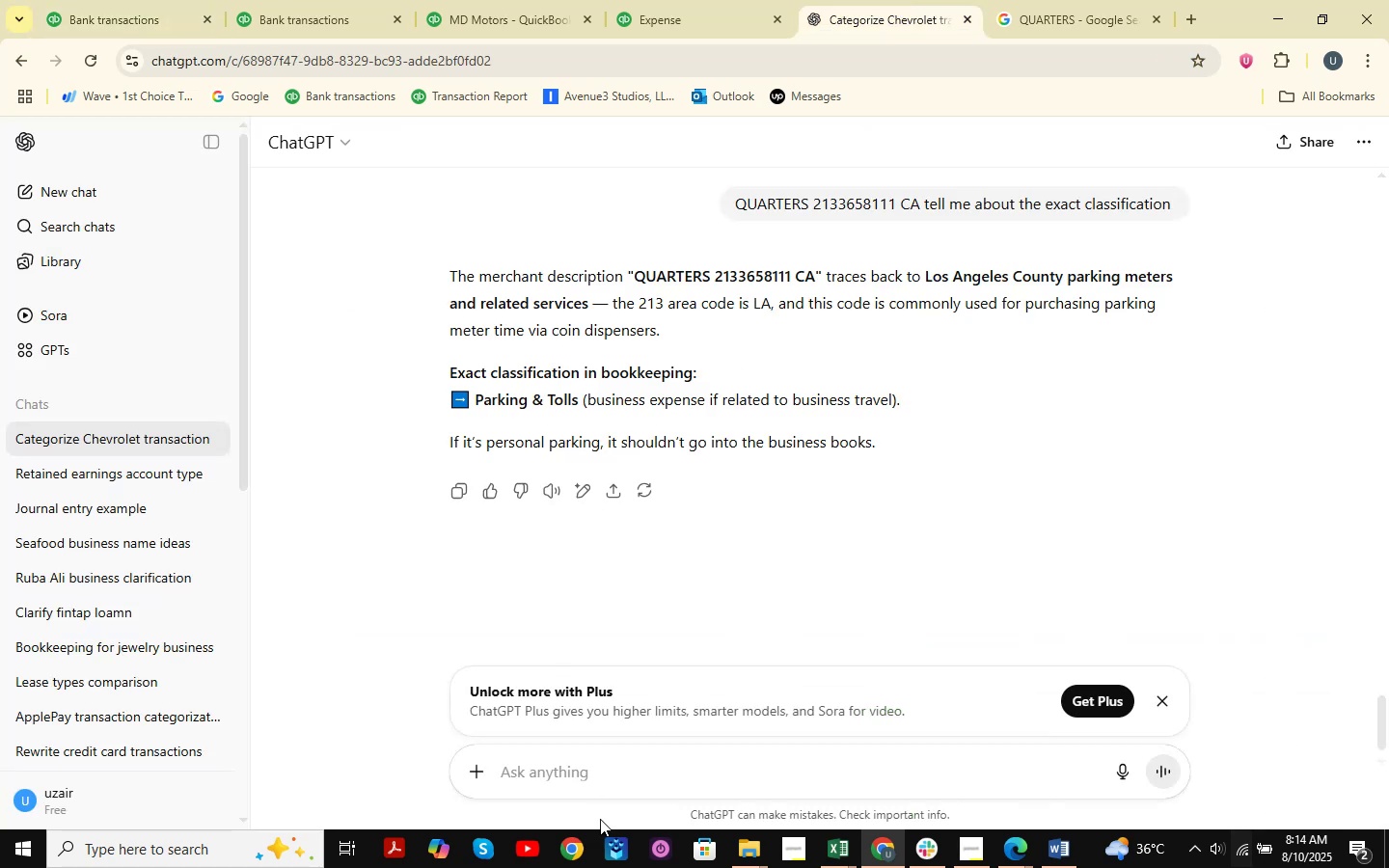 
key(Control+ControlLeft)
 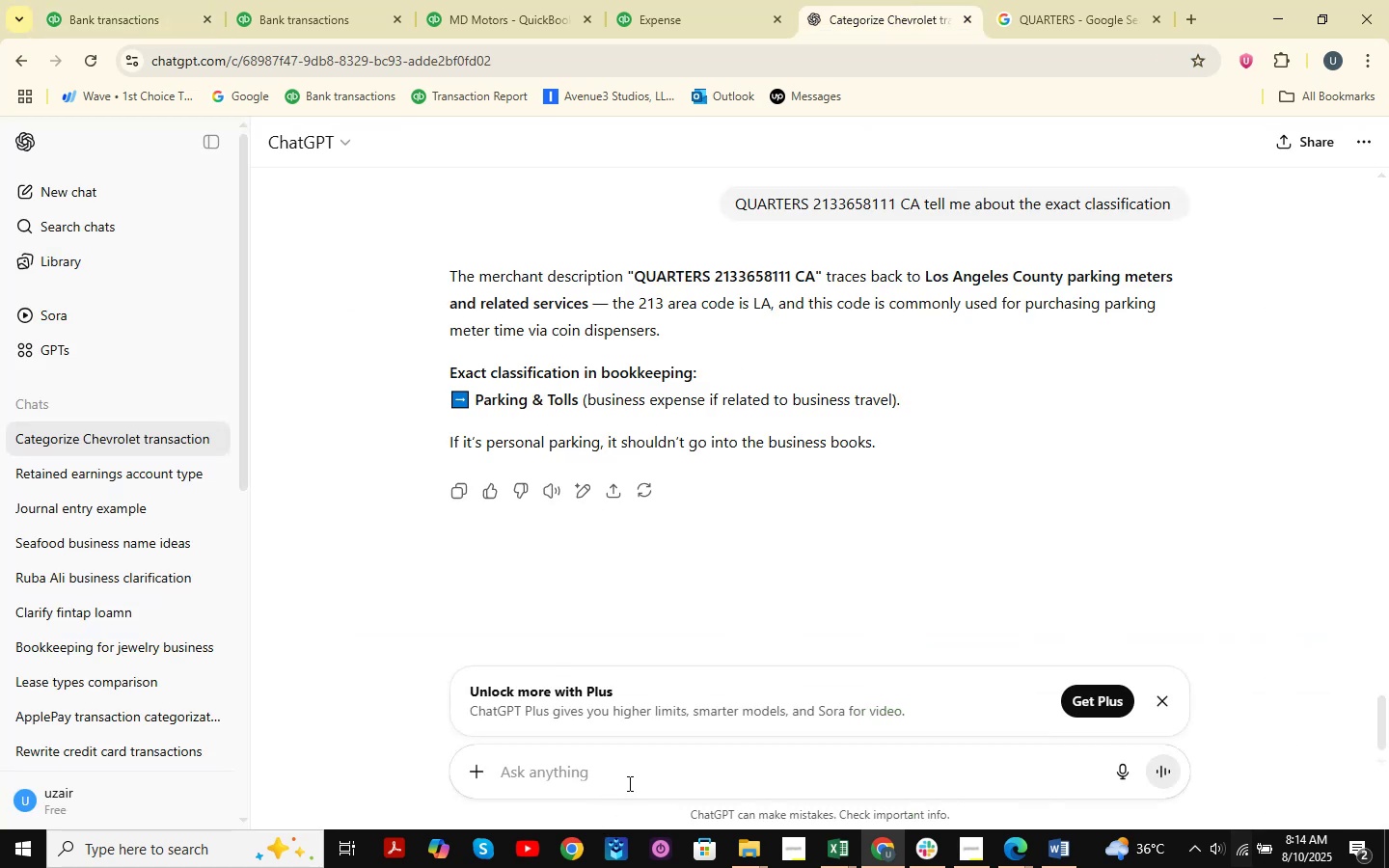 
key(Control+V)
 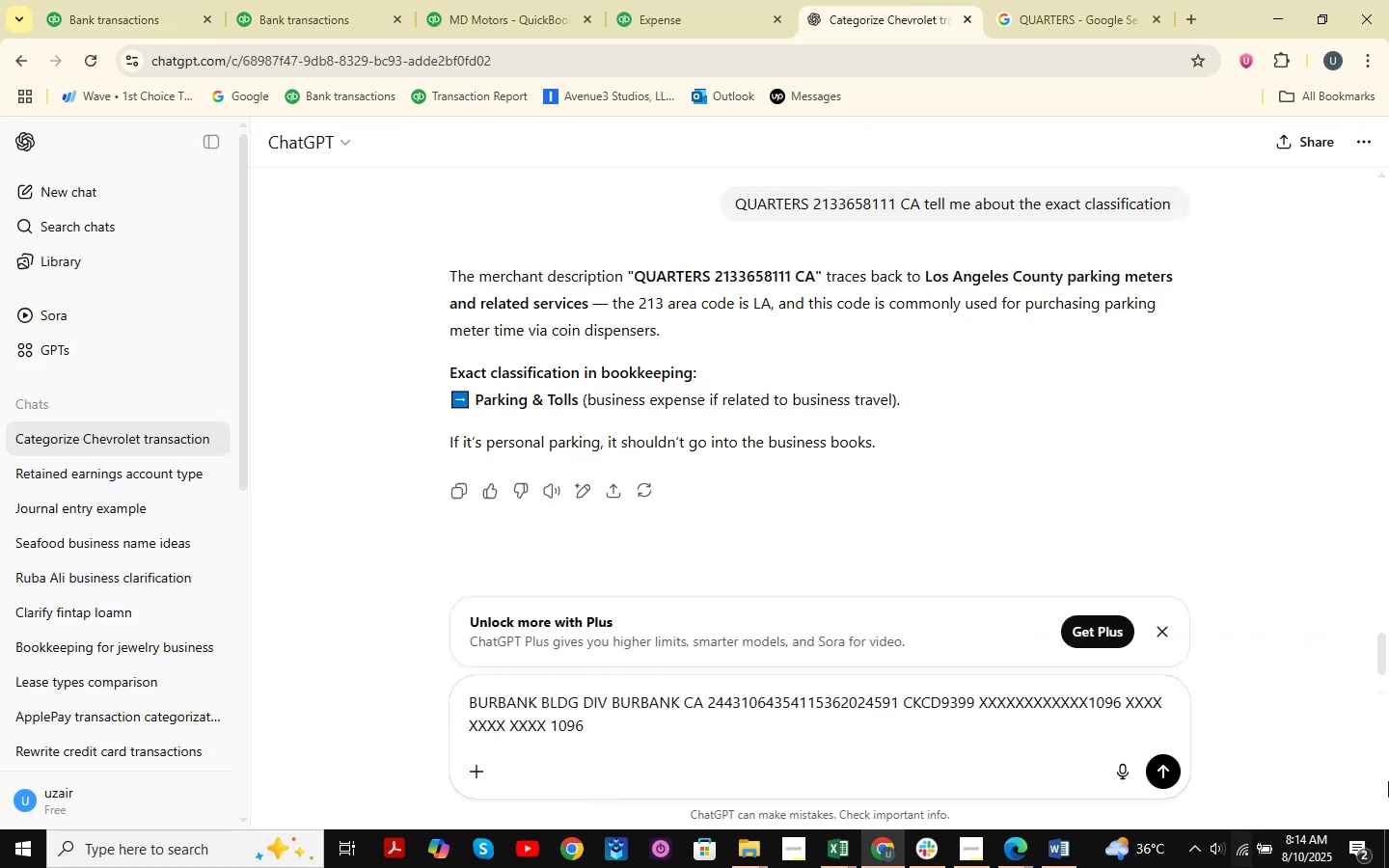 
type( transactione to )
key(Backspace)
key(Backspace)
key(Backspace)
key(Backspace)
key(Backspace)
type( to be categorized inm )
key(Backspace)
key(Backspace)
key(Backspace)
type(n?)
 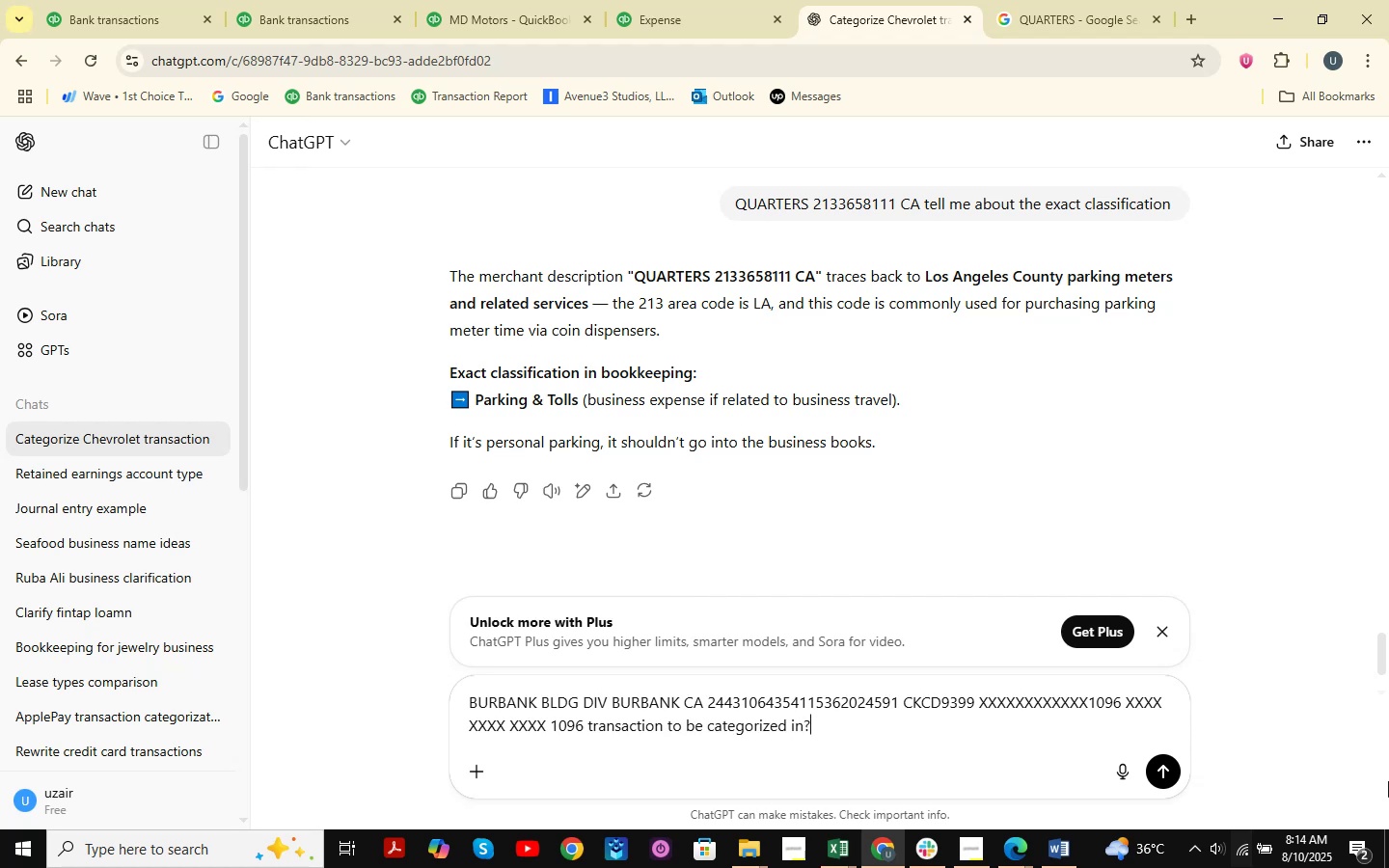 
key(Enter)
 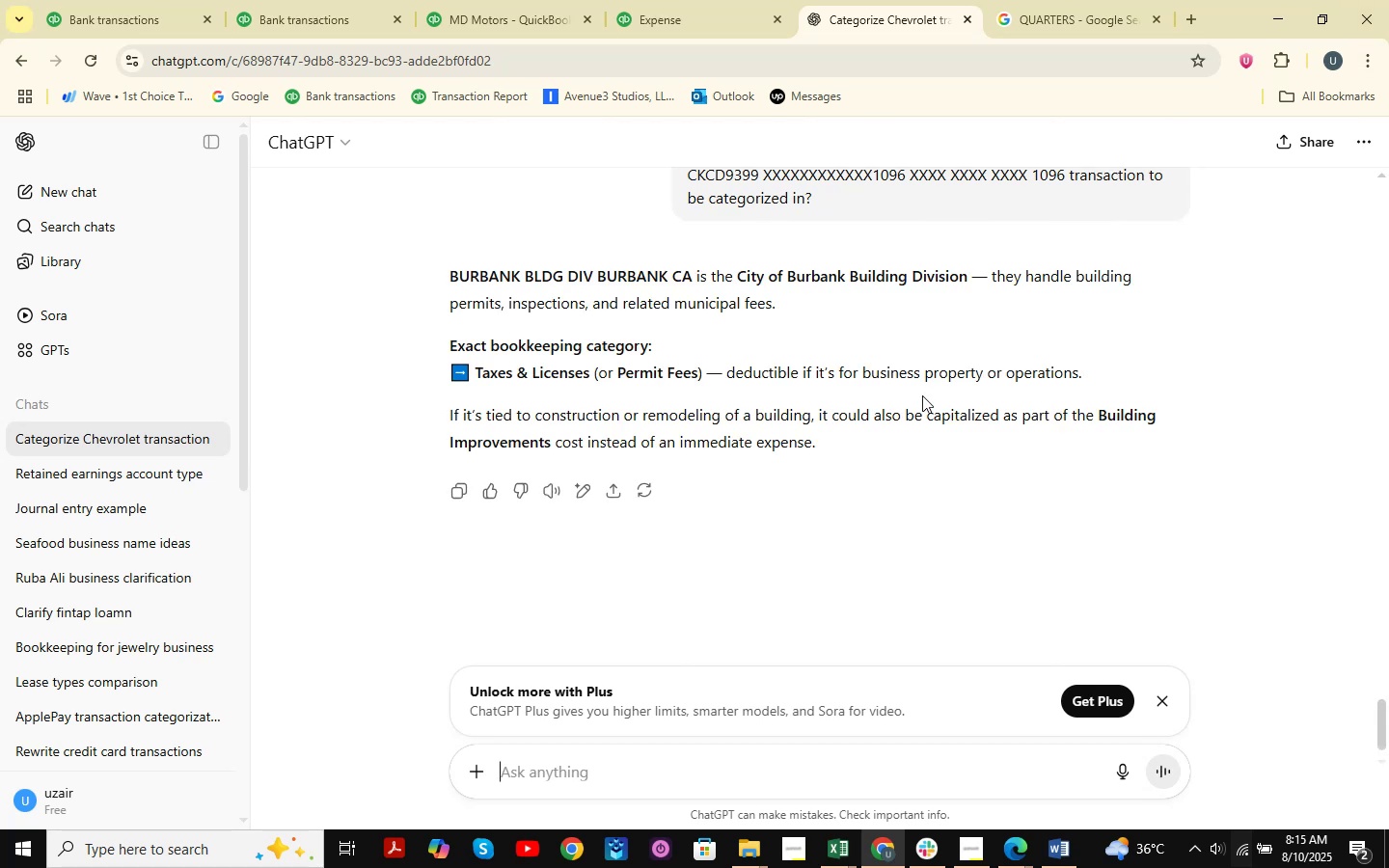 
wait(15.08)
 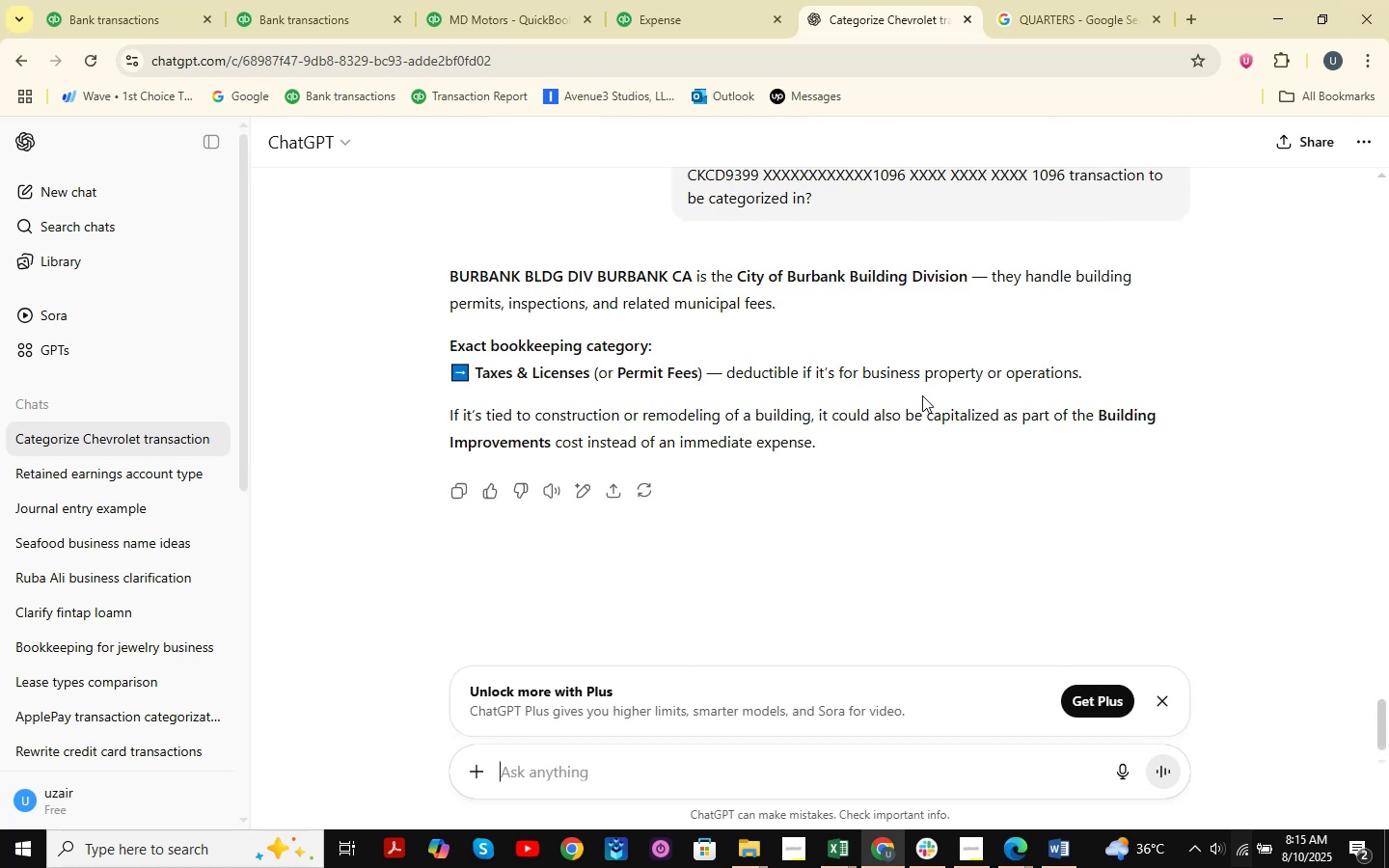 
left_click([369, 7])
 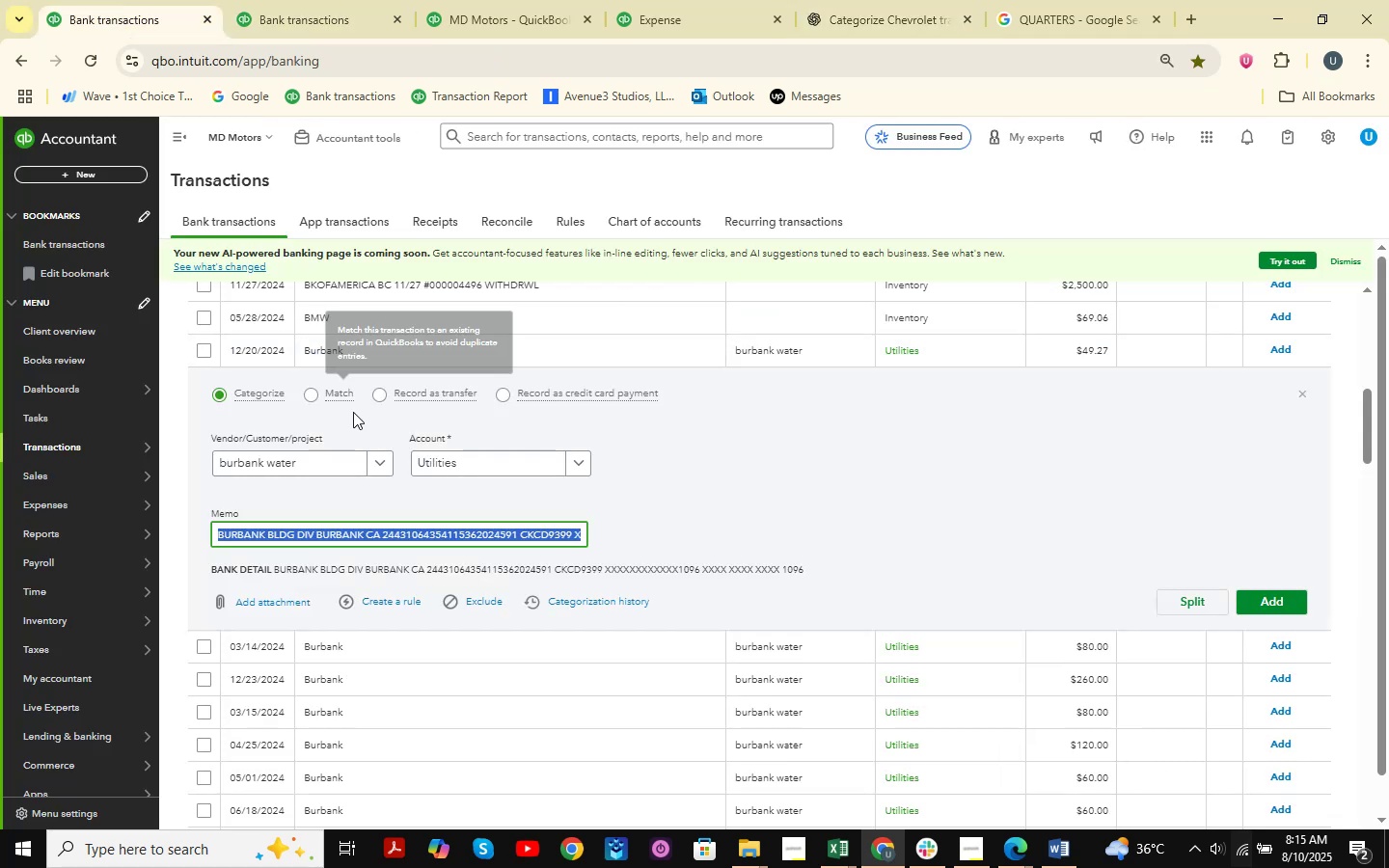 
scroll: coordinate [1150, 542], scroll_direction: up, amount: 1.0
 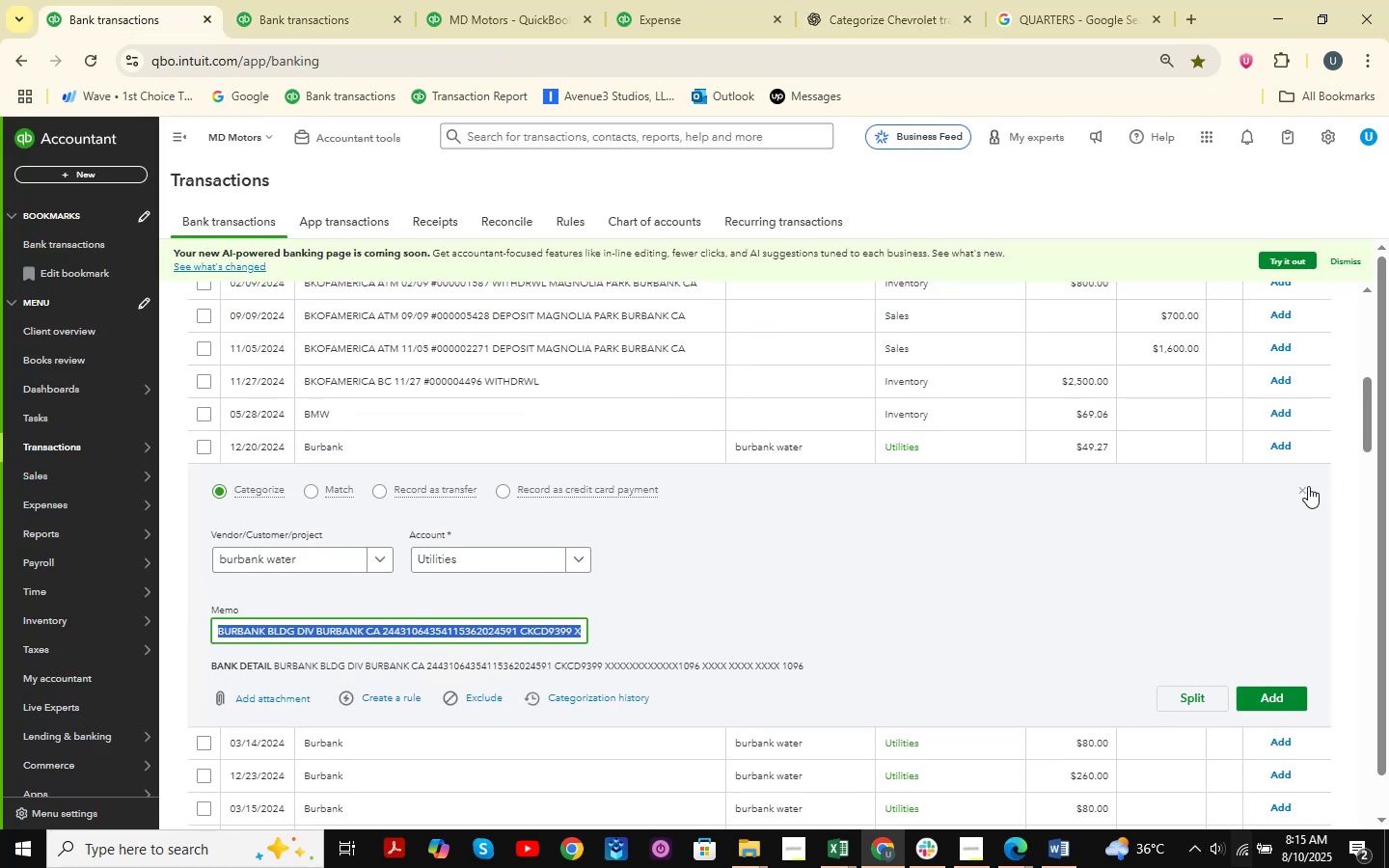 
left_click([1302, 487])
 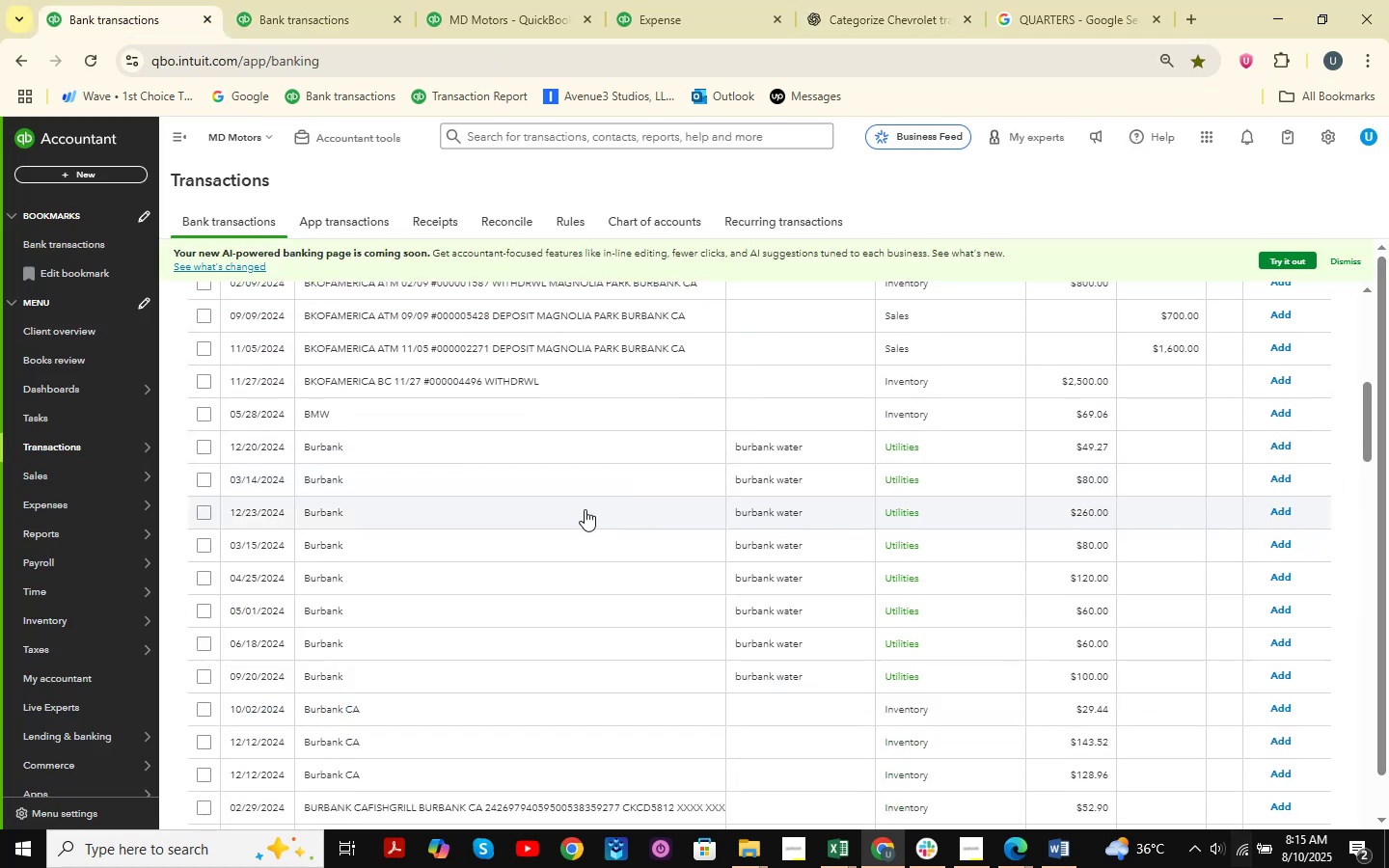 
left_click([402, 445])
 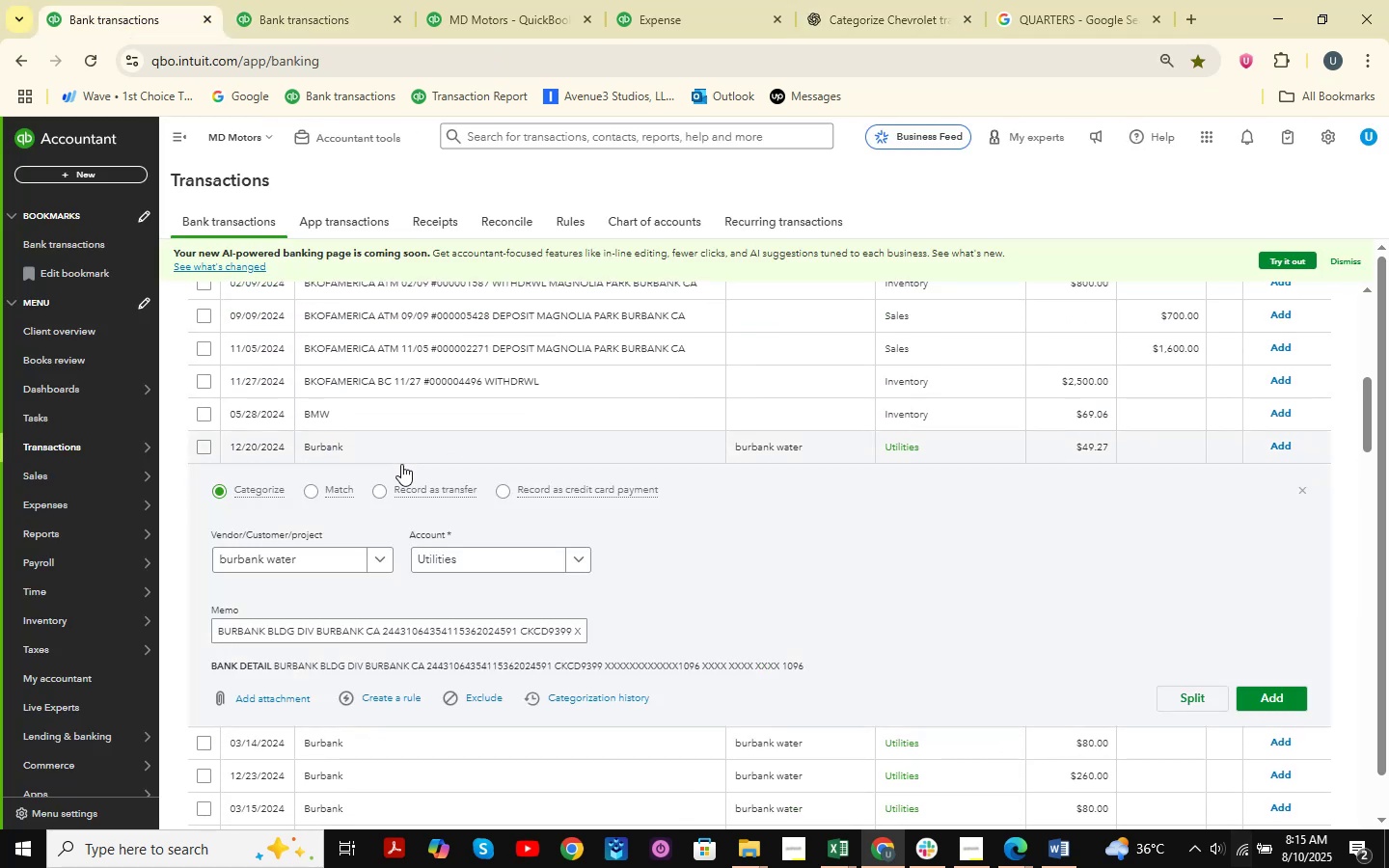 
scroll: coordinate [401, 488], scroll_direction: down, amount: 2.0
 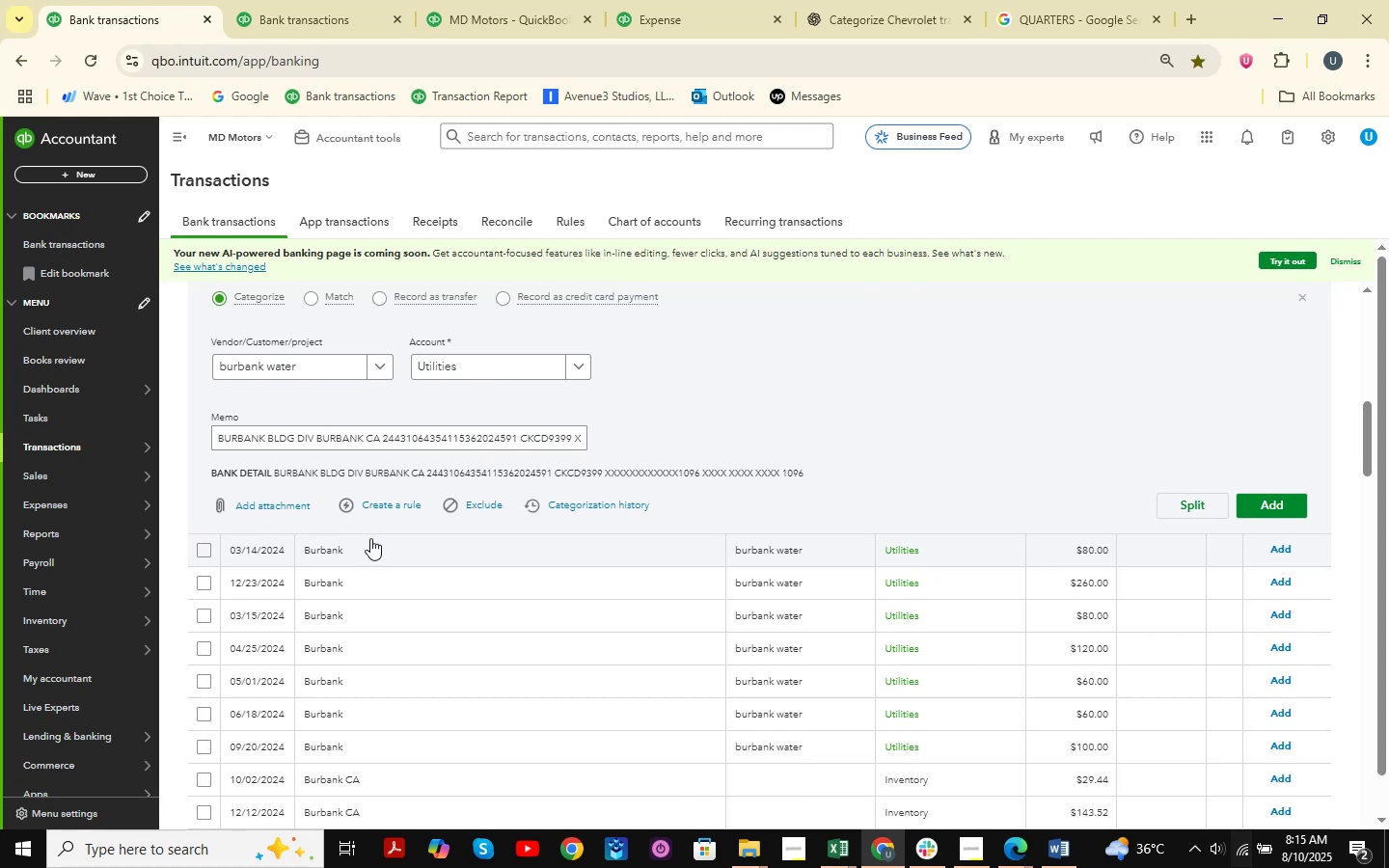 
left_click([364, 554])
 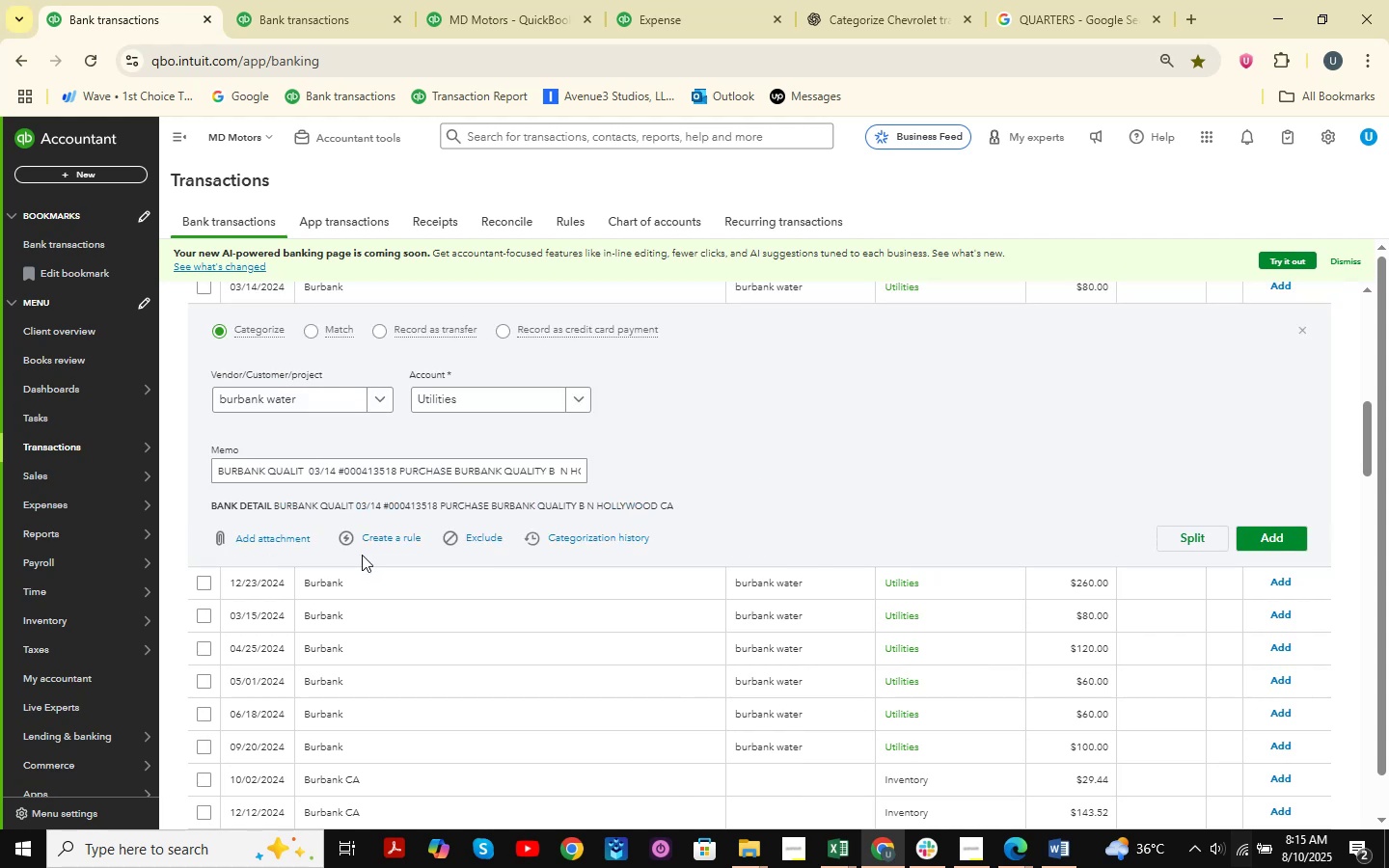 
scroll: coordinate [362, 555], scroll_direction: down, amount: 1.0
 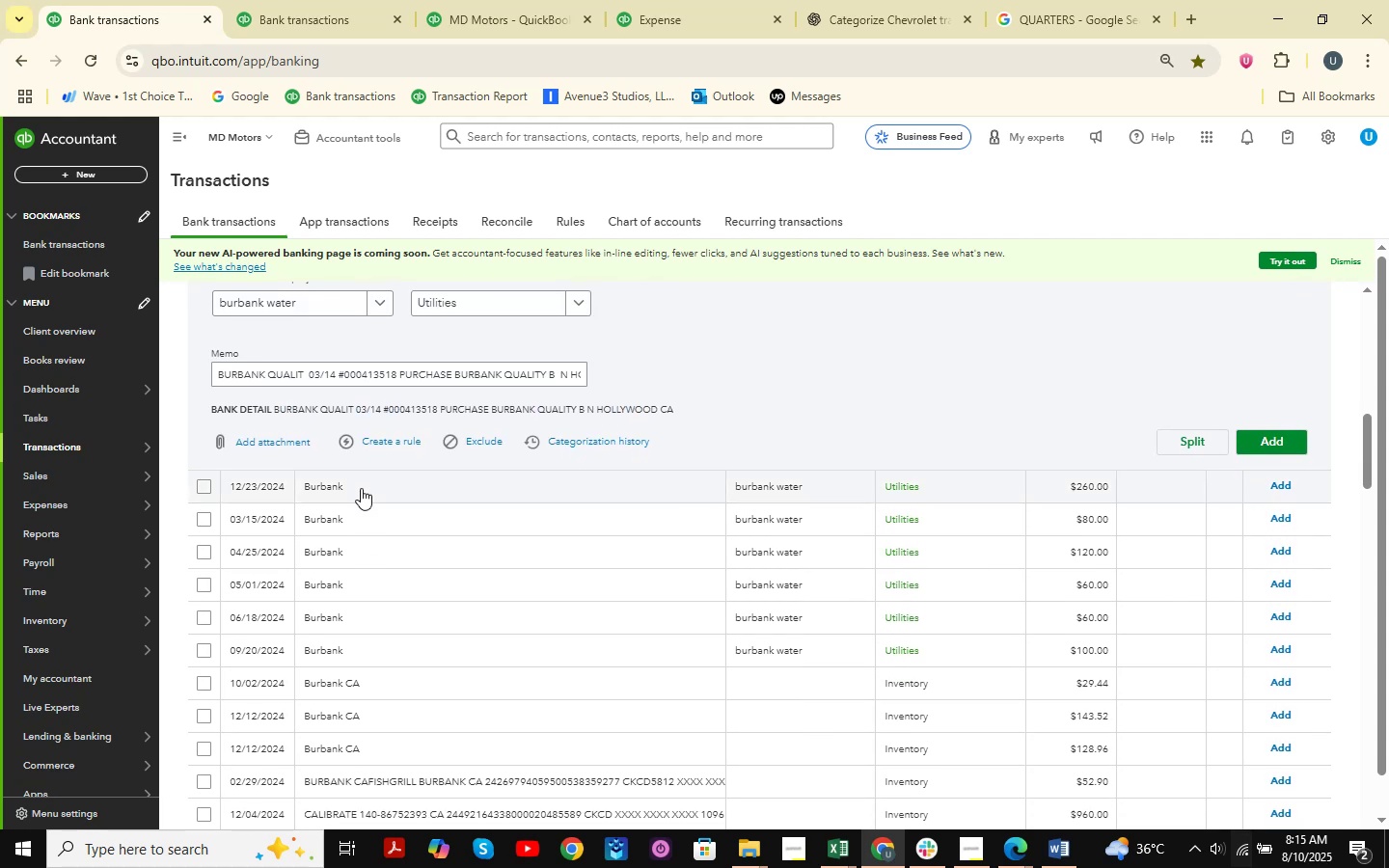 
left_click([365, 483])
 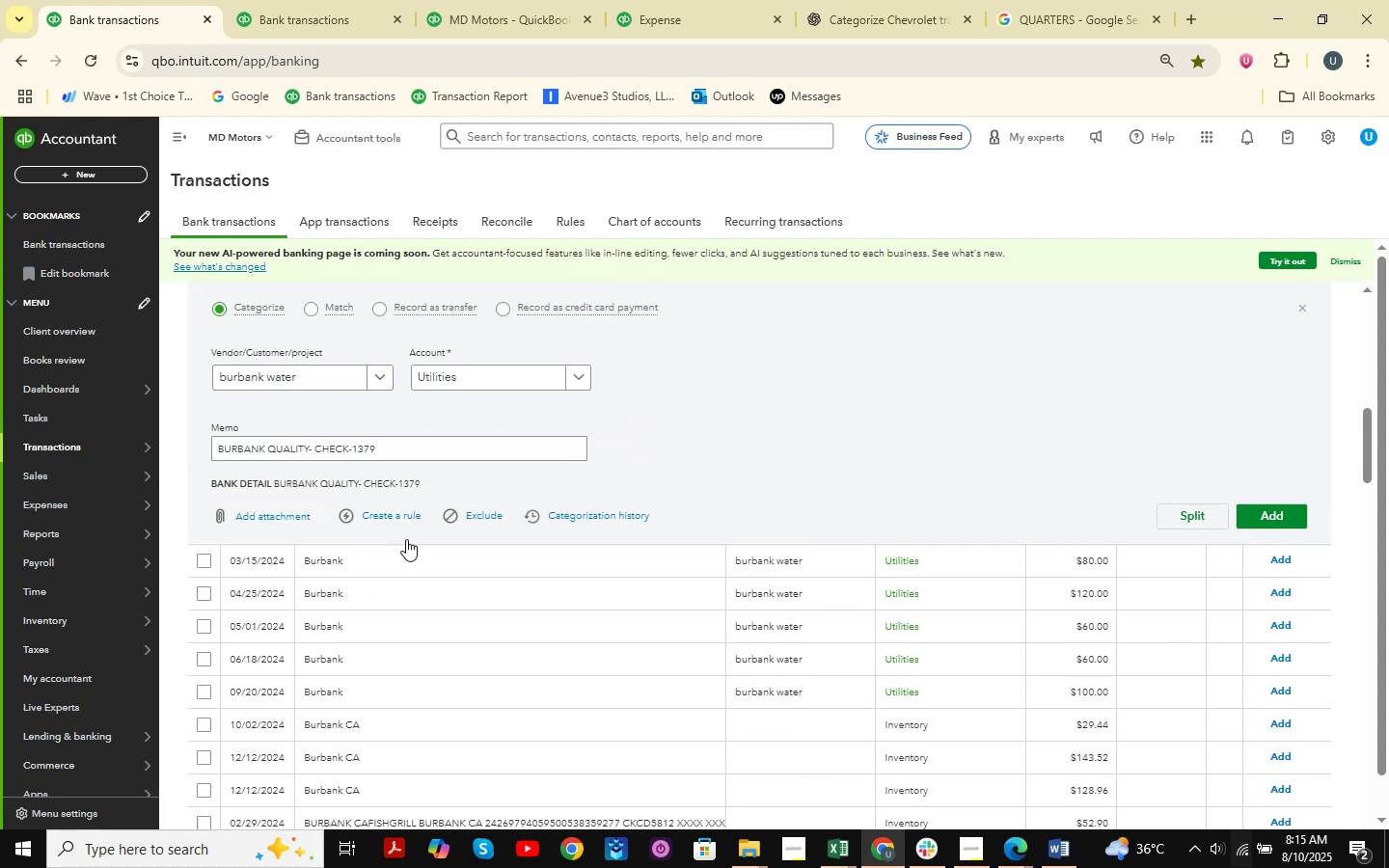 
left_click([421, 561])
 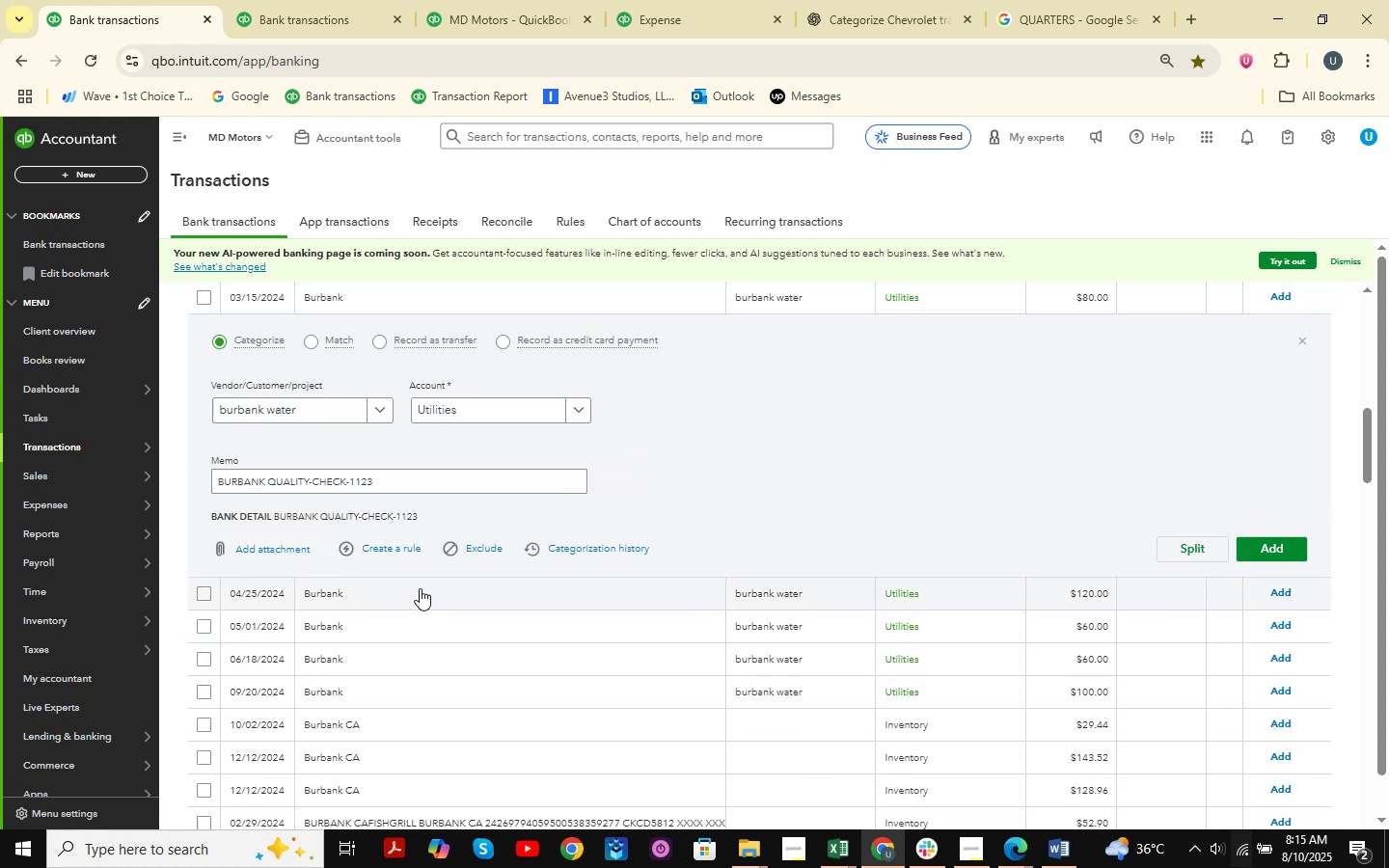 
left_click([420, 589])
 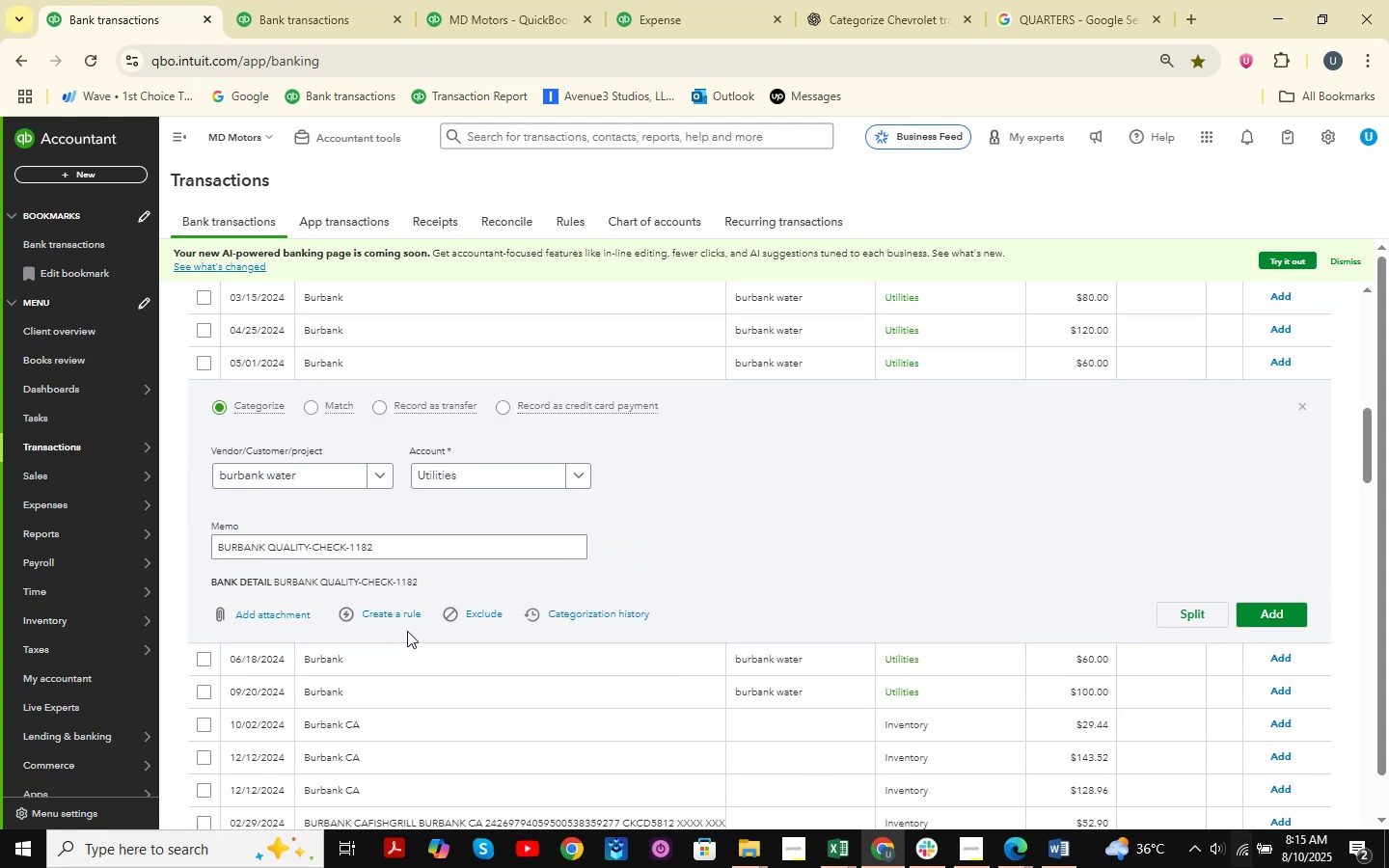 
left_click([399, 662])
 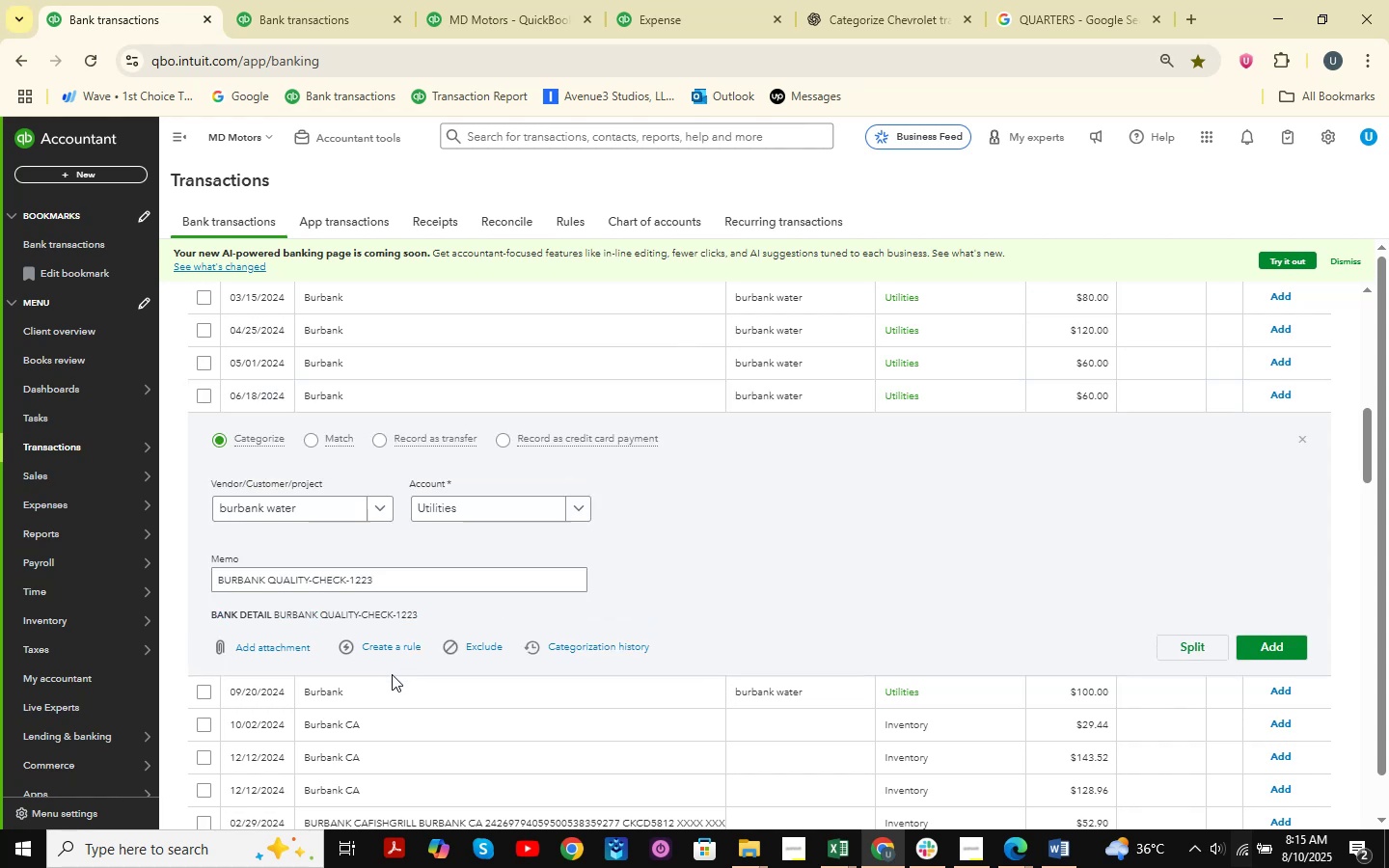 
left_click([387, 682])
 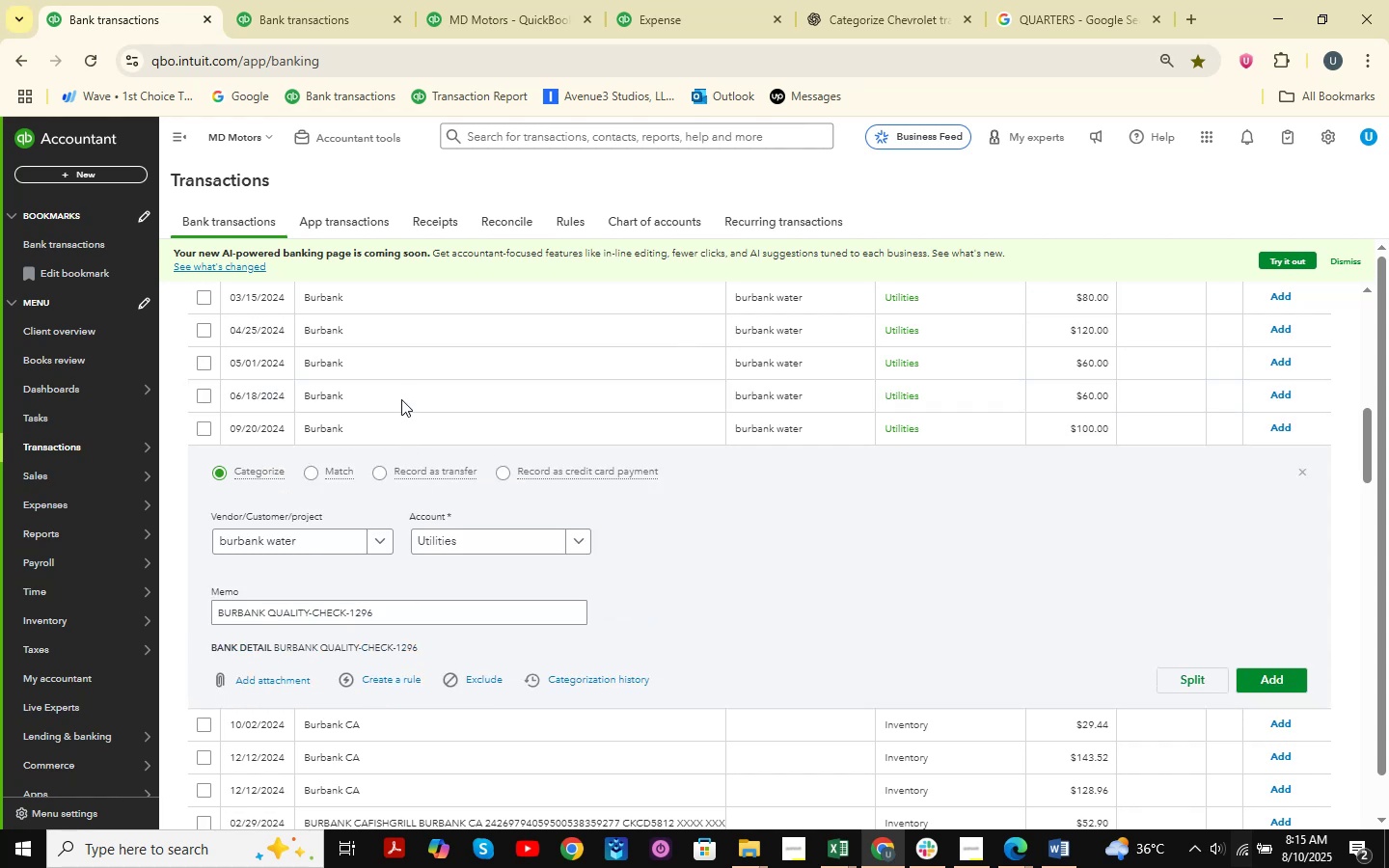 
scroll: coordinate [606, 420], scroll_direction: up, amount: 3.0
 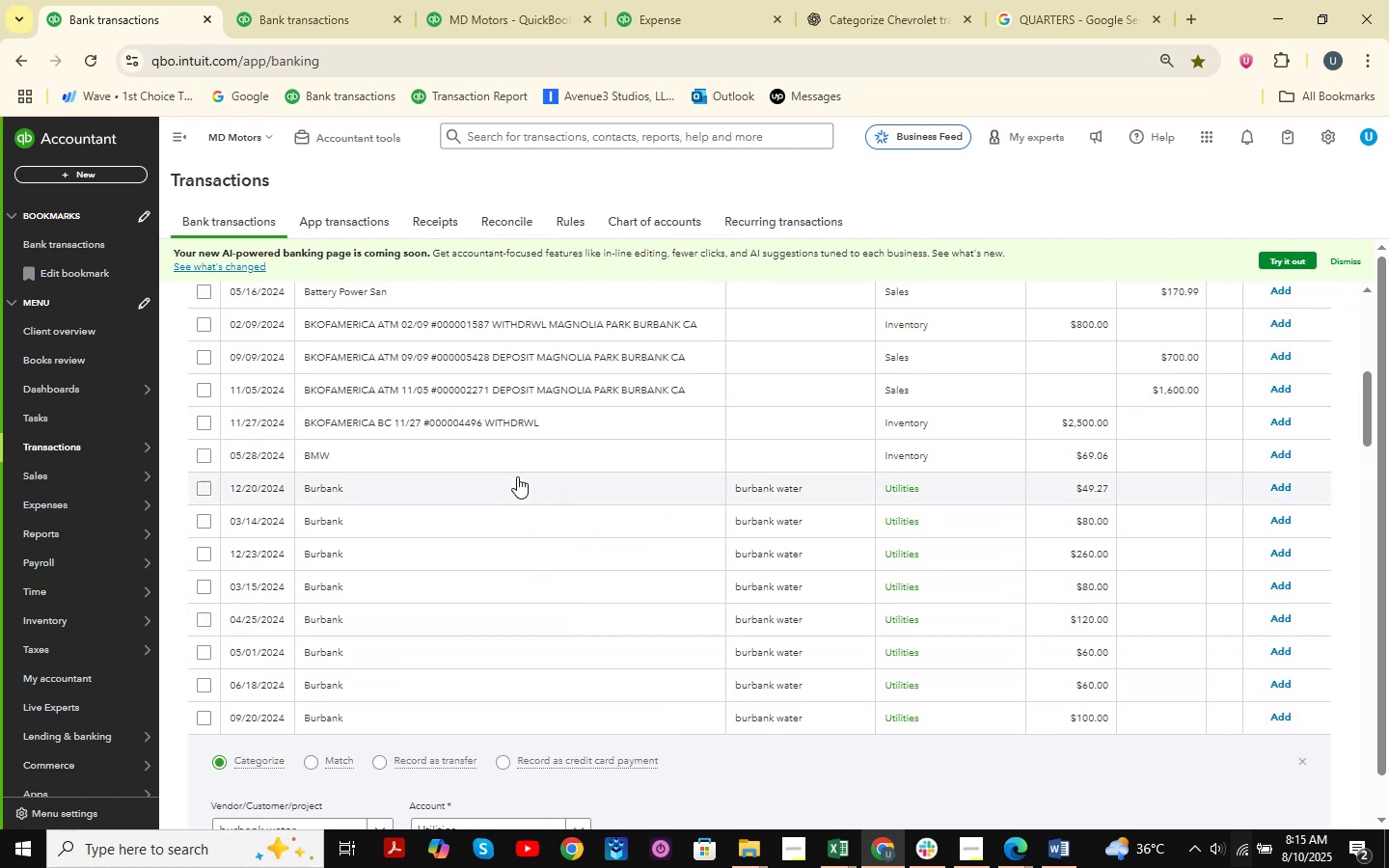 
left_click([514, 478])
 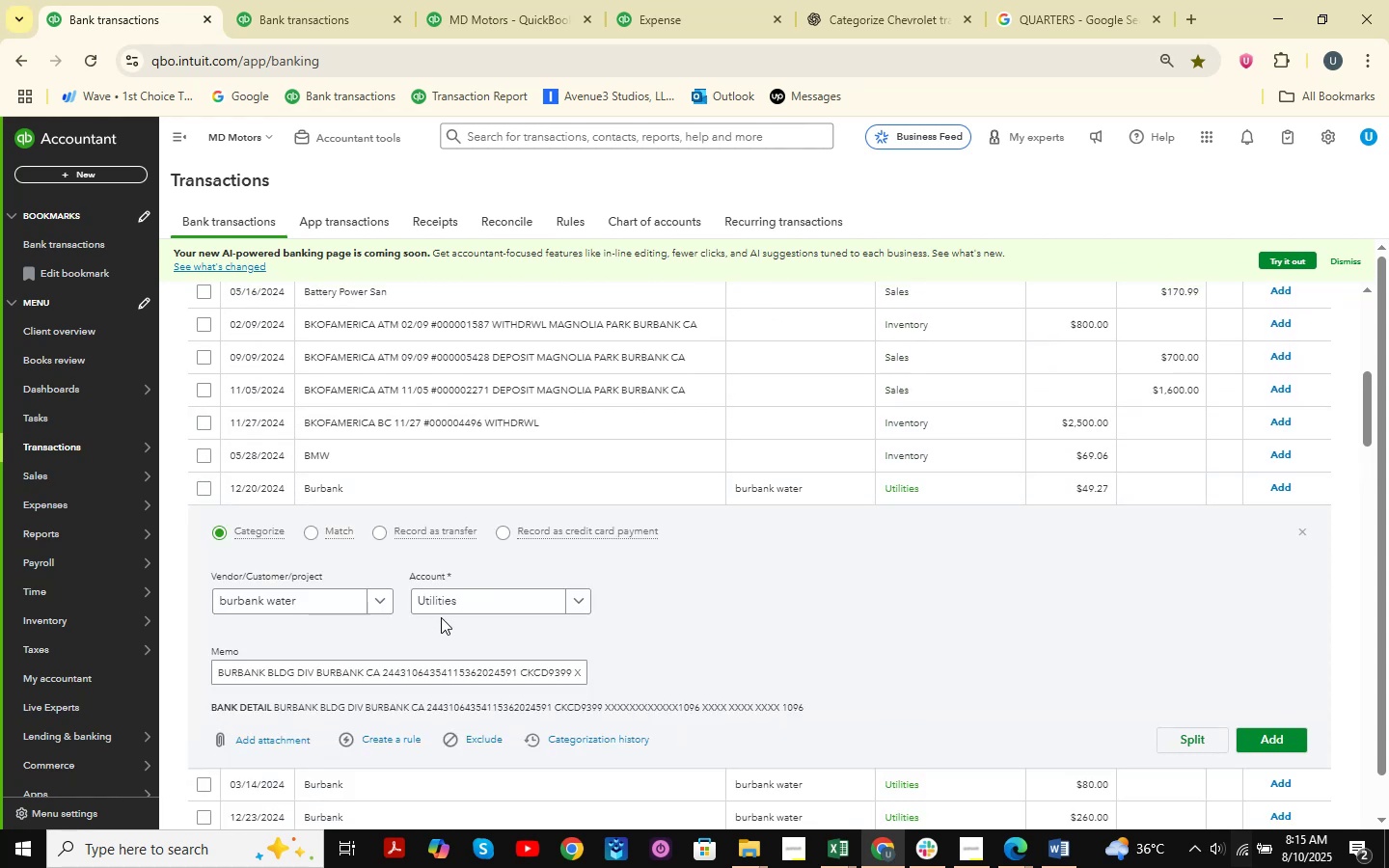 
left_click([484, 595])
 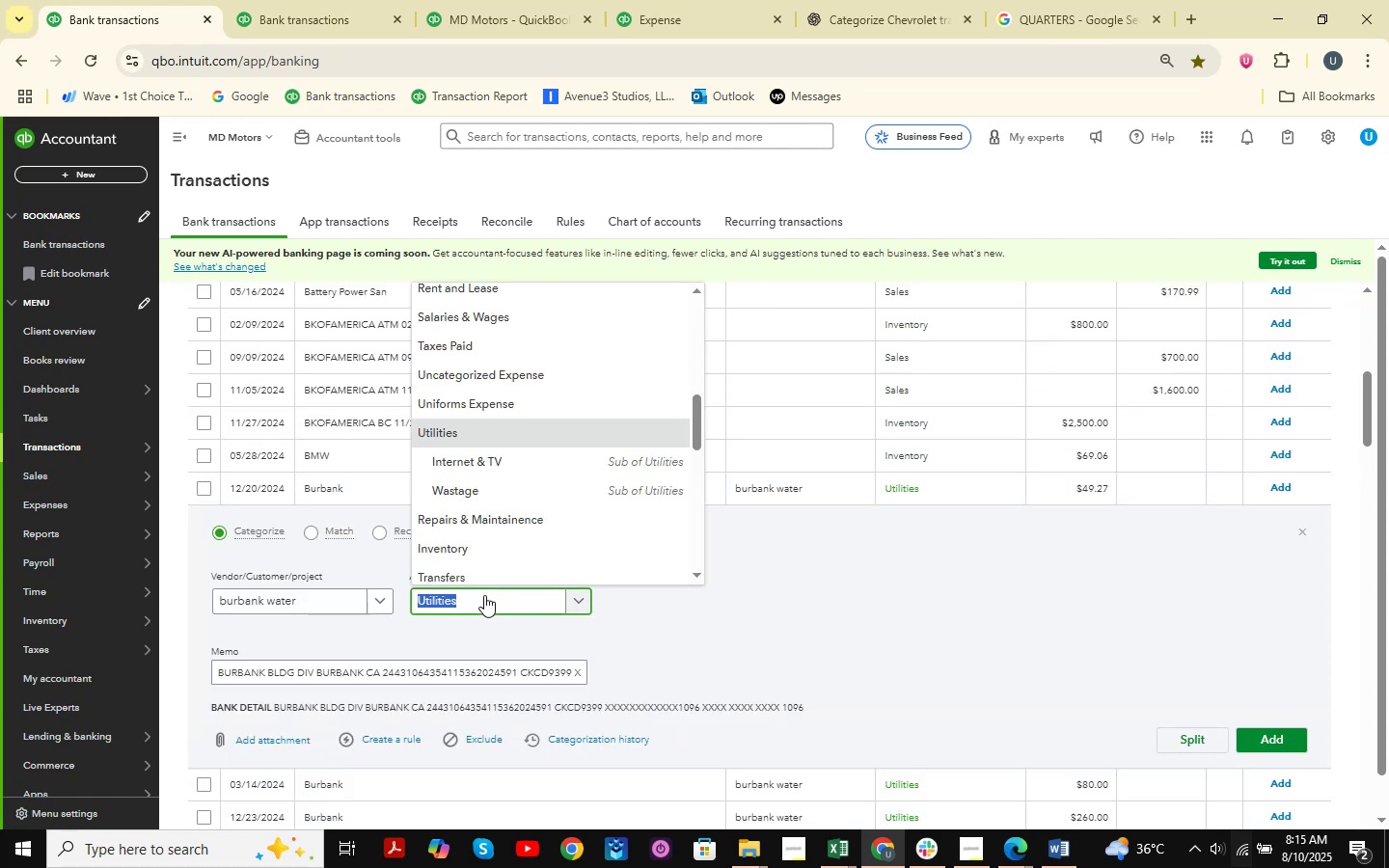 
type(busin)
 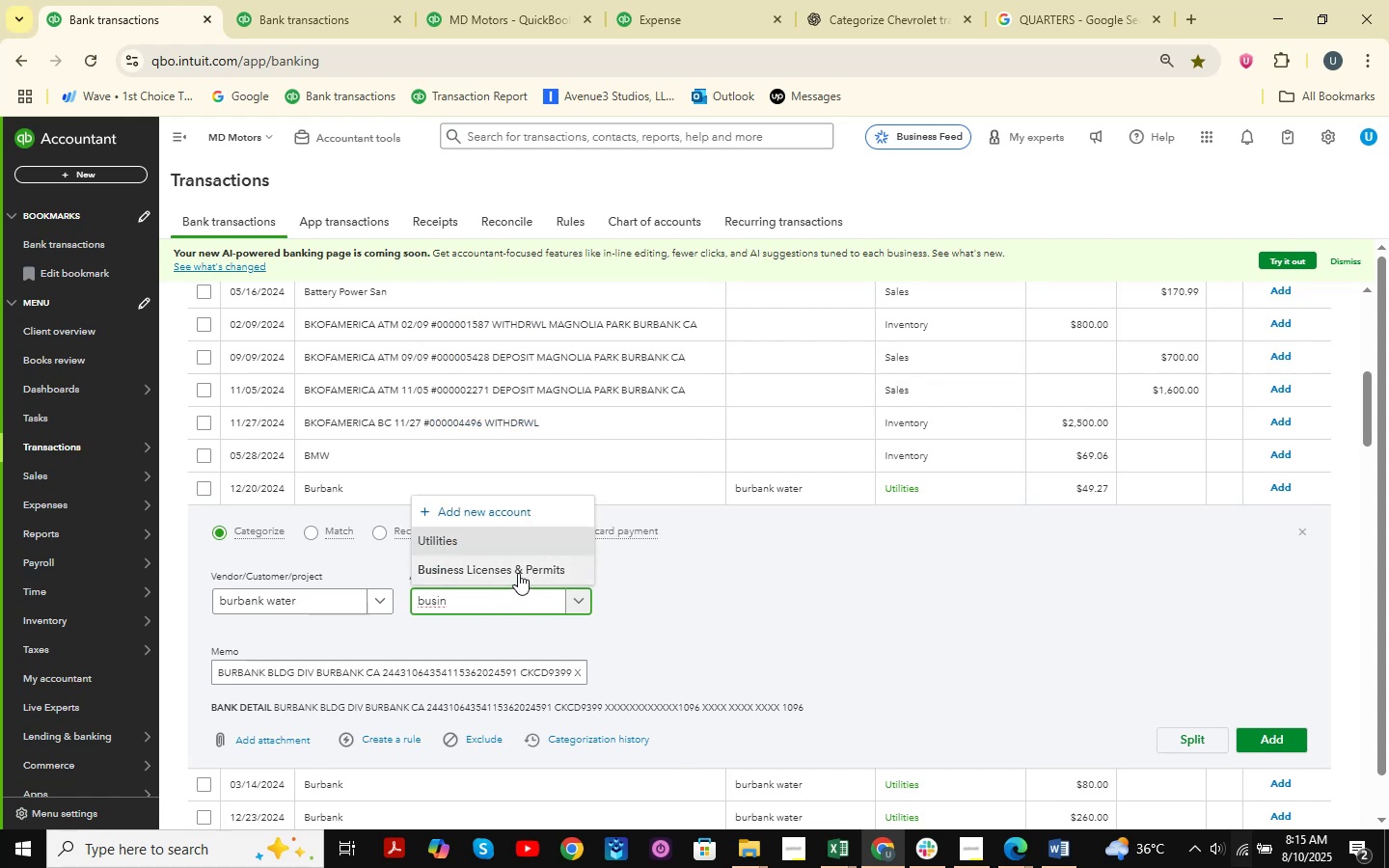 
left_click([518, 573])
 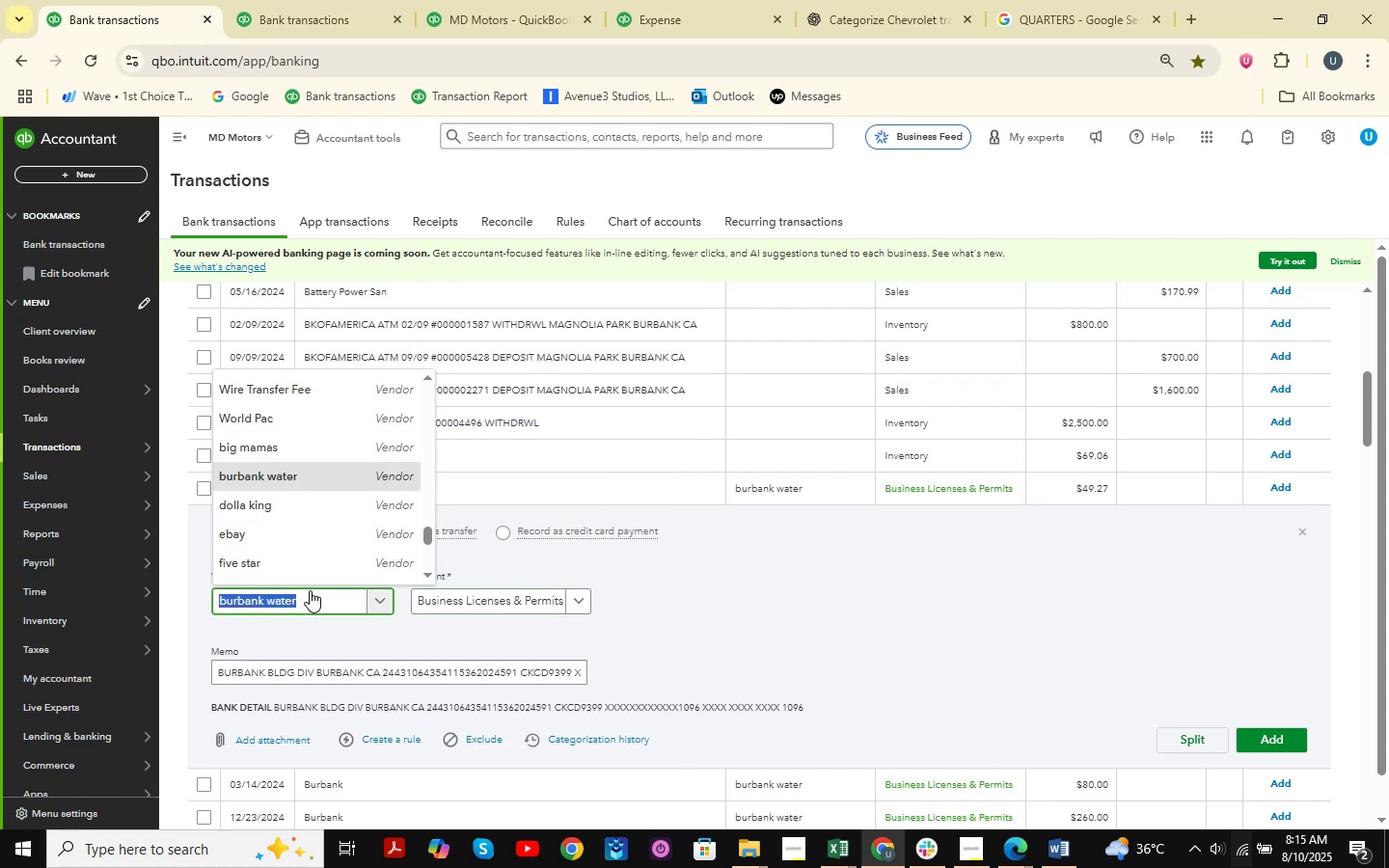 
type(Burbank )
 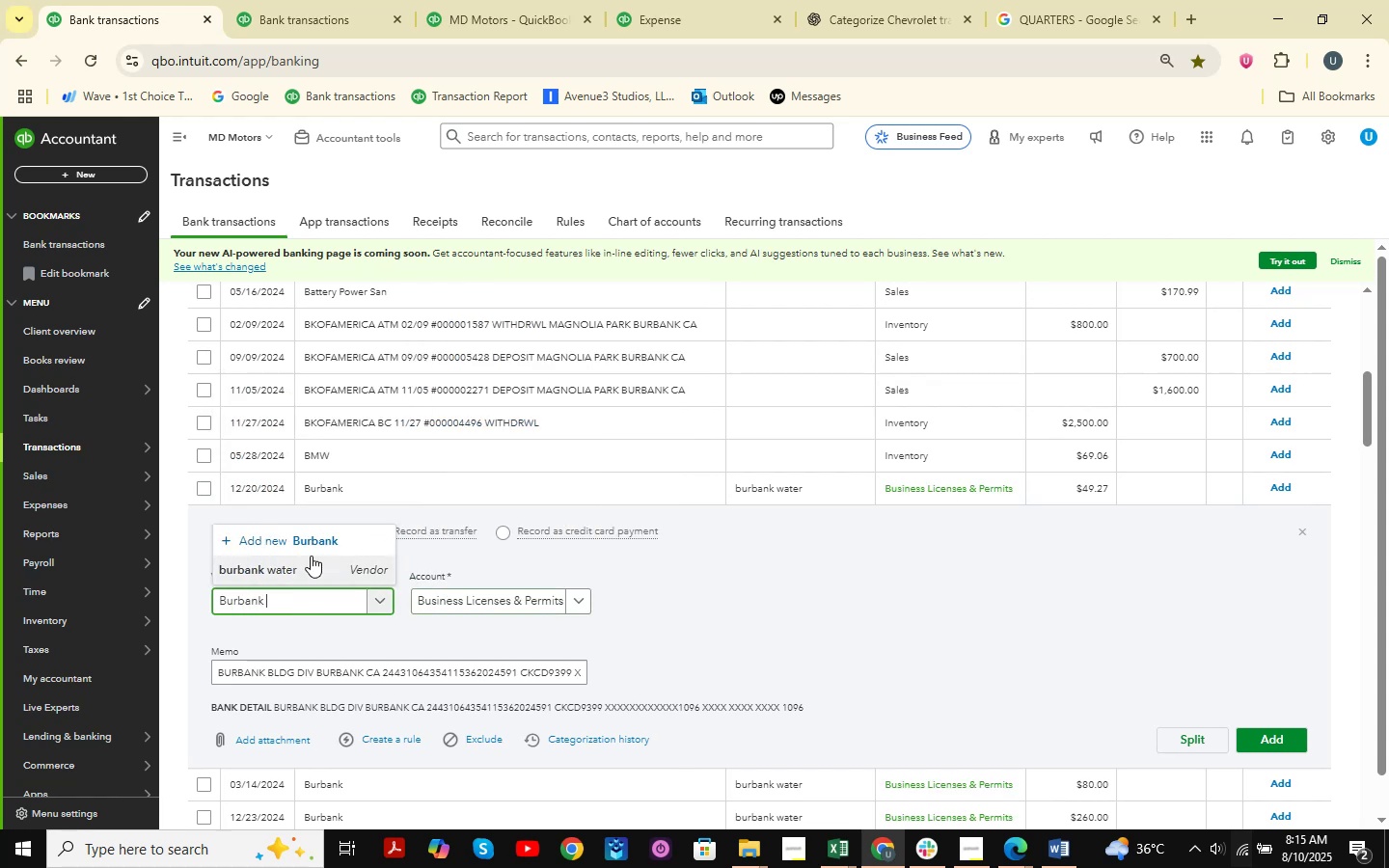 
left_click([328, 534])
 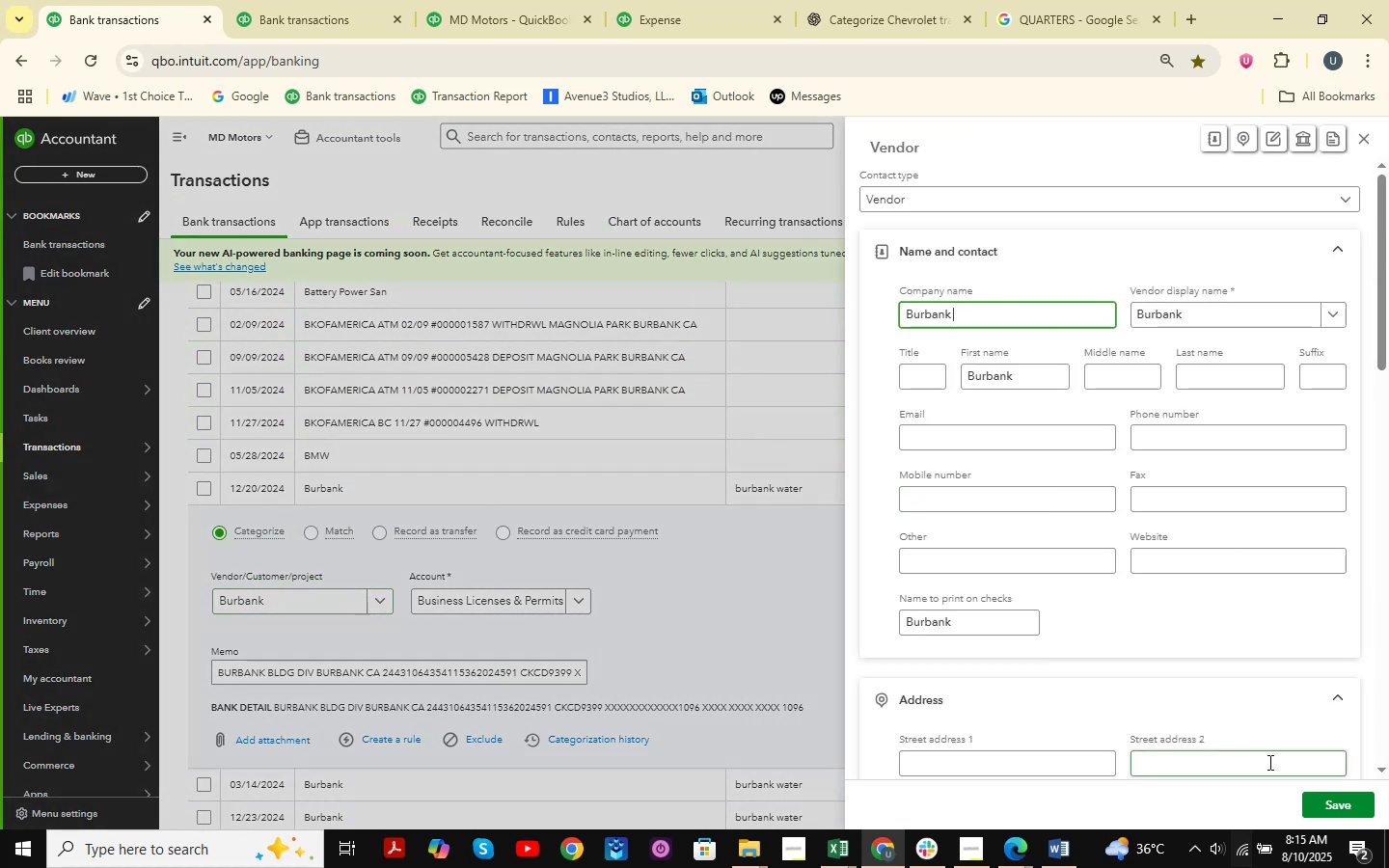 
left_click([1329, 804])
 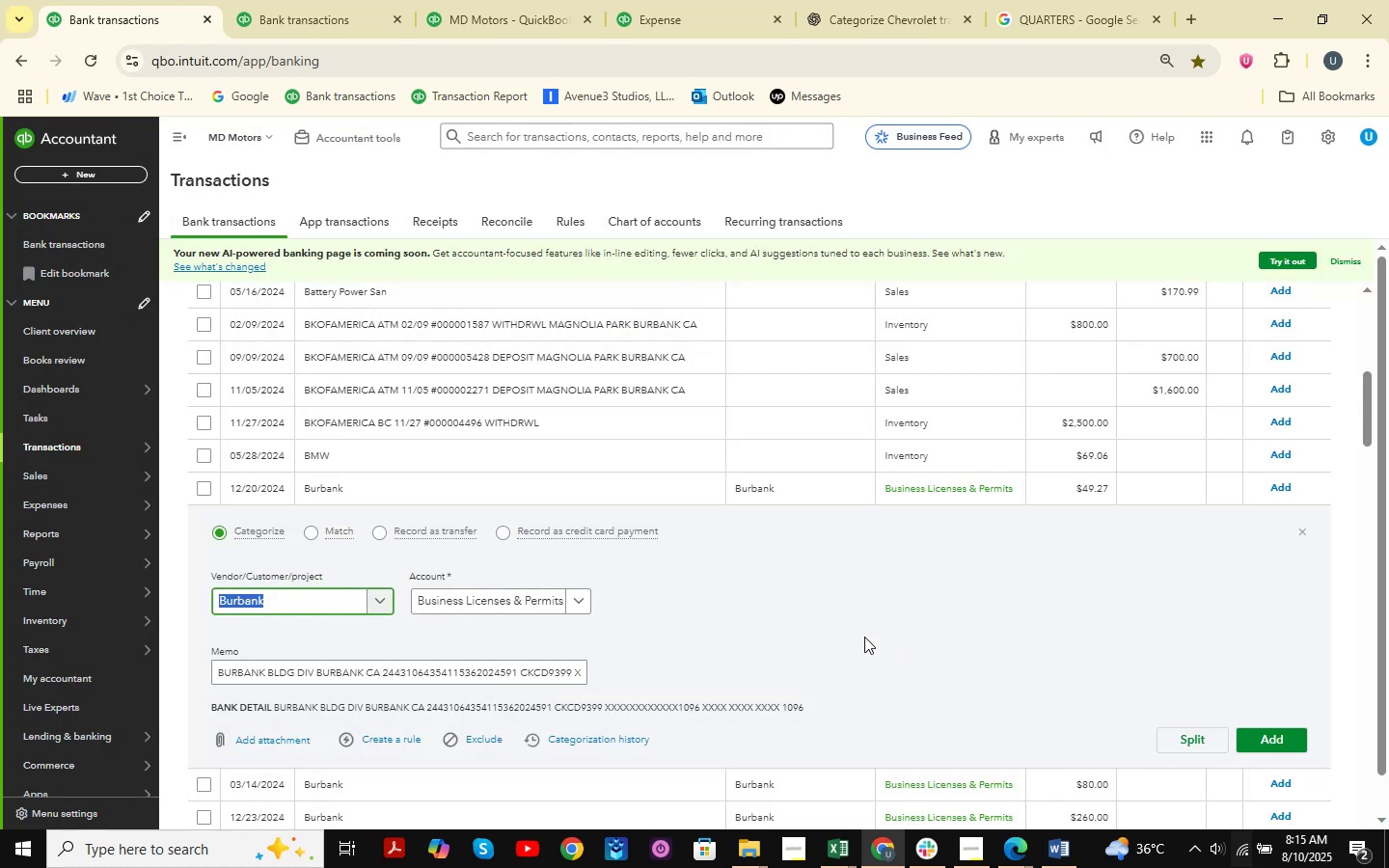 
left_click([1262, 734])
 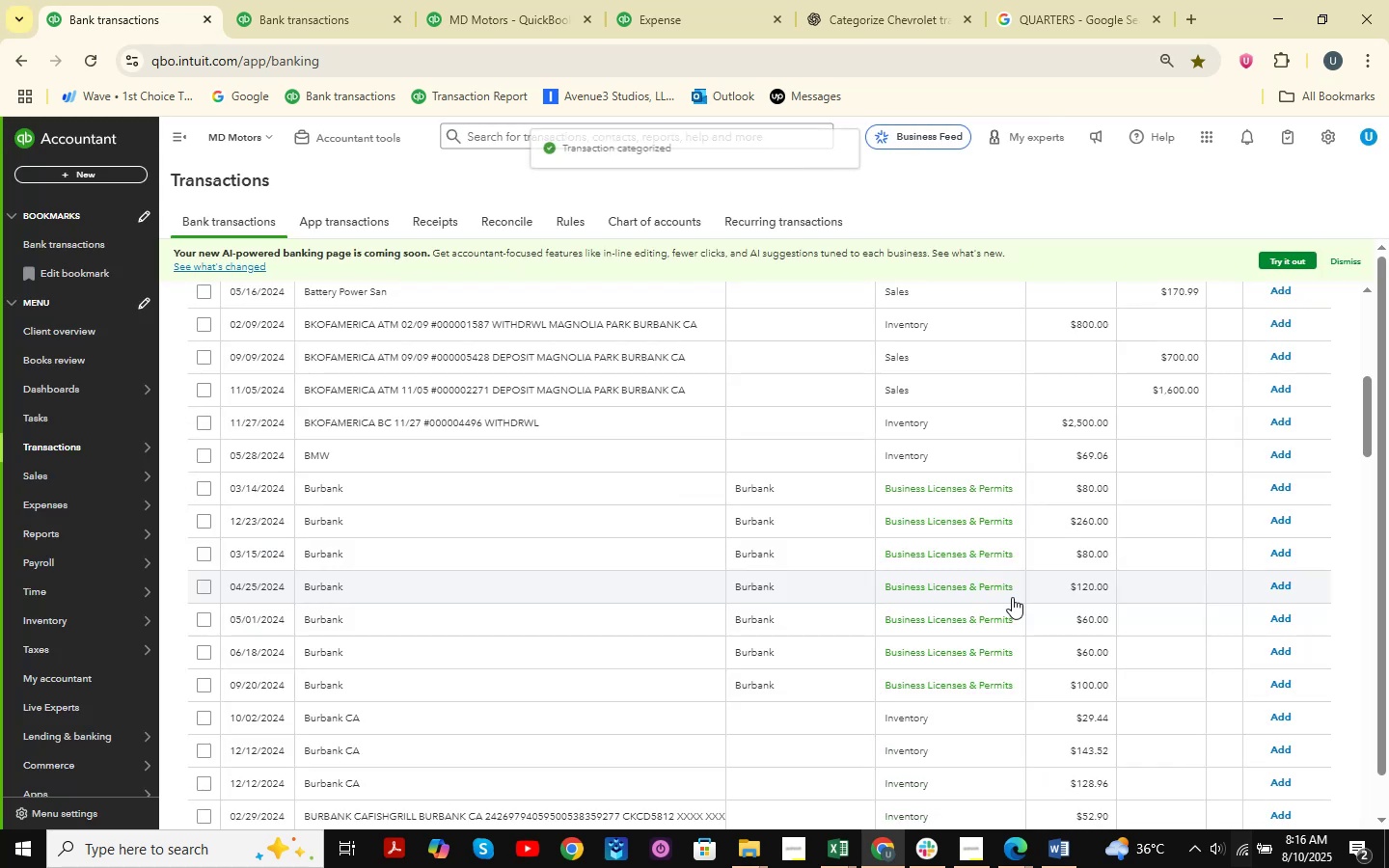 
left_click([405, 490])
 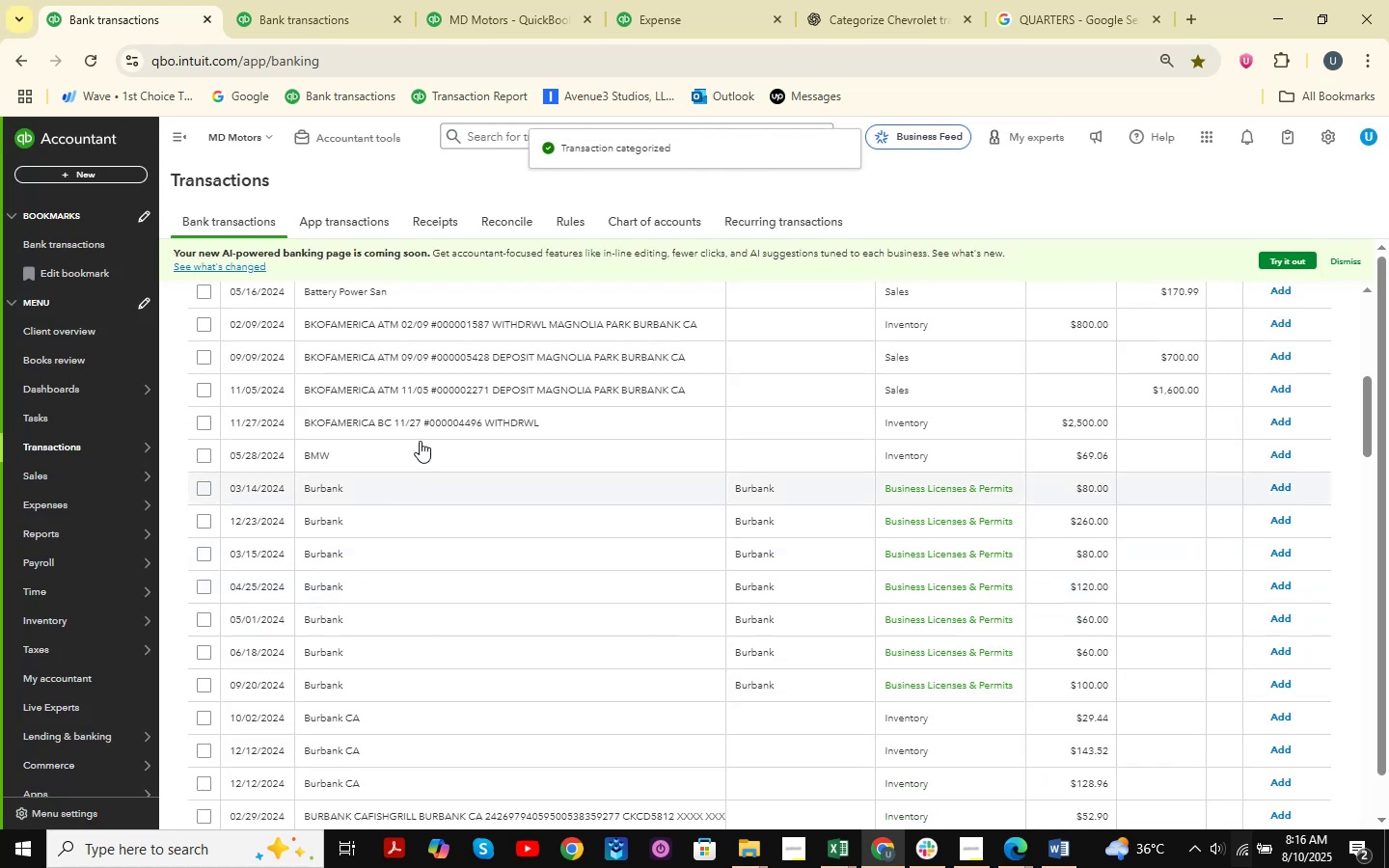 
scroll: coordinate [420, 441], scroll_direction: down, amount: 2.0
 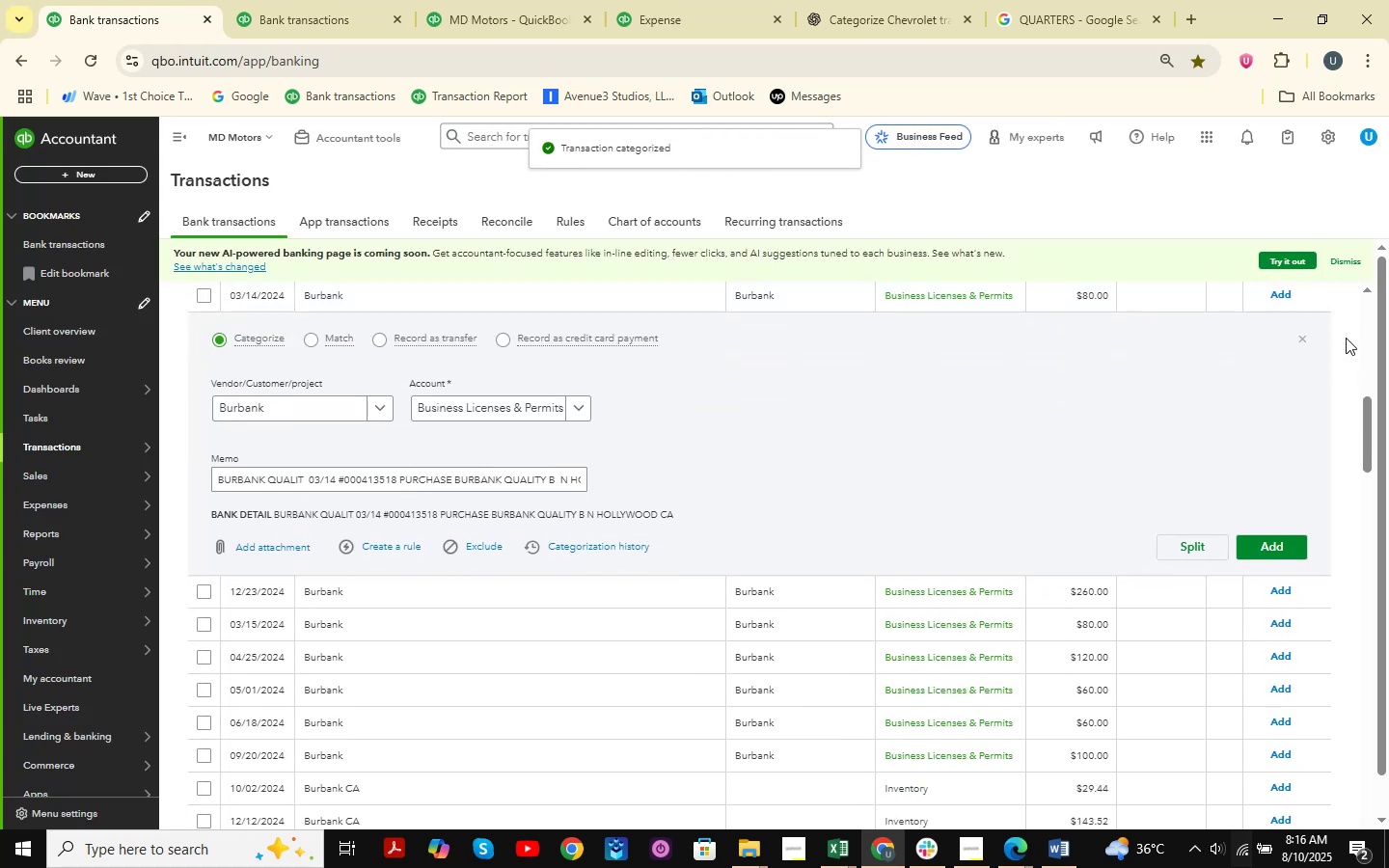 
left_click([1301, 339])
 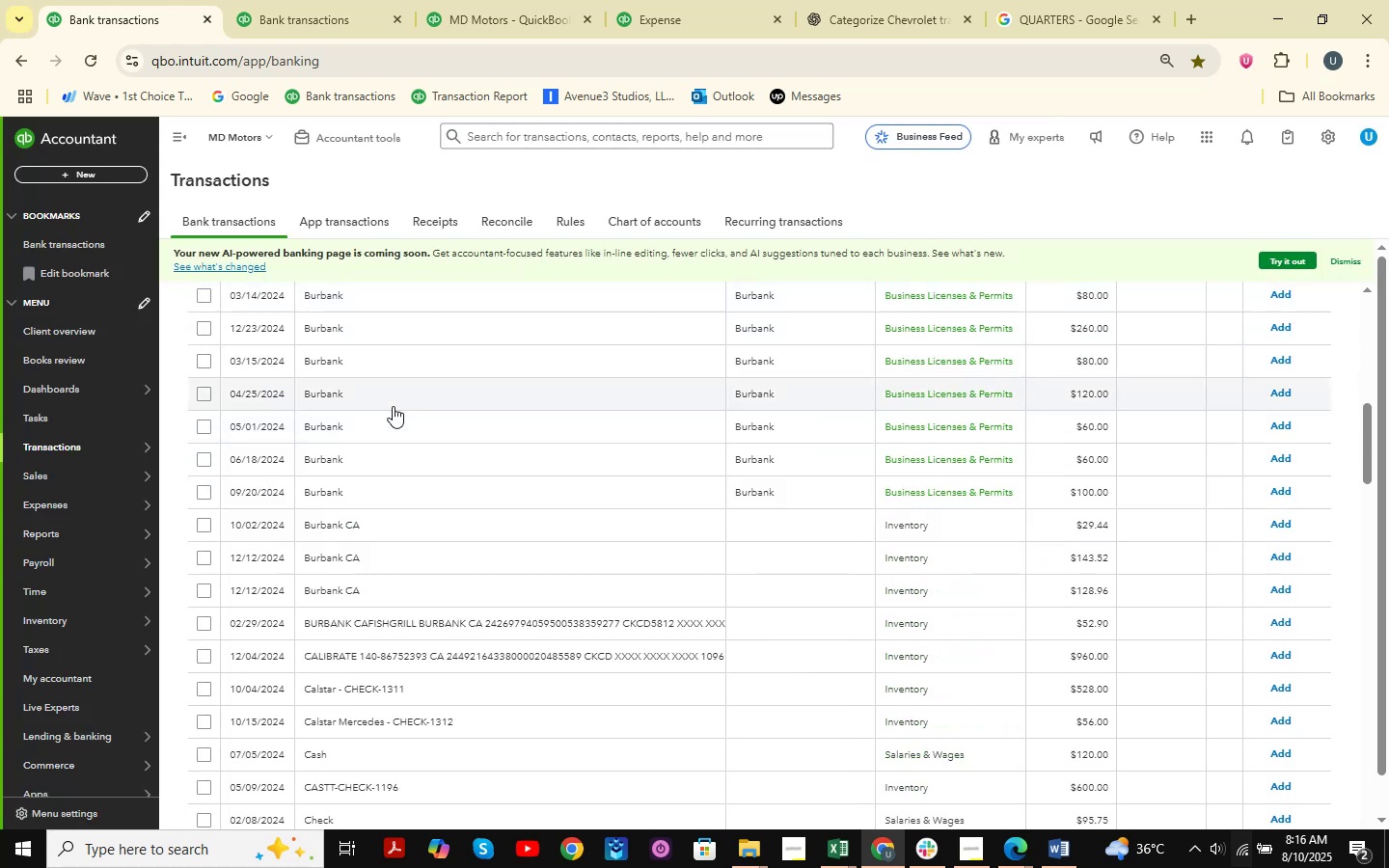 
scroll: coordinate [426, 489], scroll_direction: up, amount: 2.0
 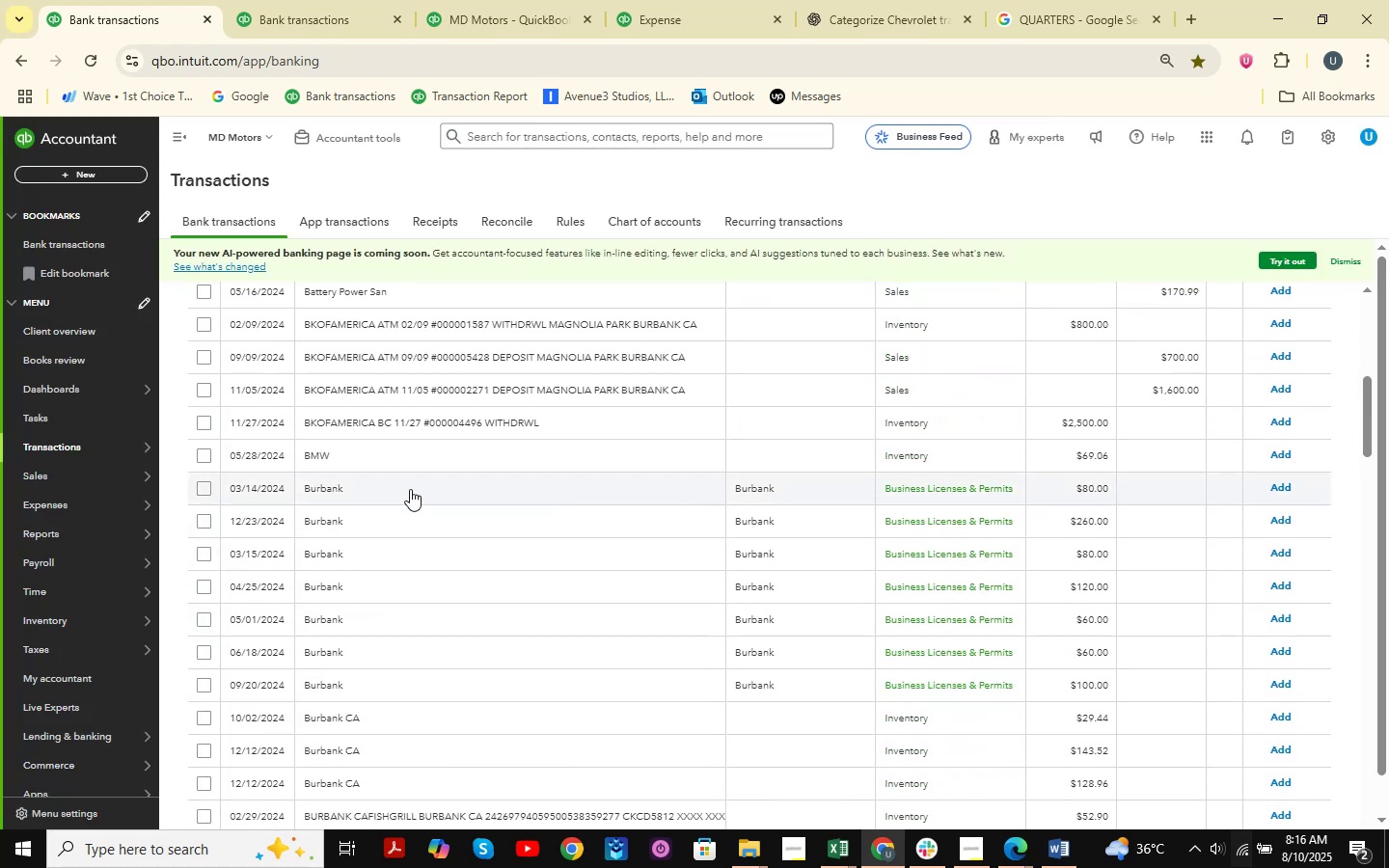 
left_click([406, 515])
 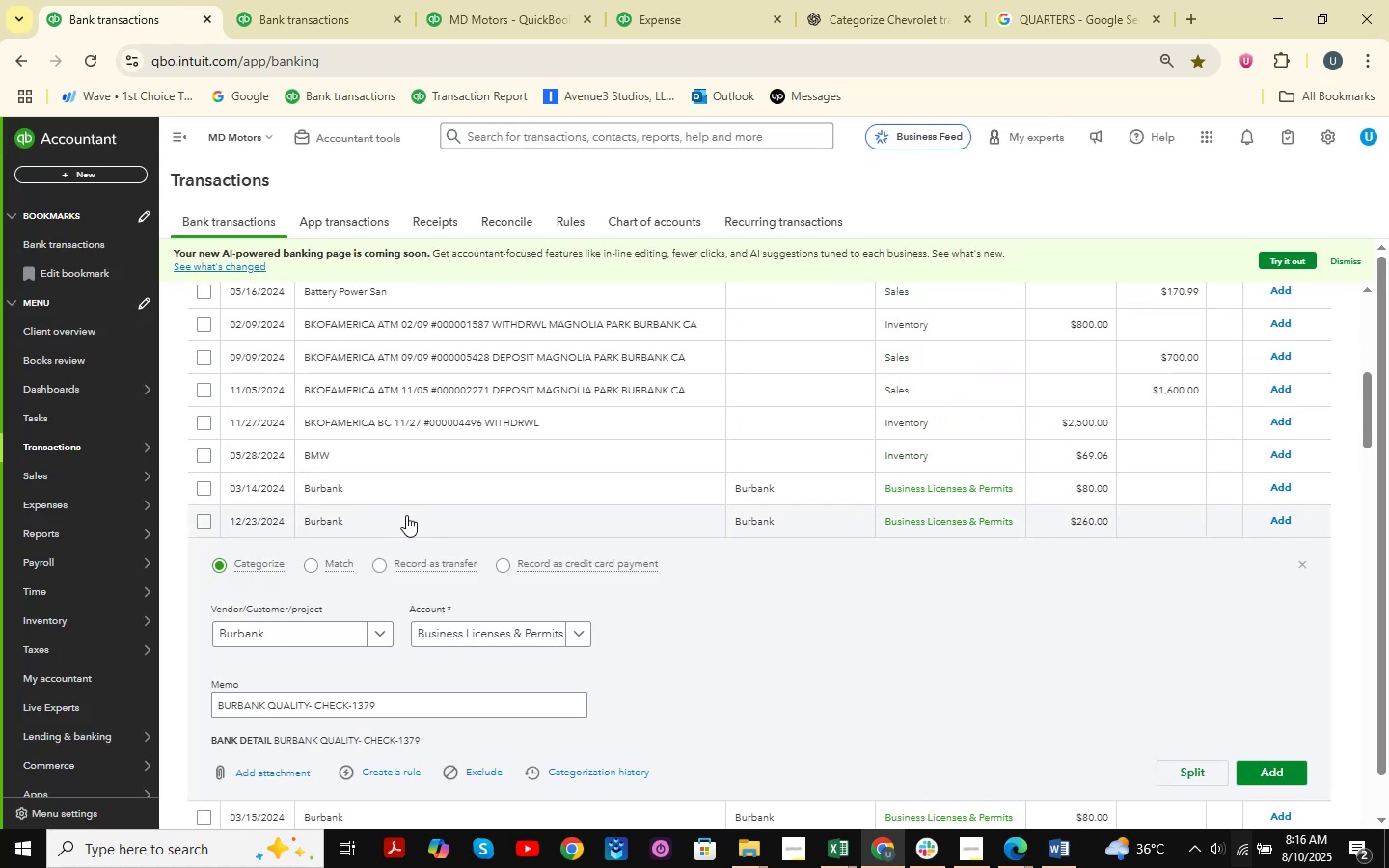 
scroll: coordinate [406, 515], scroll_direction: down, amount: 1.0
 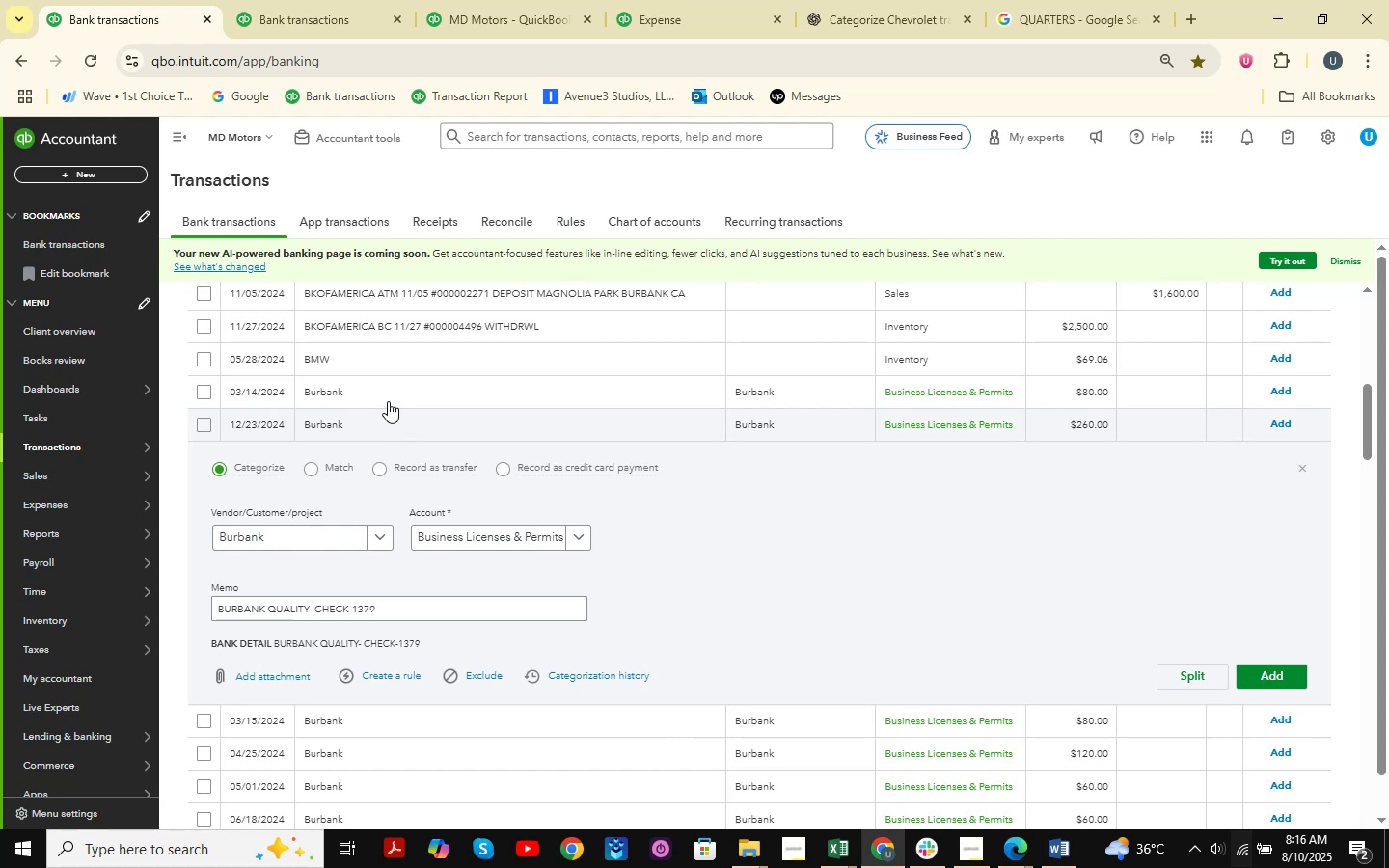 
left_click([394, 393])
 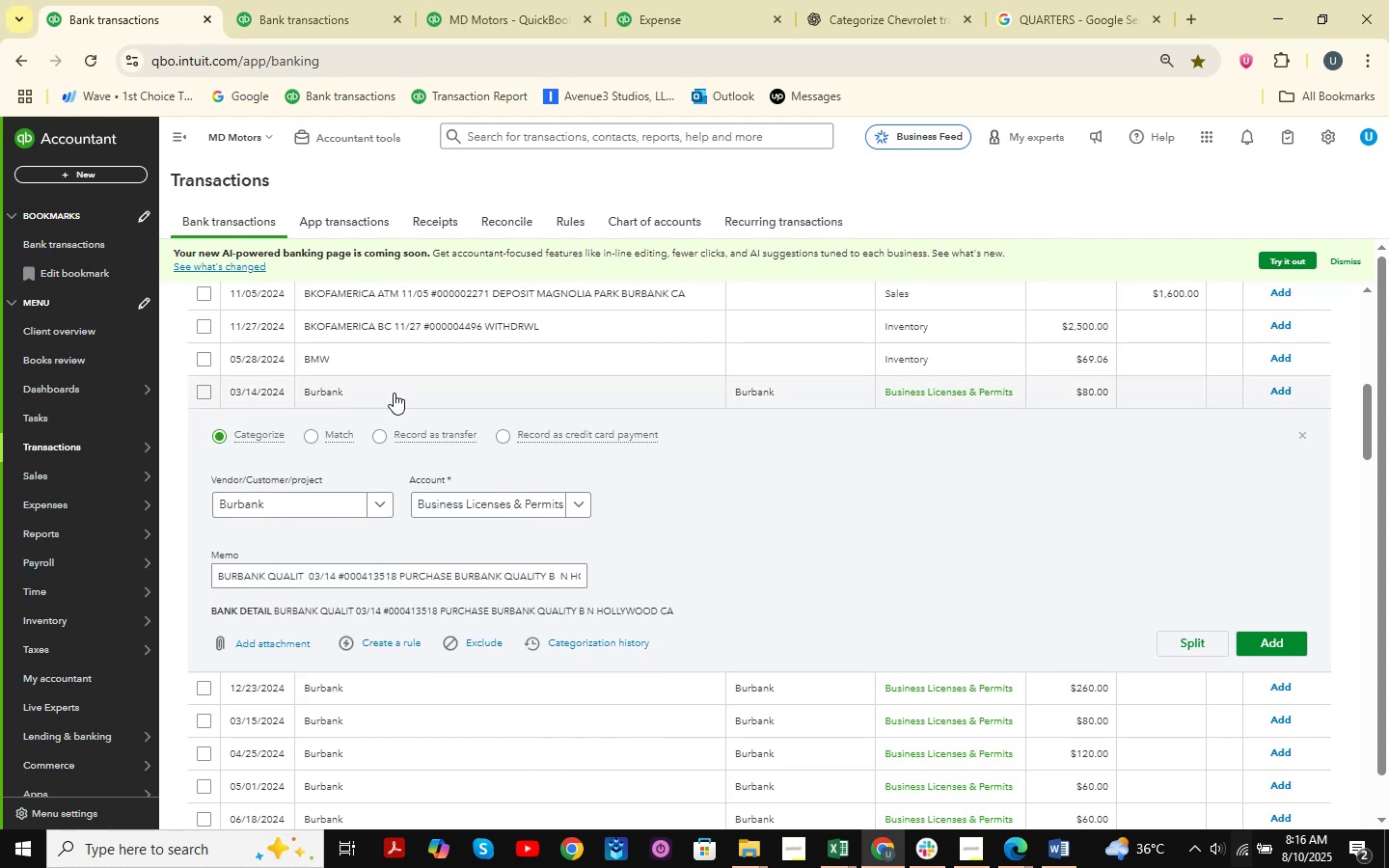 
scroll: coordinate [394, 434], scroll_direction: down, amount: 3.0
 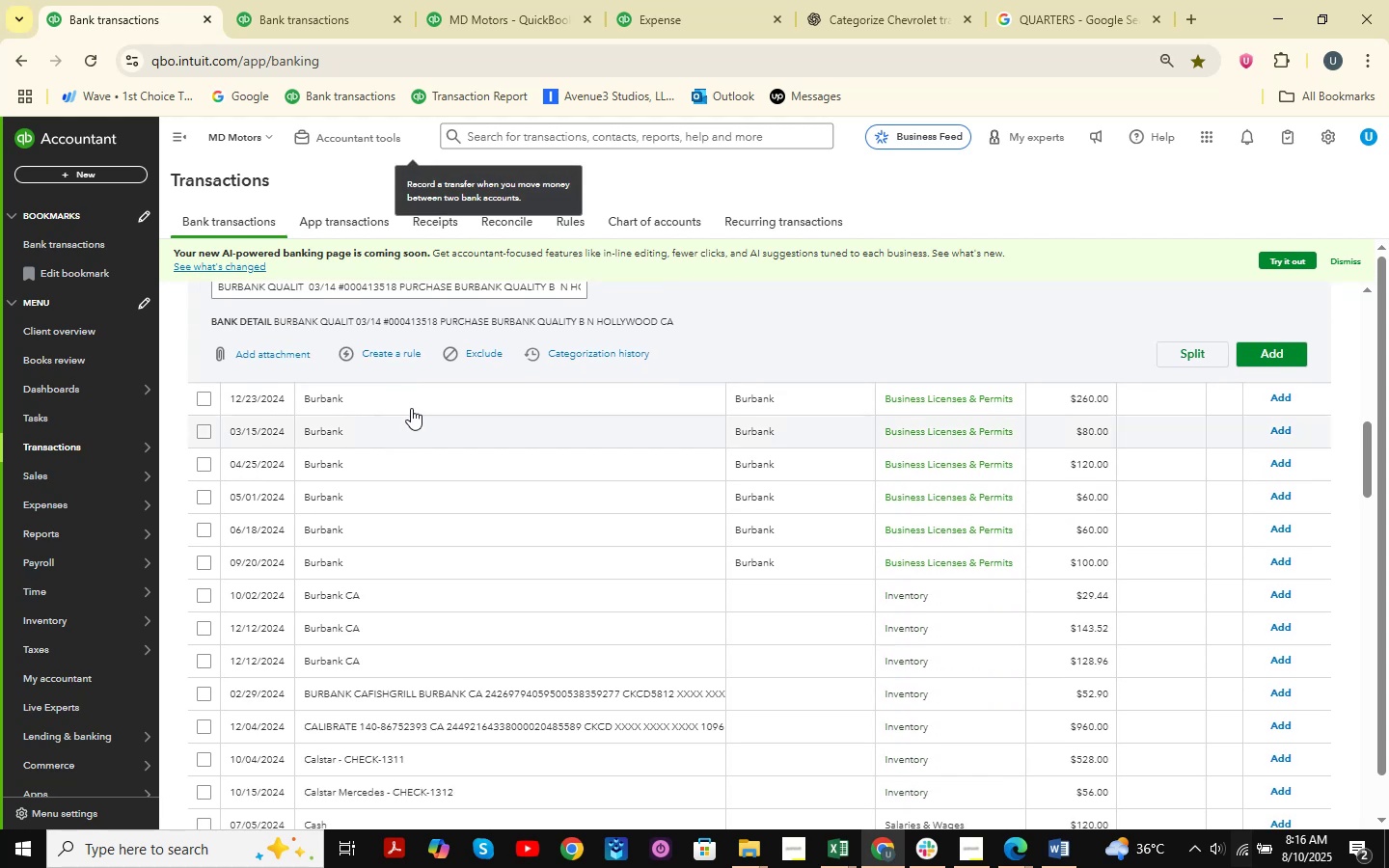 
left_click([411, 408])
 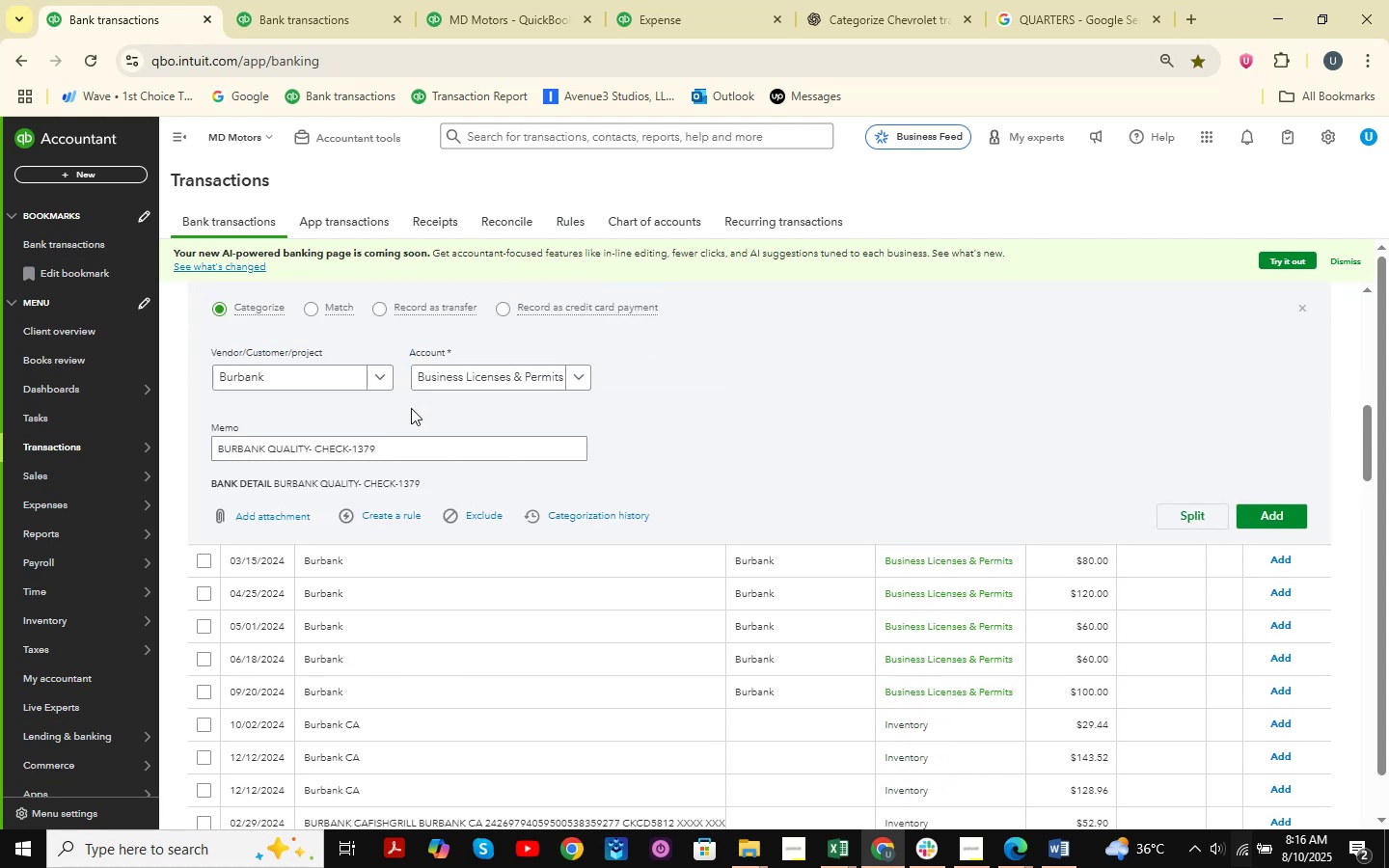 
scroll: coordinate [411, 408], scroll_direction: down, amount: 1.0
 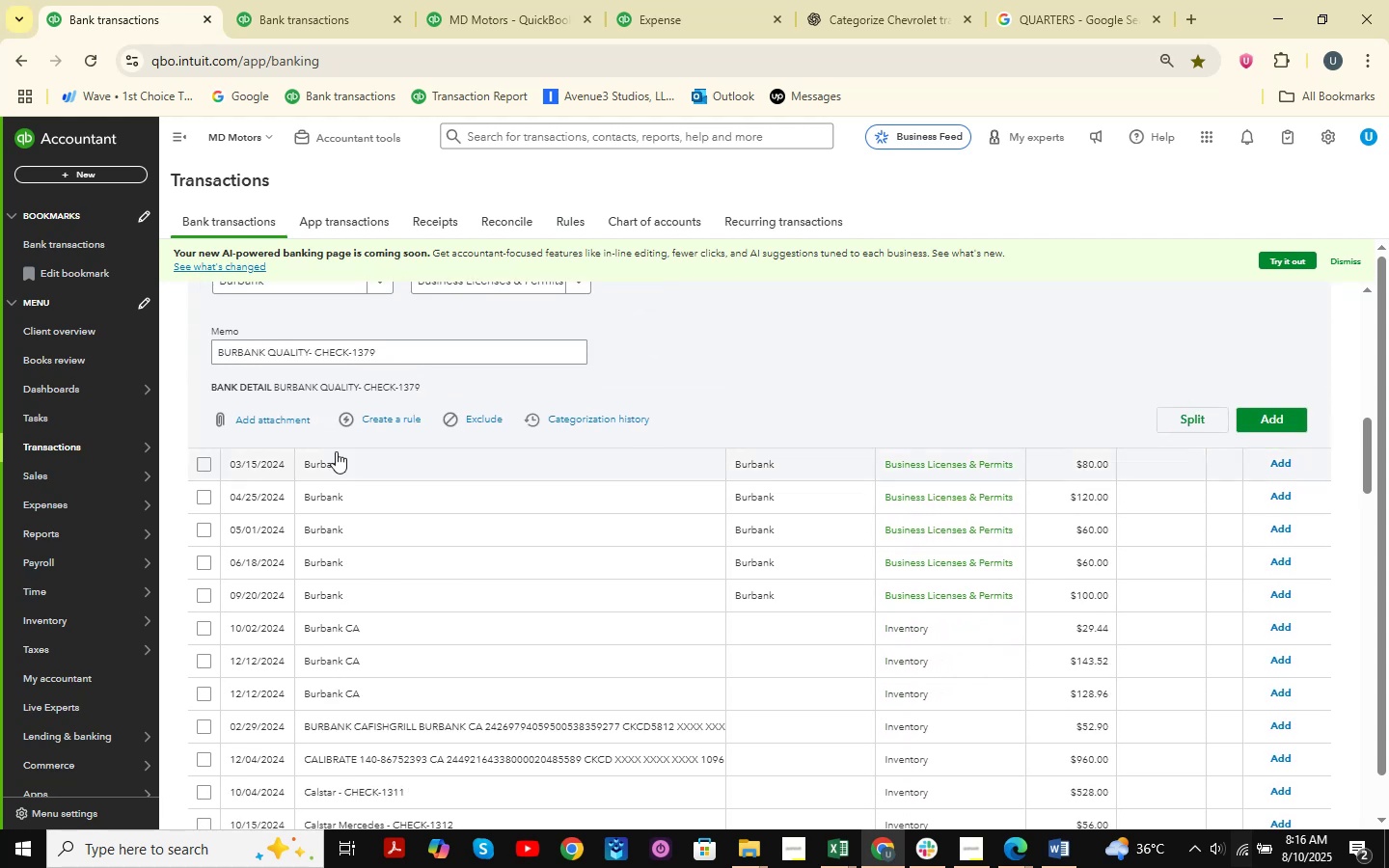 
left_click([334, 454])
 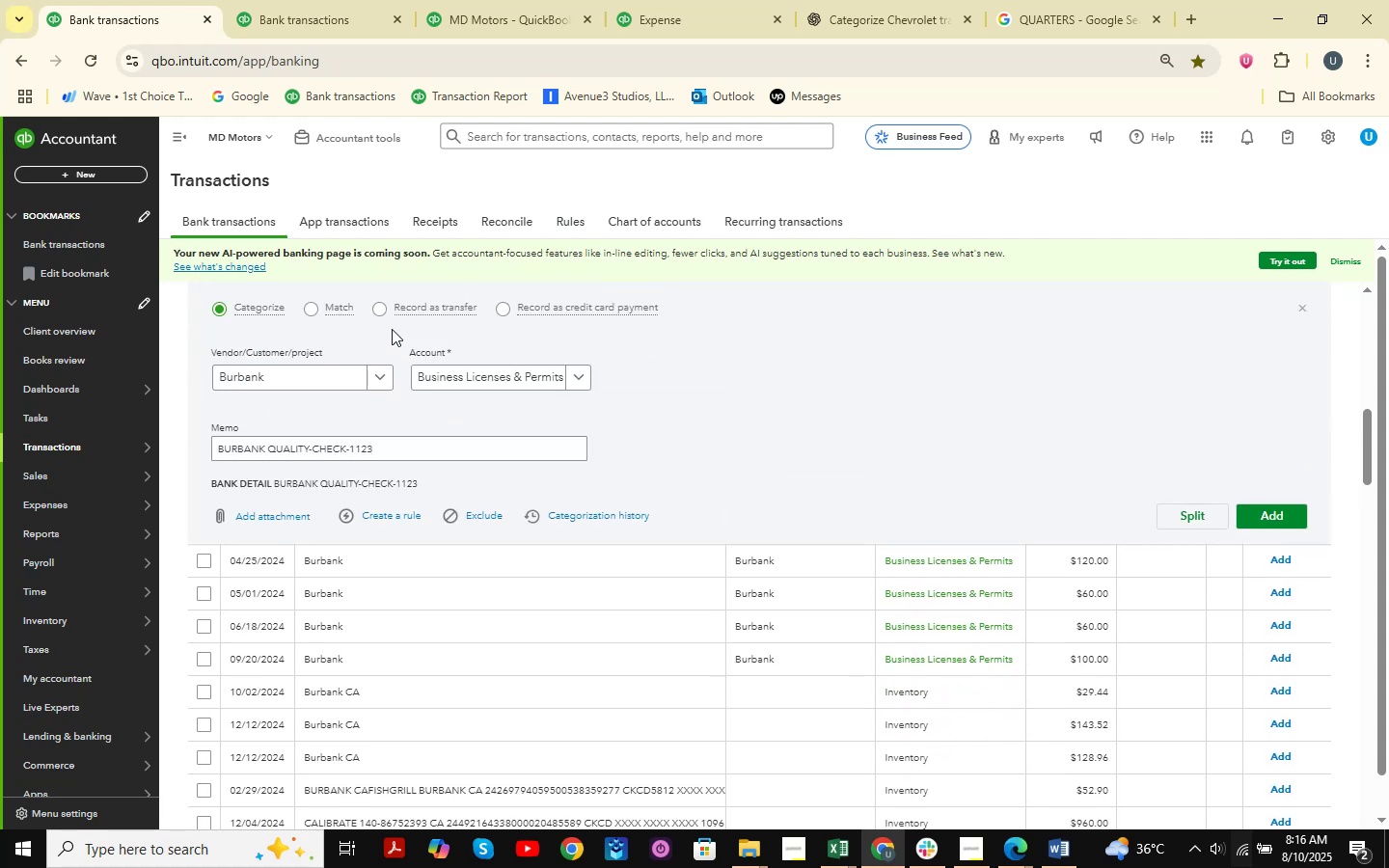 
scroll: coordinate [392, 329], scroll_direction: down, amount: 2.0
 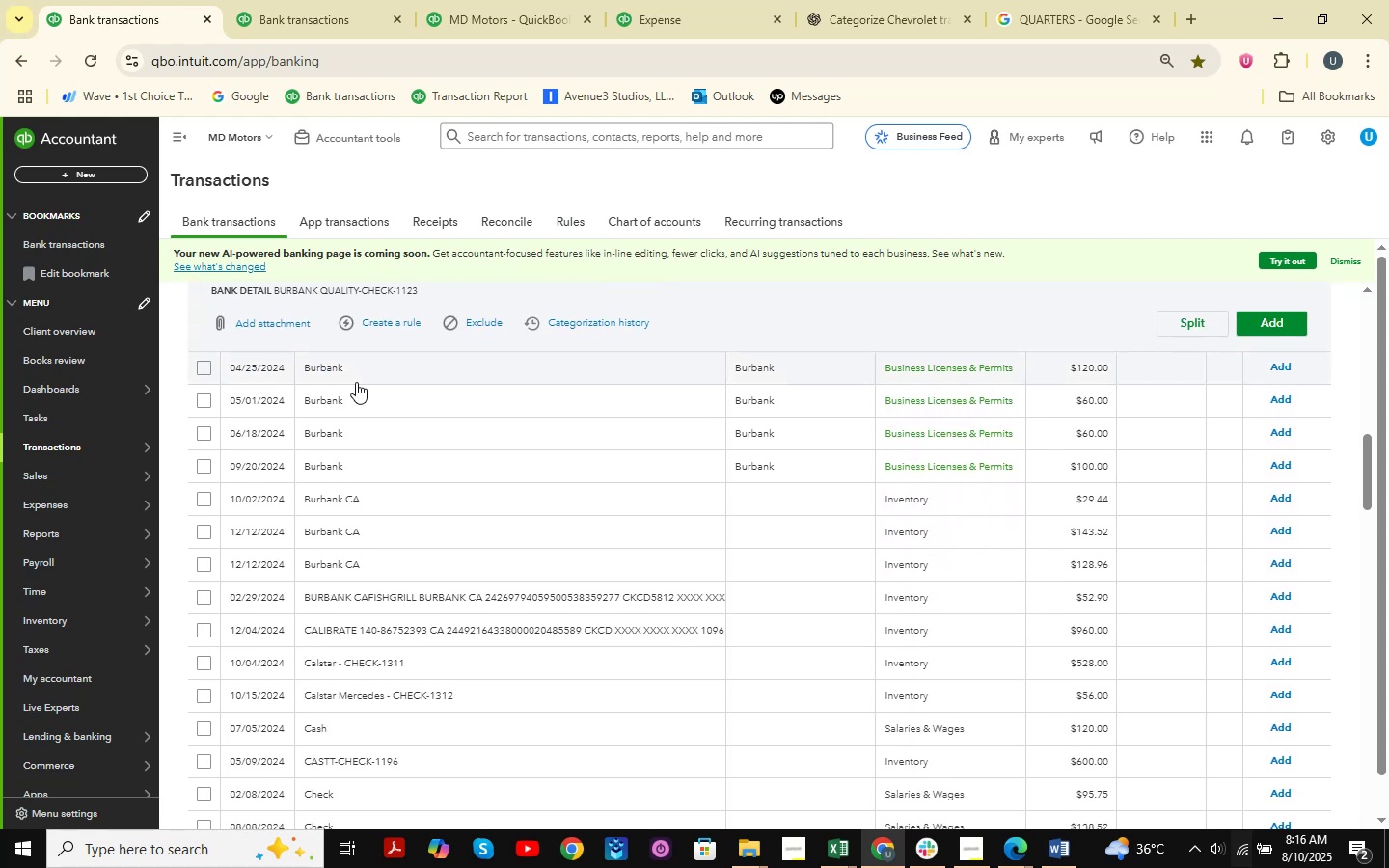 
left_click([356, 382])
 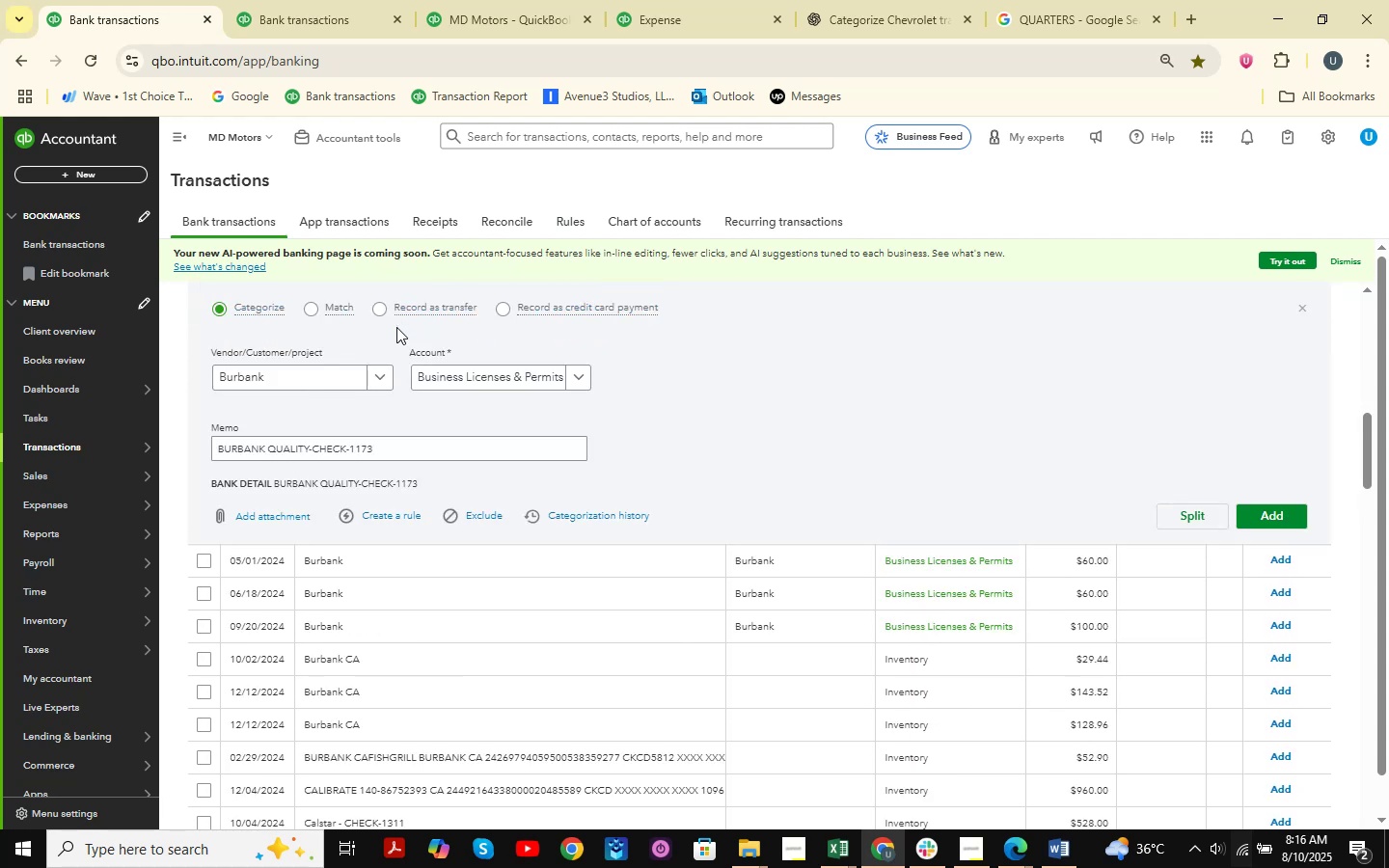 
scroll: coordinate [396, 327], scroll_direction: down, amount: 1.0
 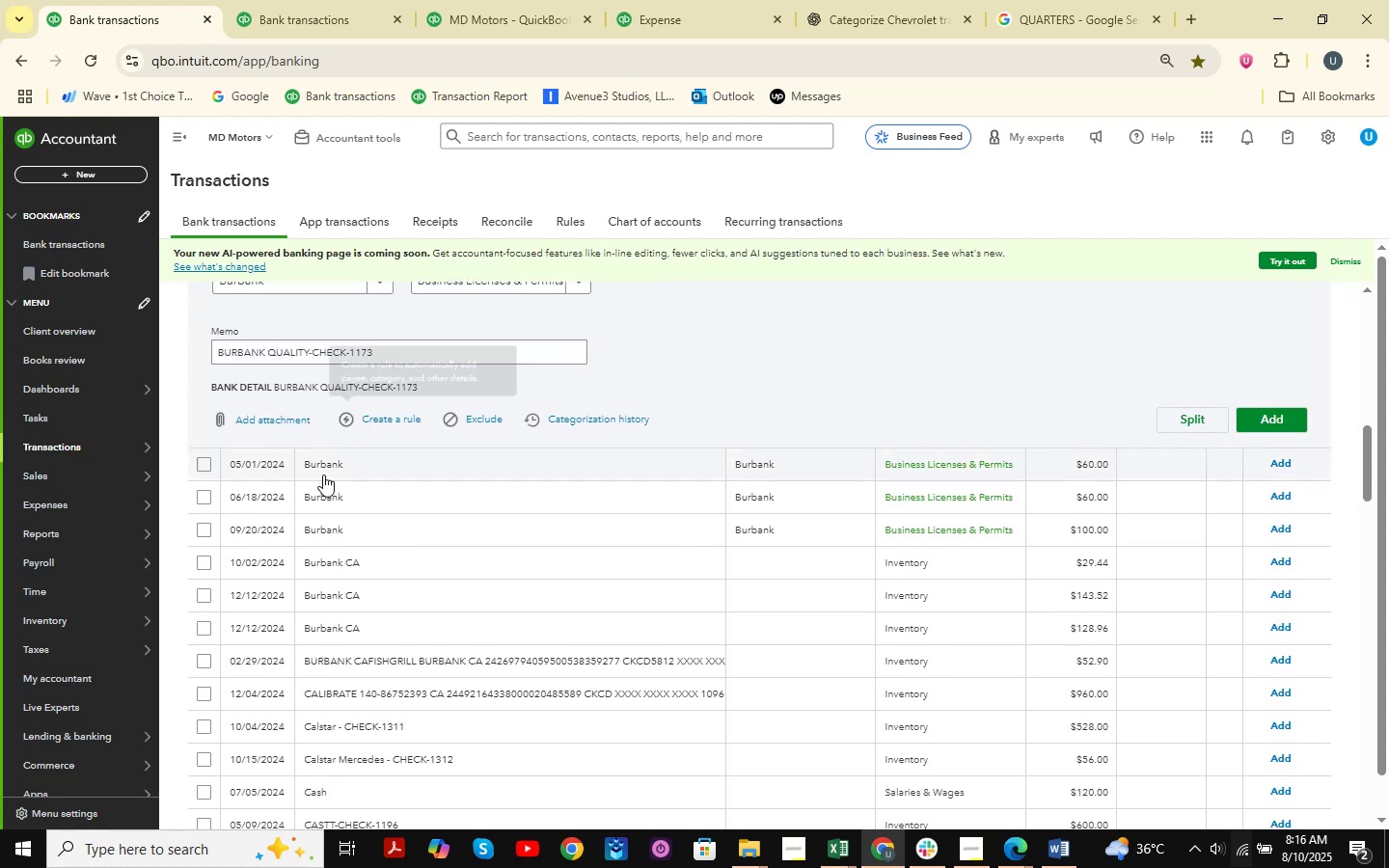 
left_click([325, 466])
 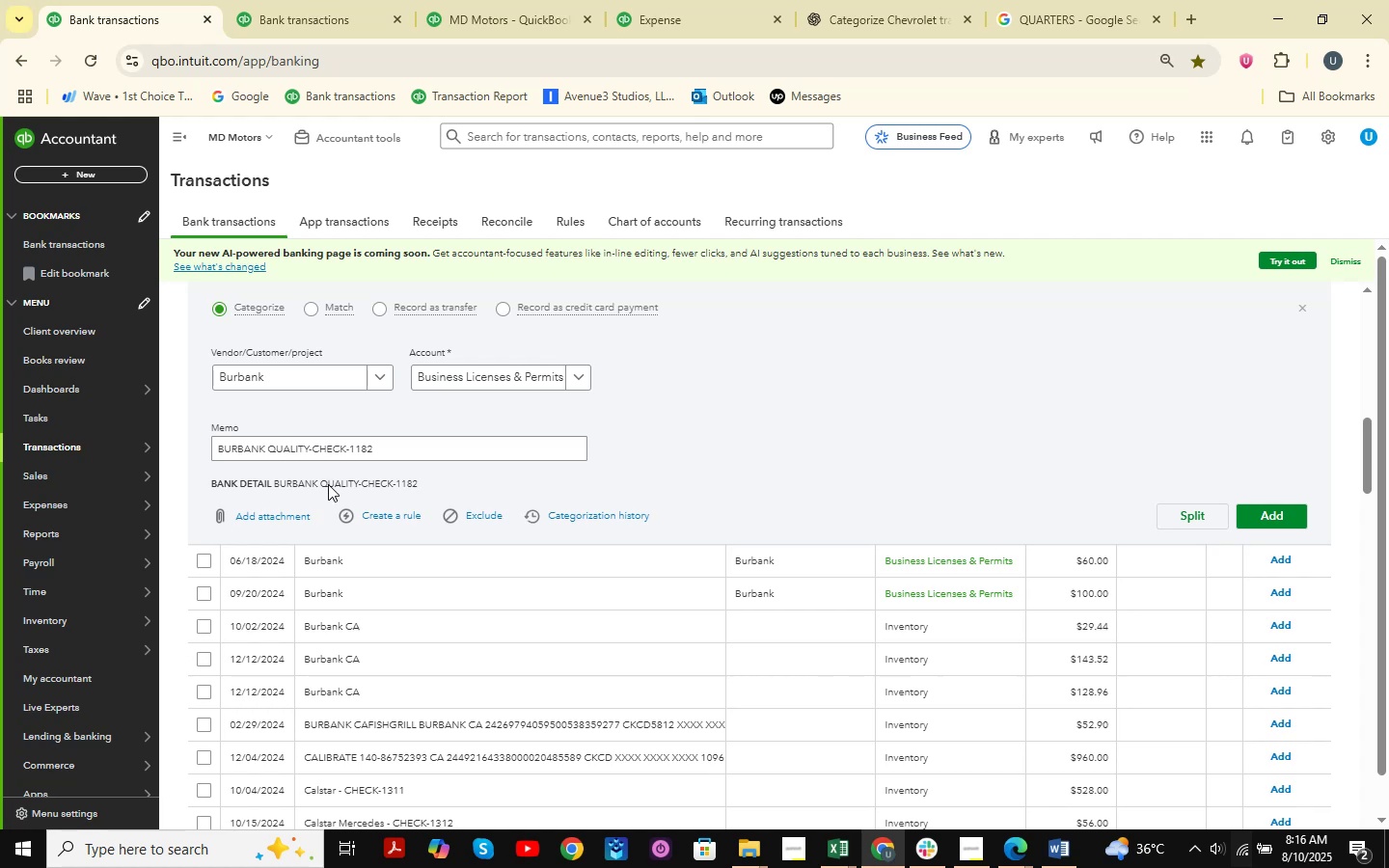 
left_click([340, 562])
 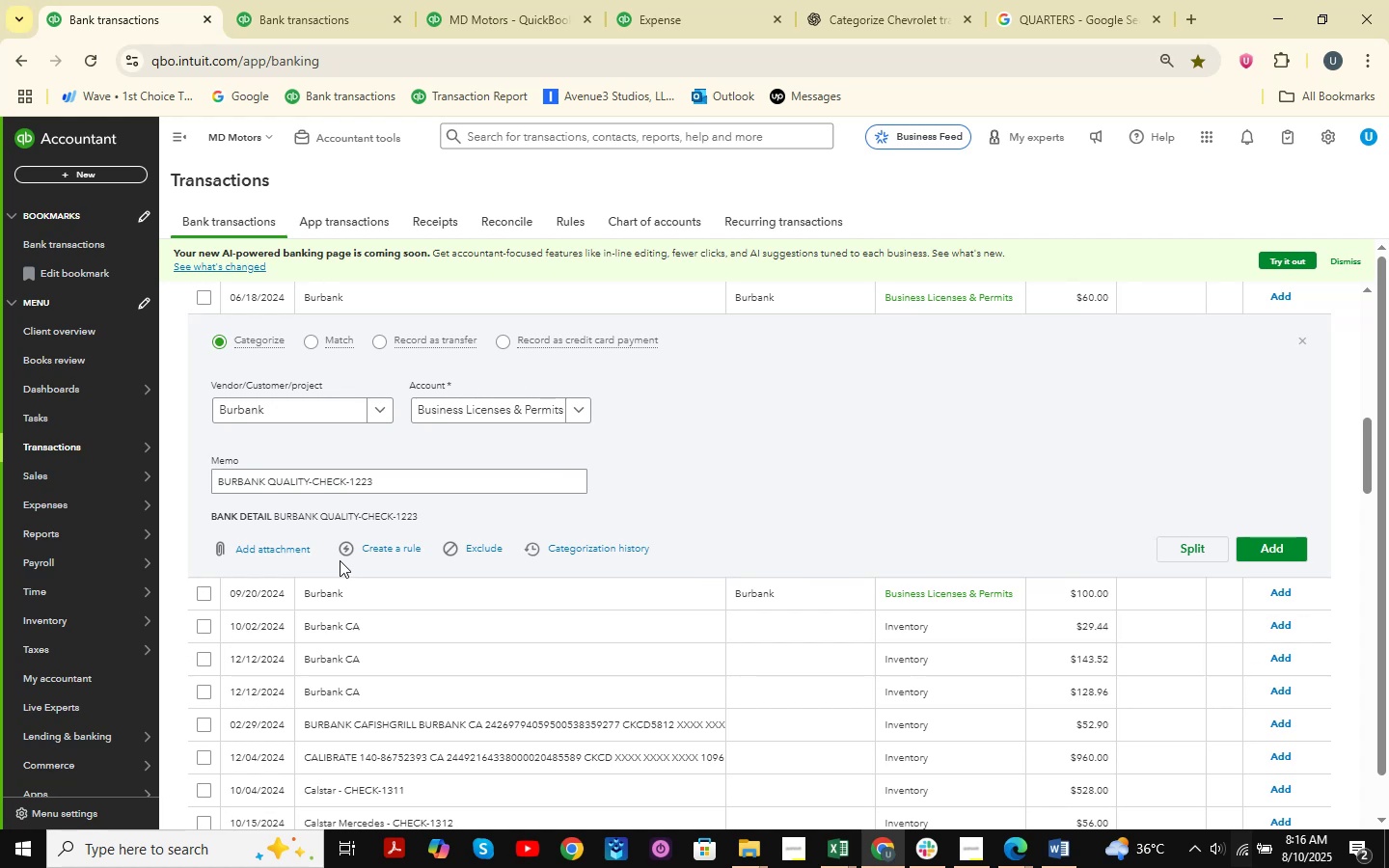 
wait(20.0)
 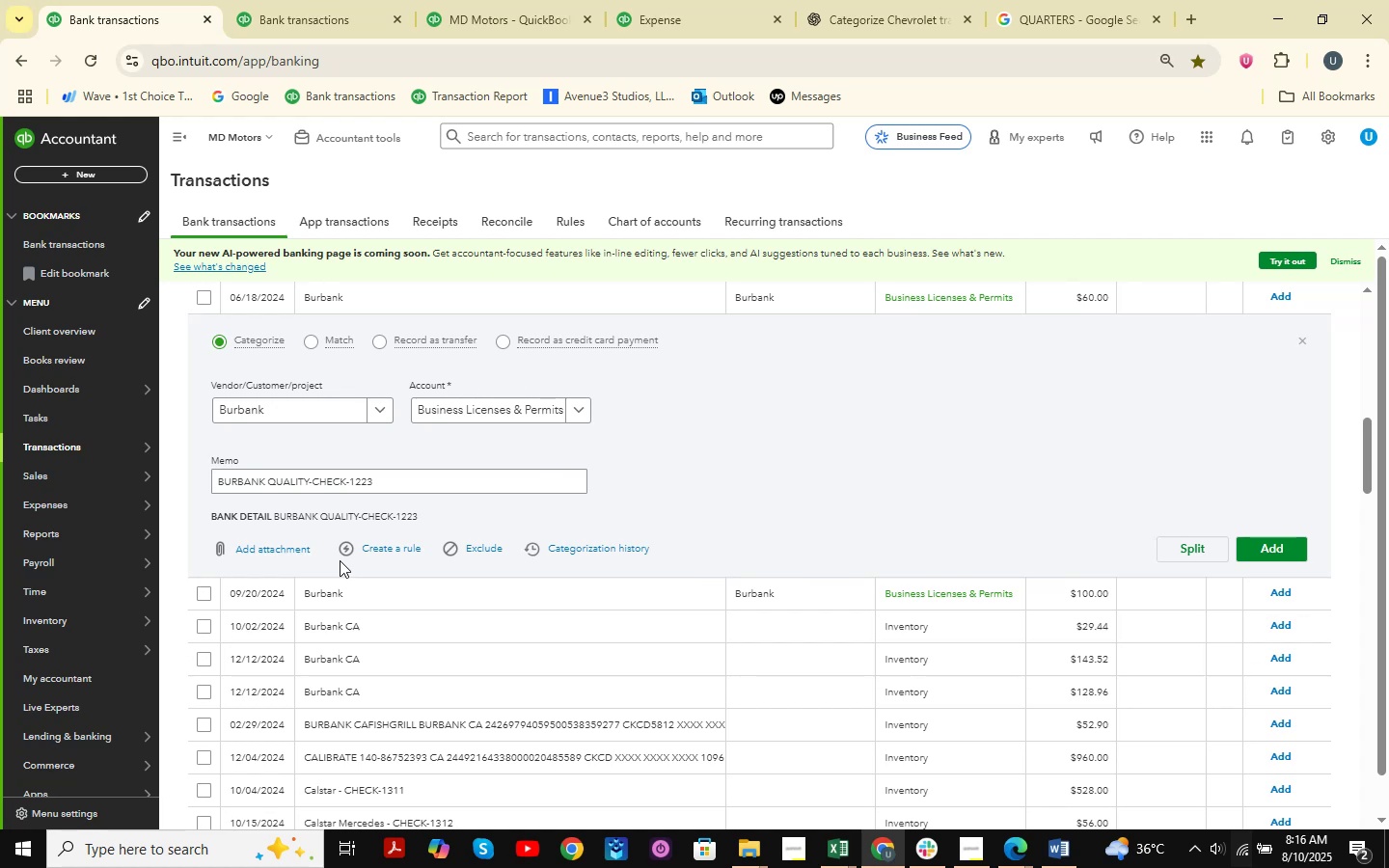 
scroll: coordinate [420, 507], scroll_direction: down, amount: 3.0
 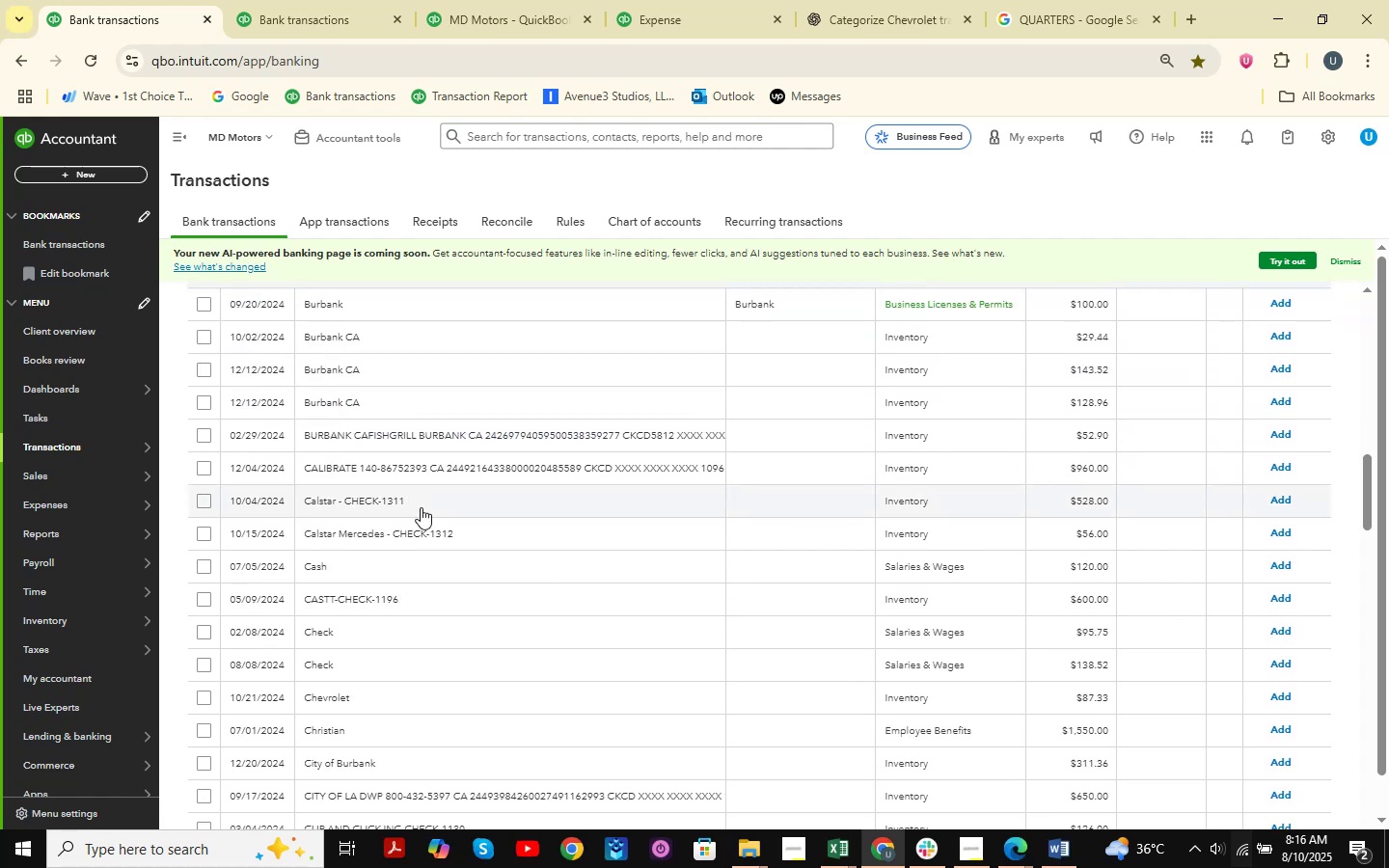 
scroll: coordinate [649, 450], scroll_direction: up, amount: 4.0
 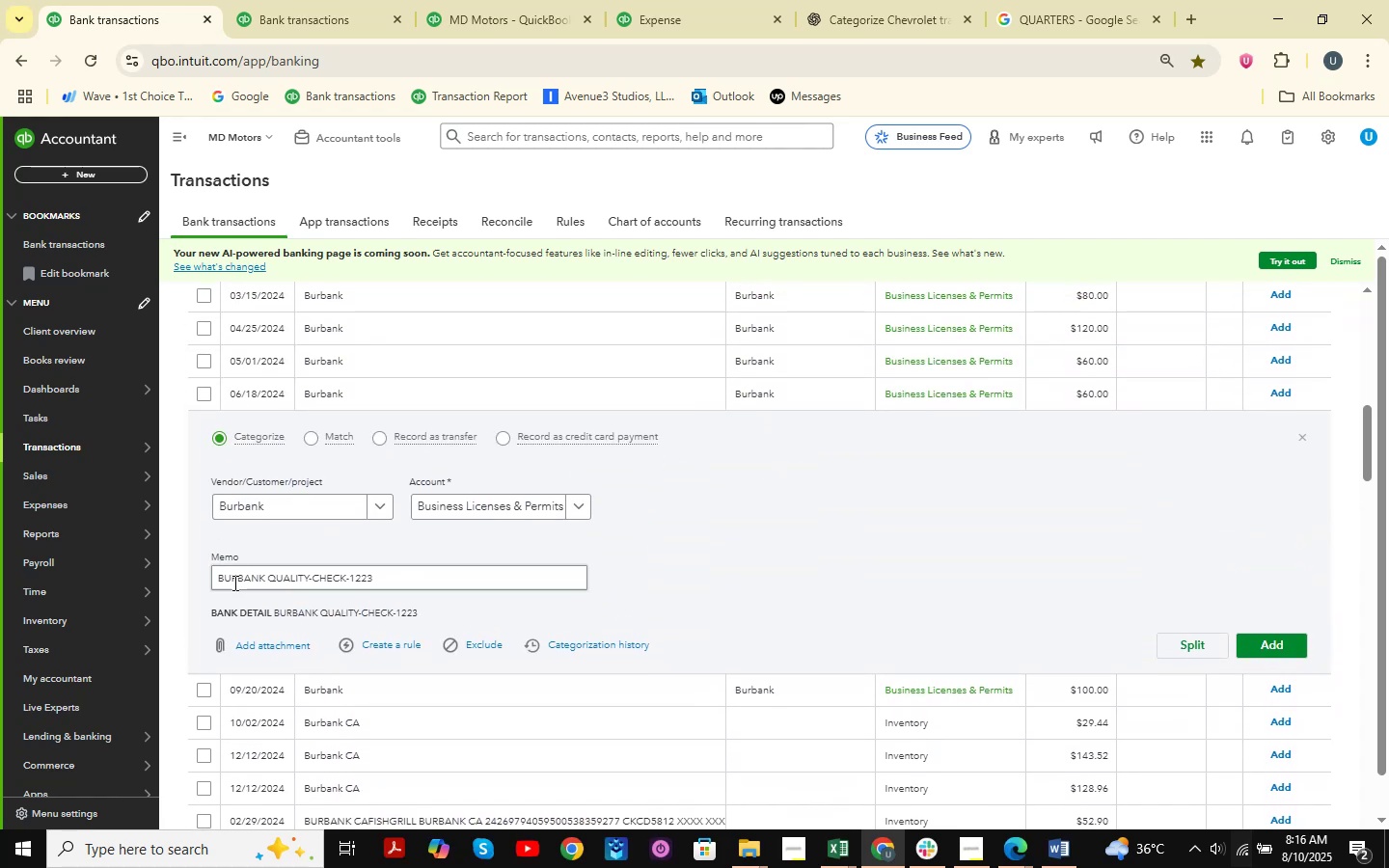 
left_click_drag(start_coordinate=[212, 582], to_coordinate=[346, 587])
 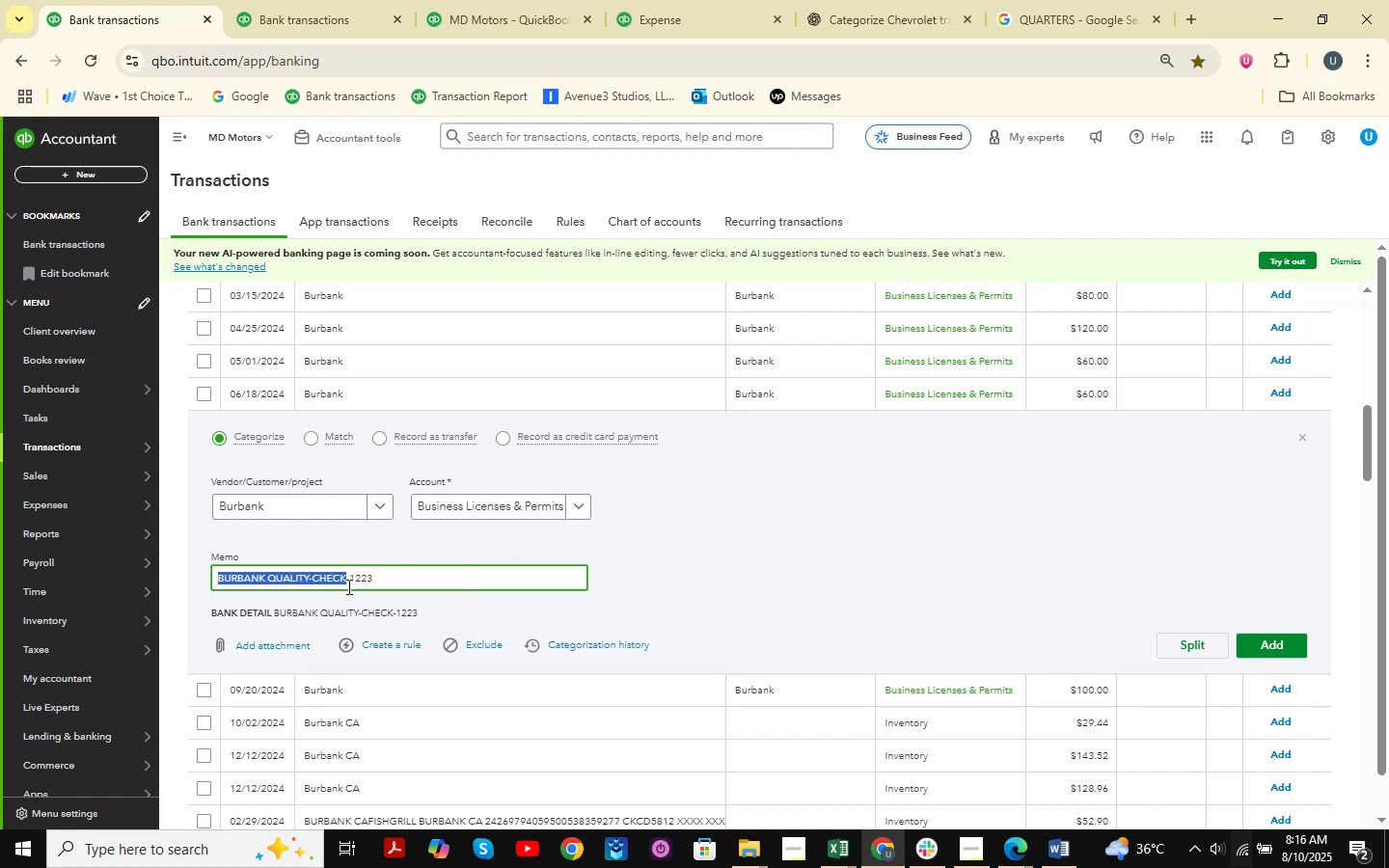 
key(Control+C)
 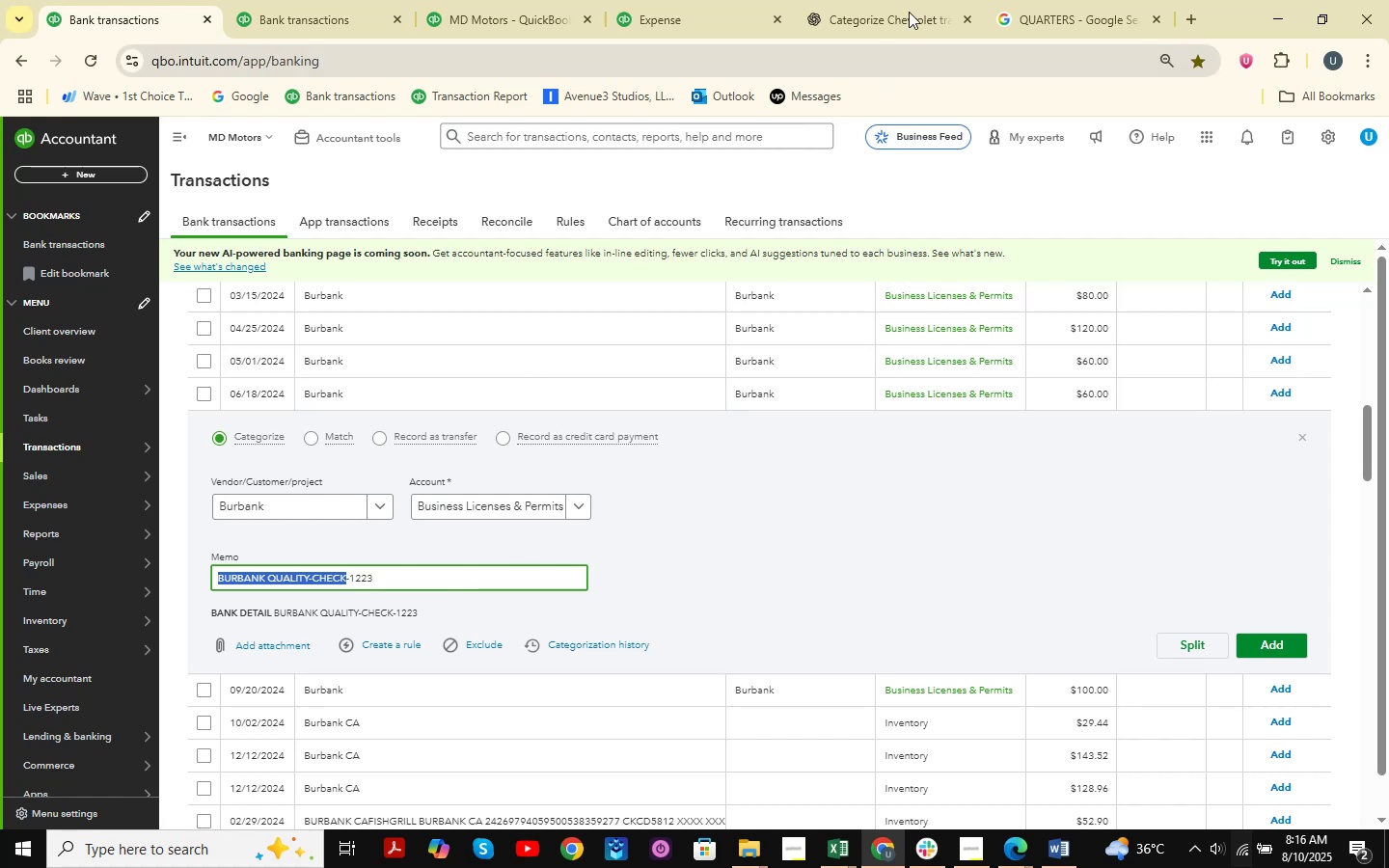 
left_click([912, 4])
 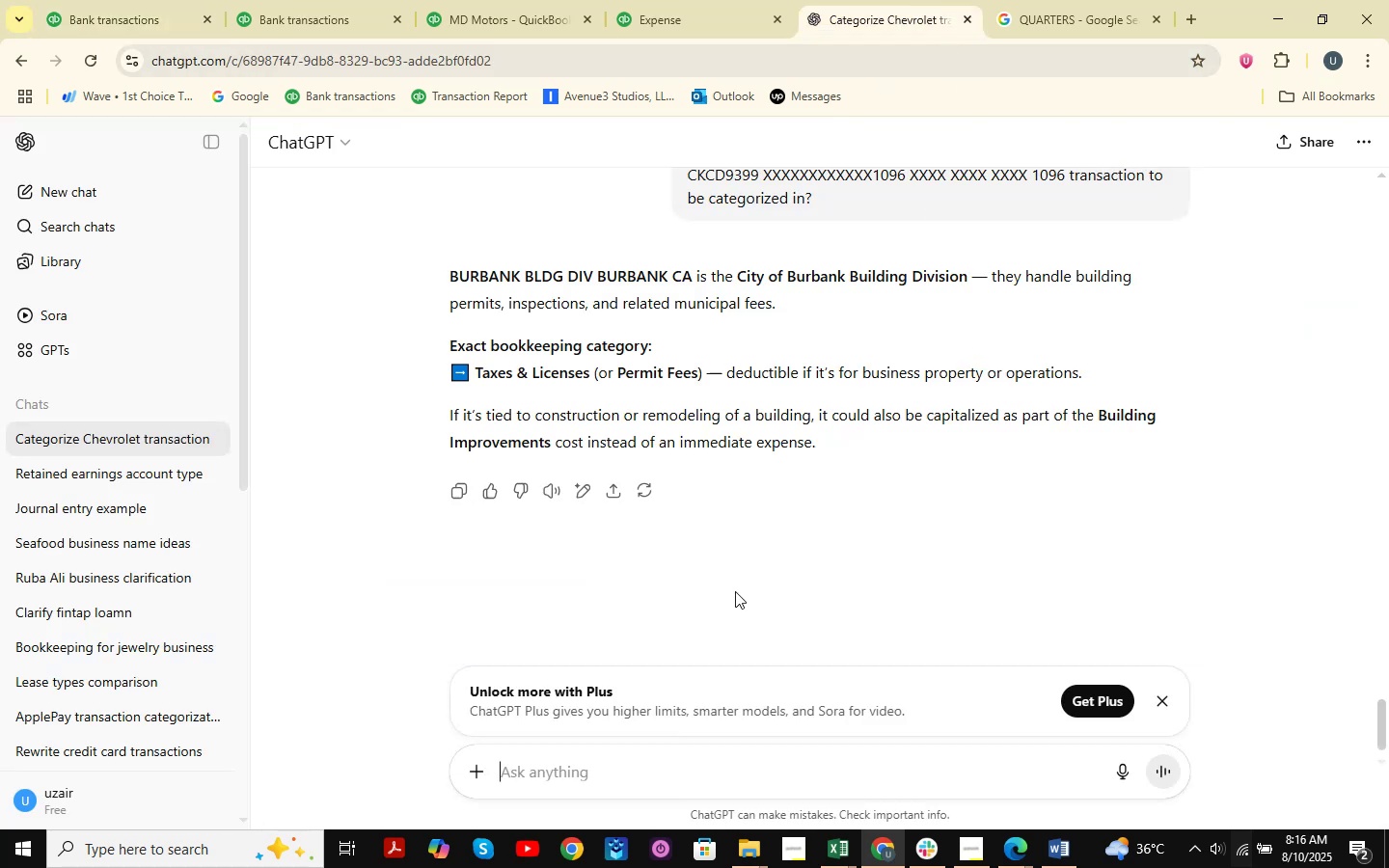 
key(Control+ControlLeft)
 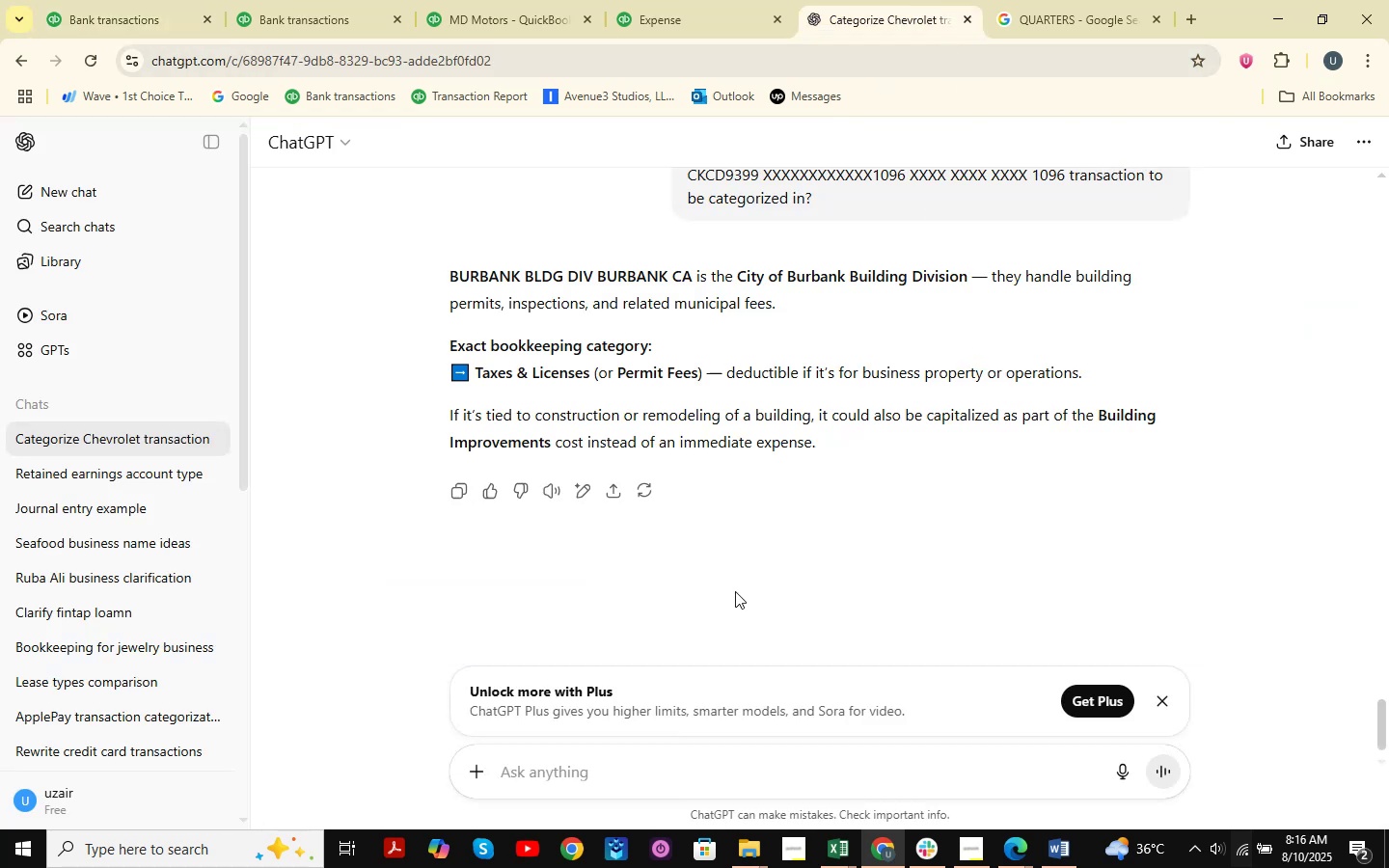 
key(Control+V)
 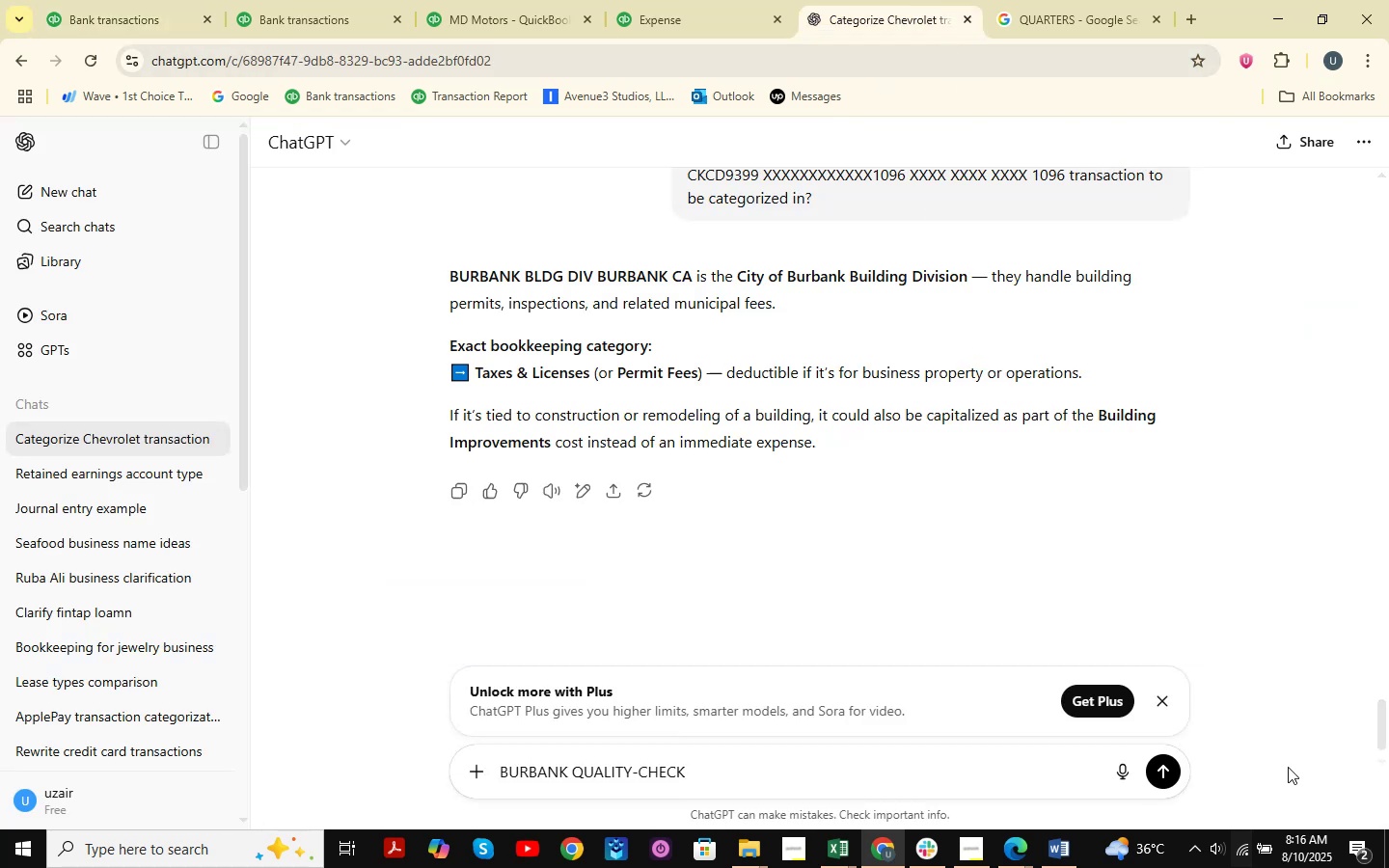 
type( tranc)
key(Backspace)
type(saction to be classify in )
key(Backspace)
type(?)
 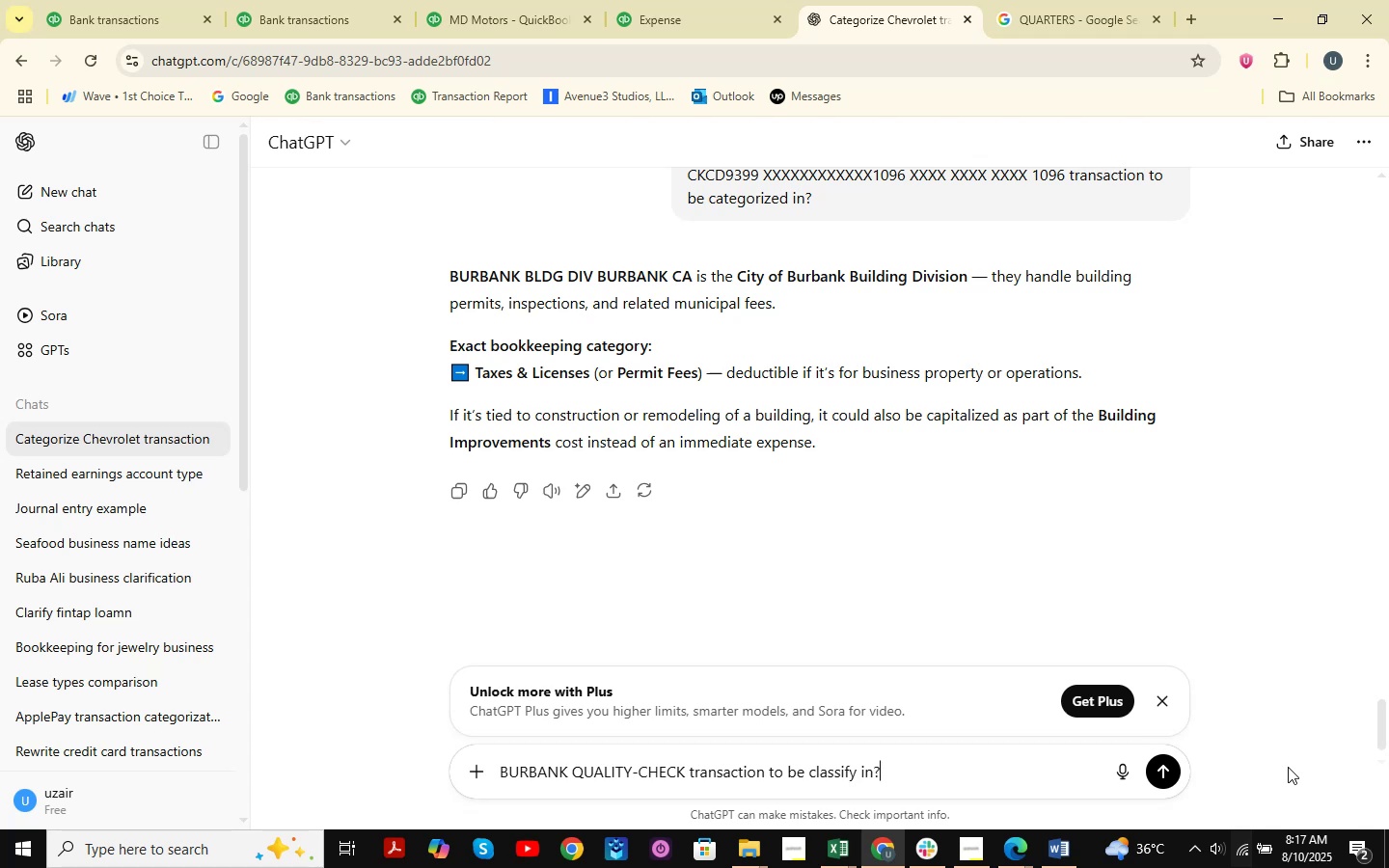 
key(Enter)
 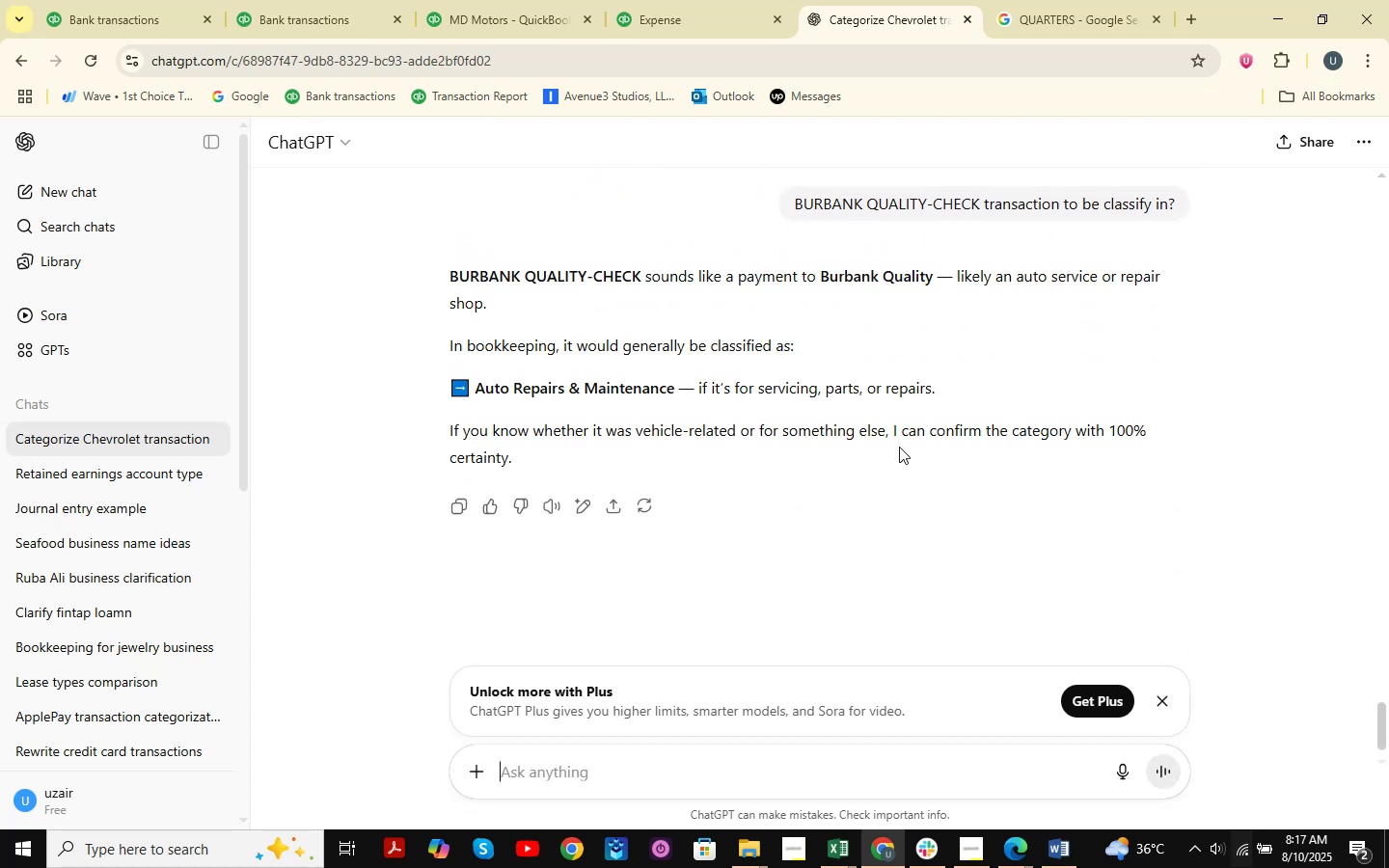 
wait(6.1)
 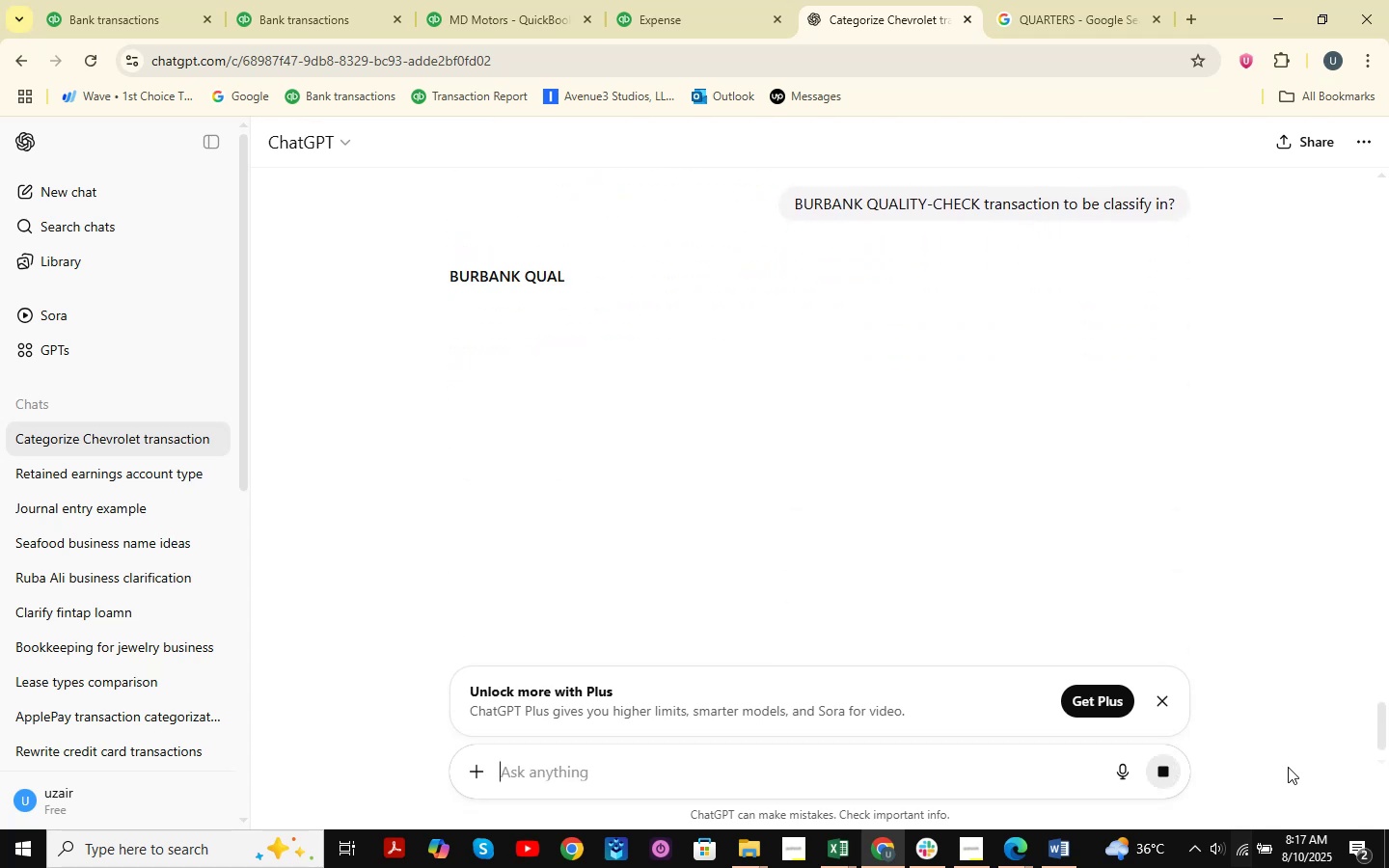 
left_click([1035, 0])
 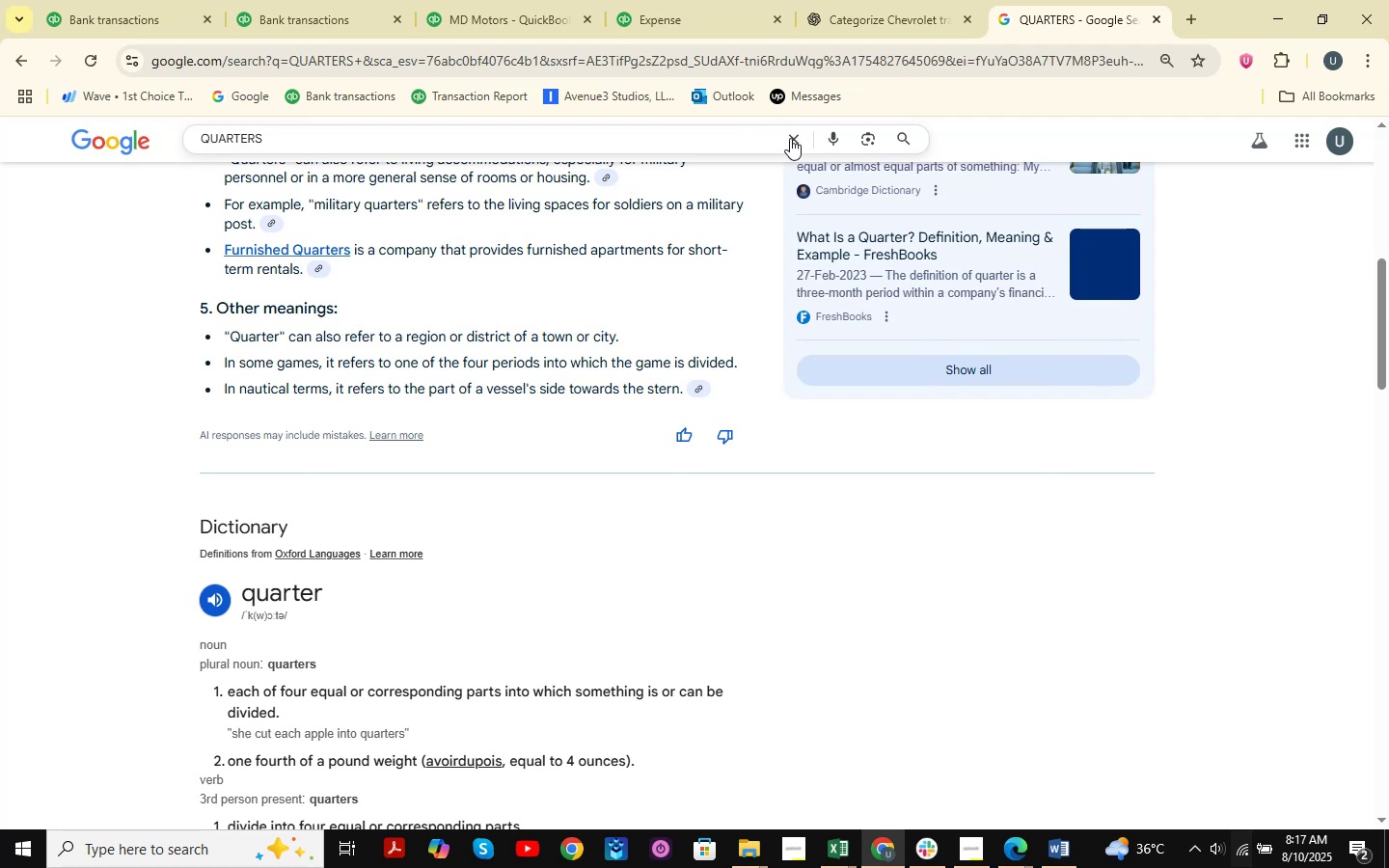 
double_click([696, 145])
 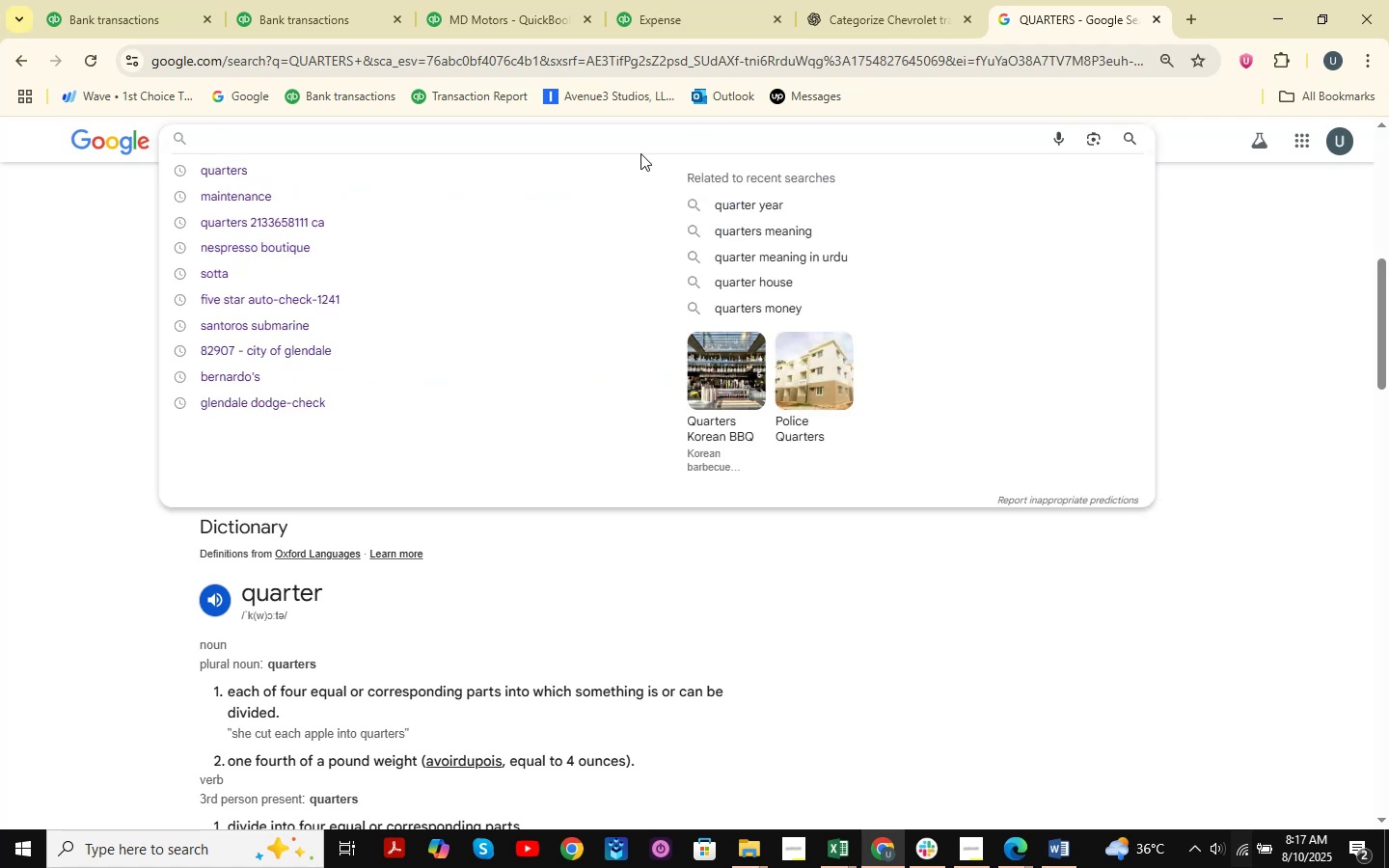 
key(Control+V)
 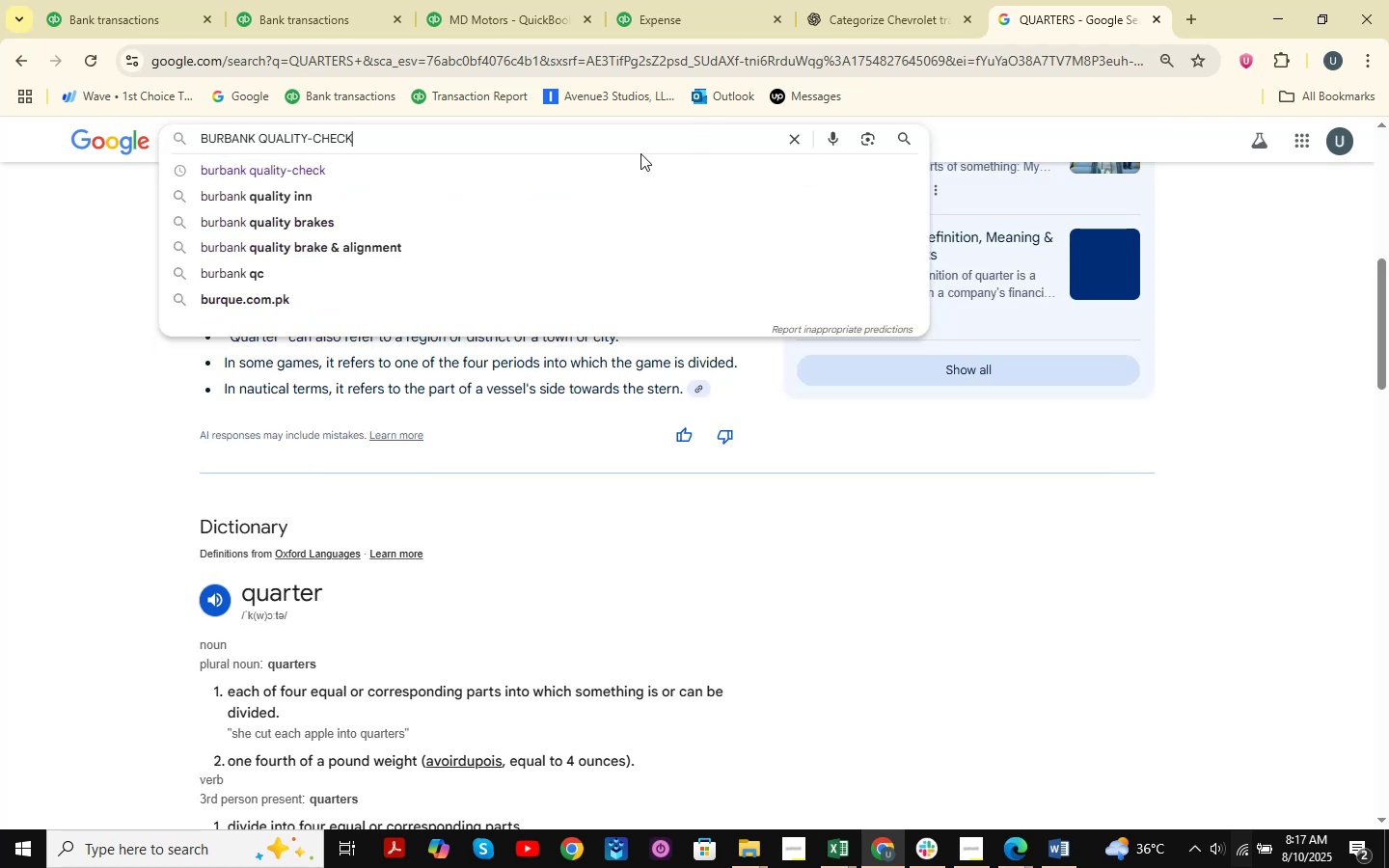 
key(NumpadEnter)
 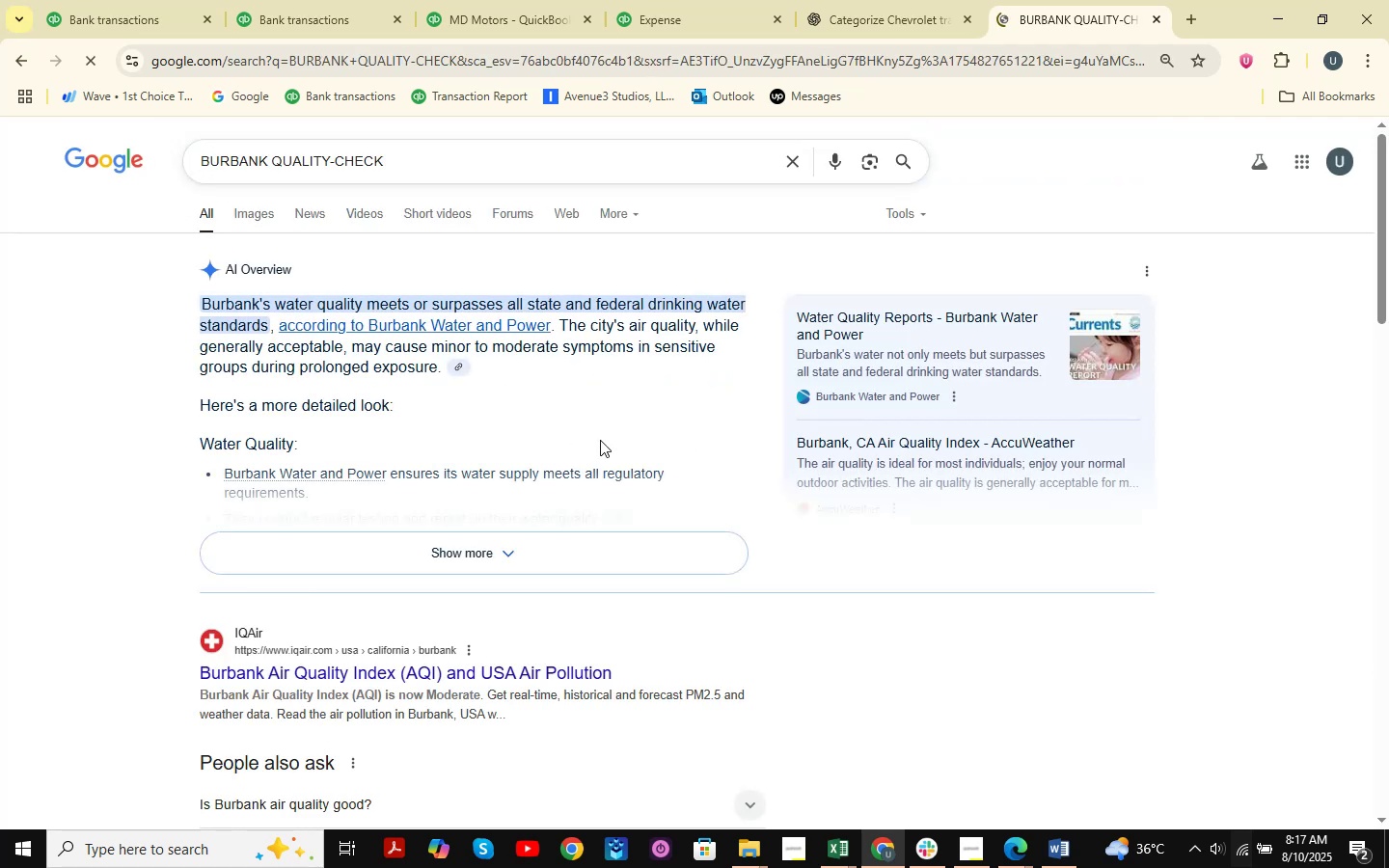 
left_click([518, 548])
 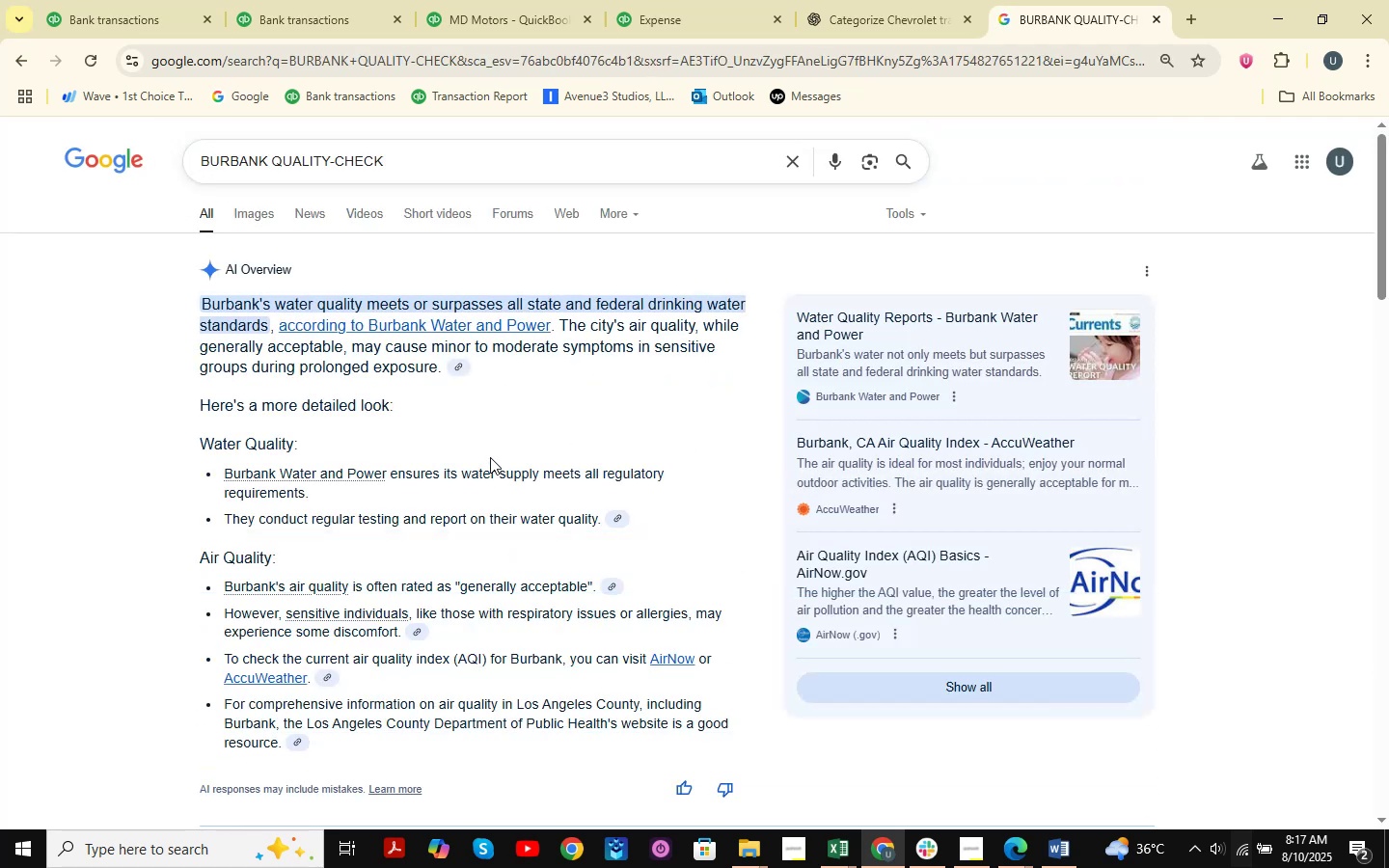 
wait(9.24)
 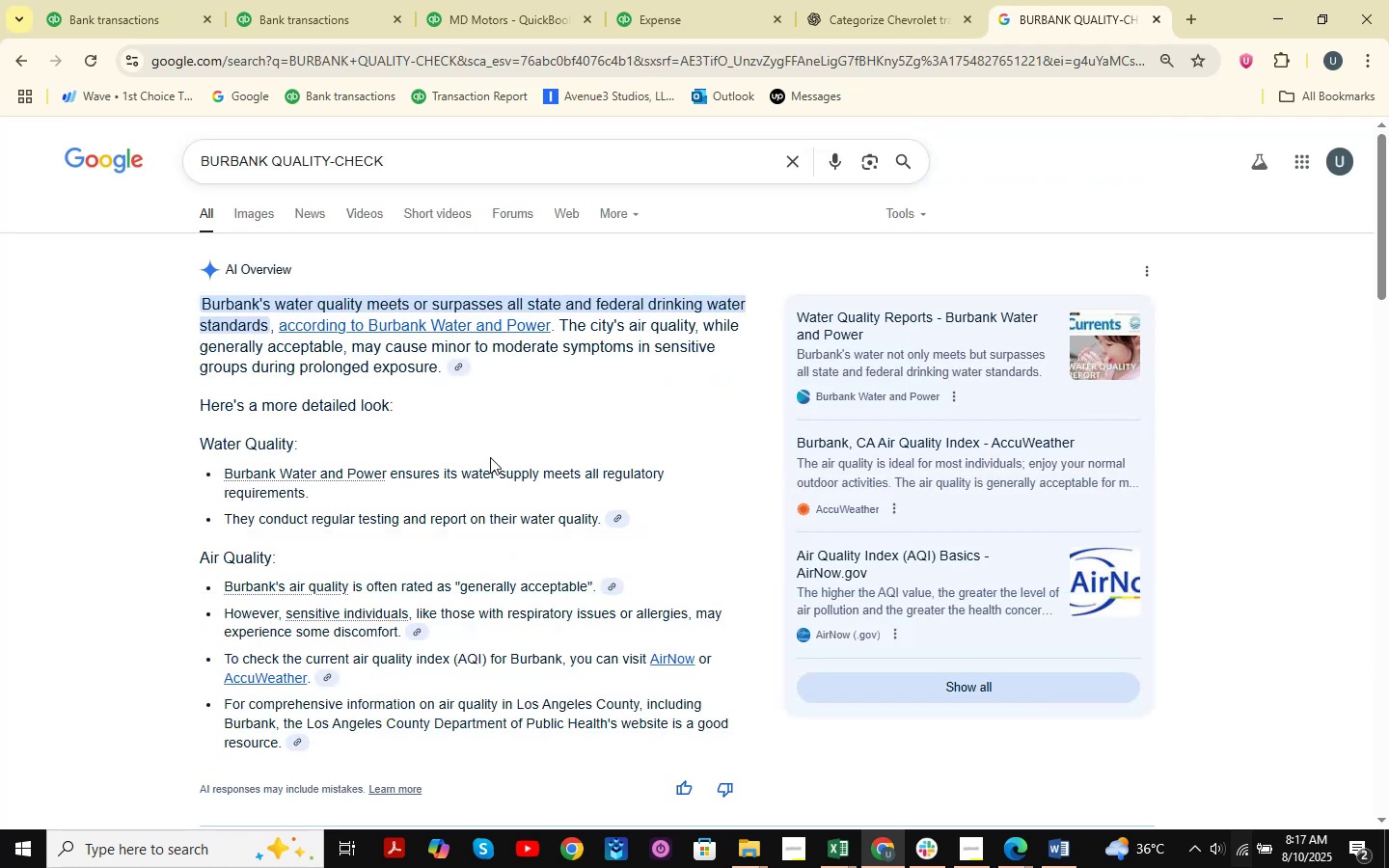 
left_click([854, 0])
 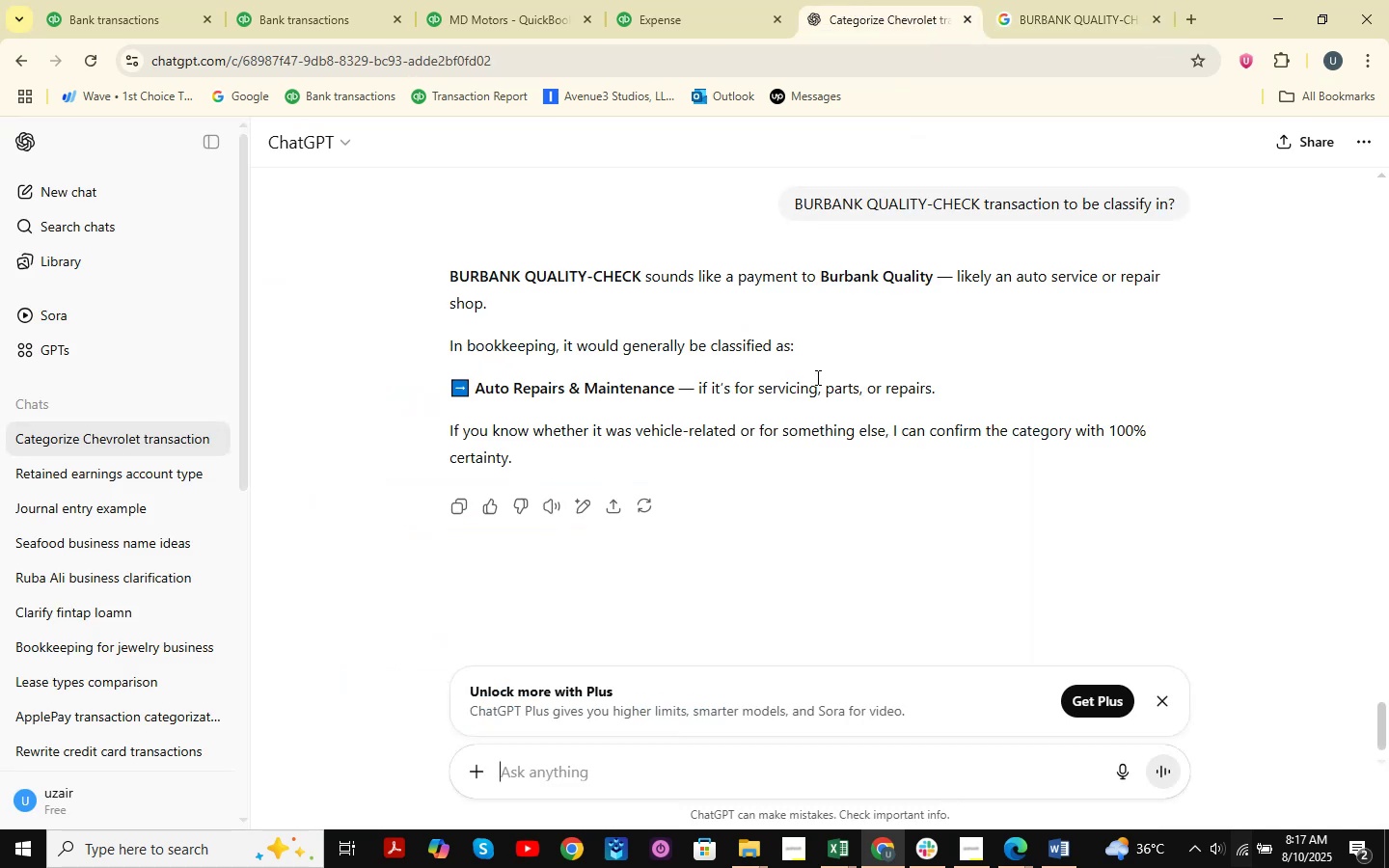 
left_click([1125, 0])
 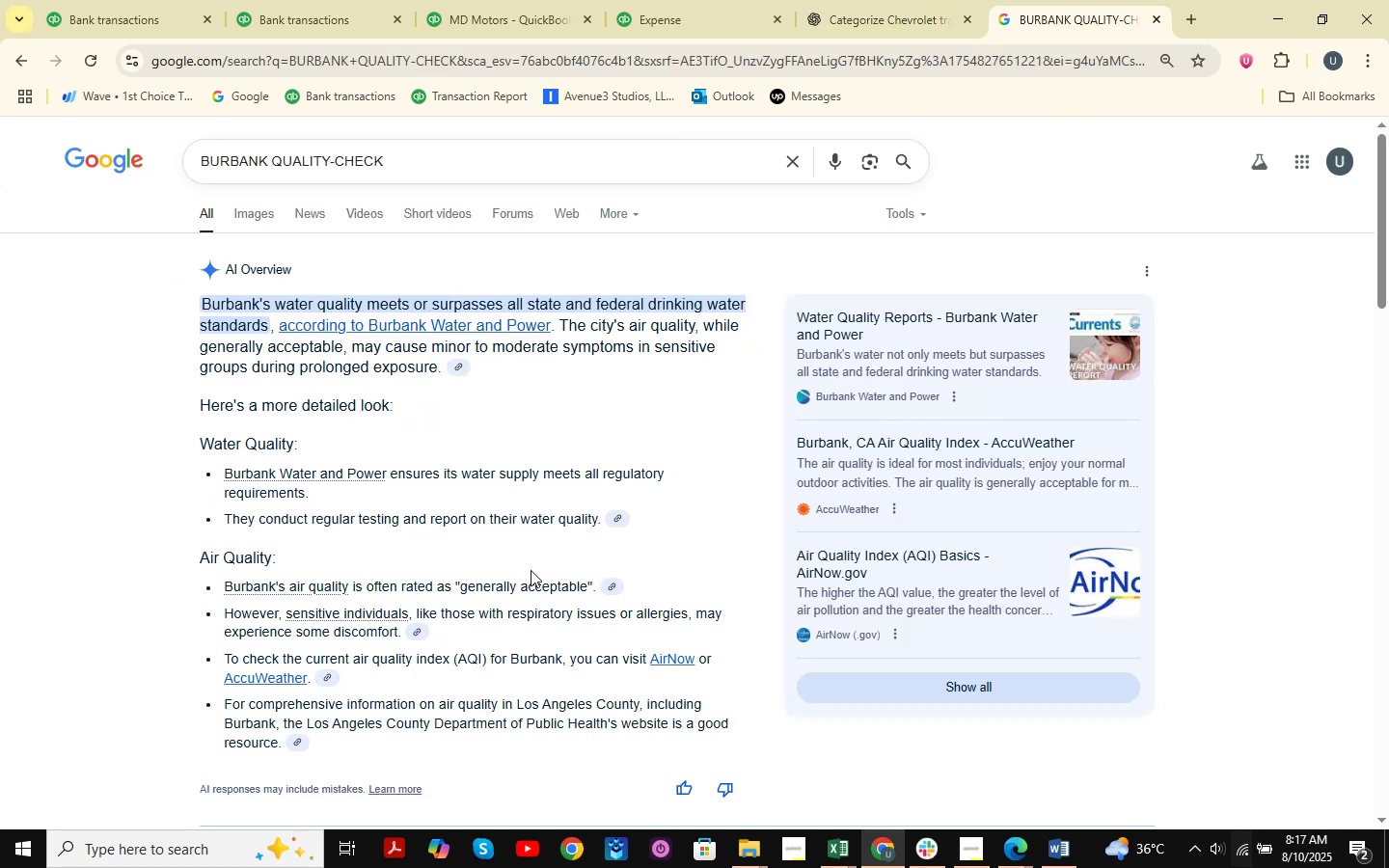 
scroll: coordinate [396, 510], scroll_direction: down, amount: 13.0
 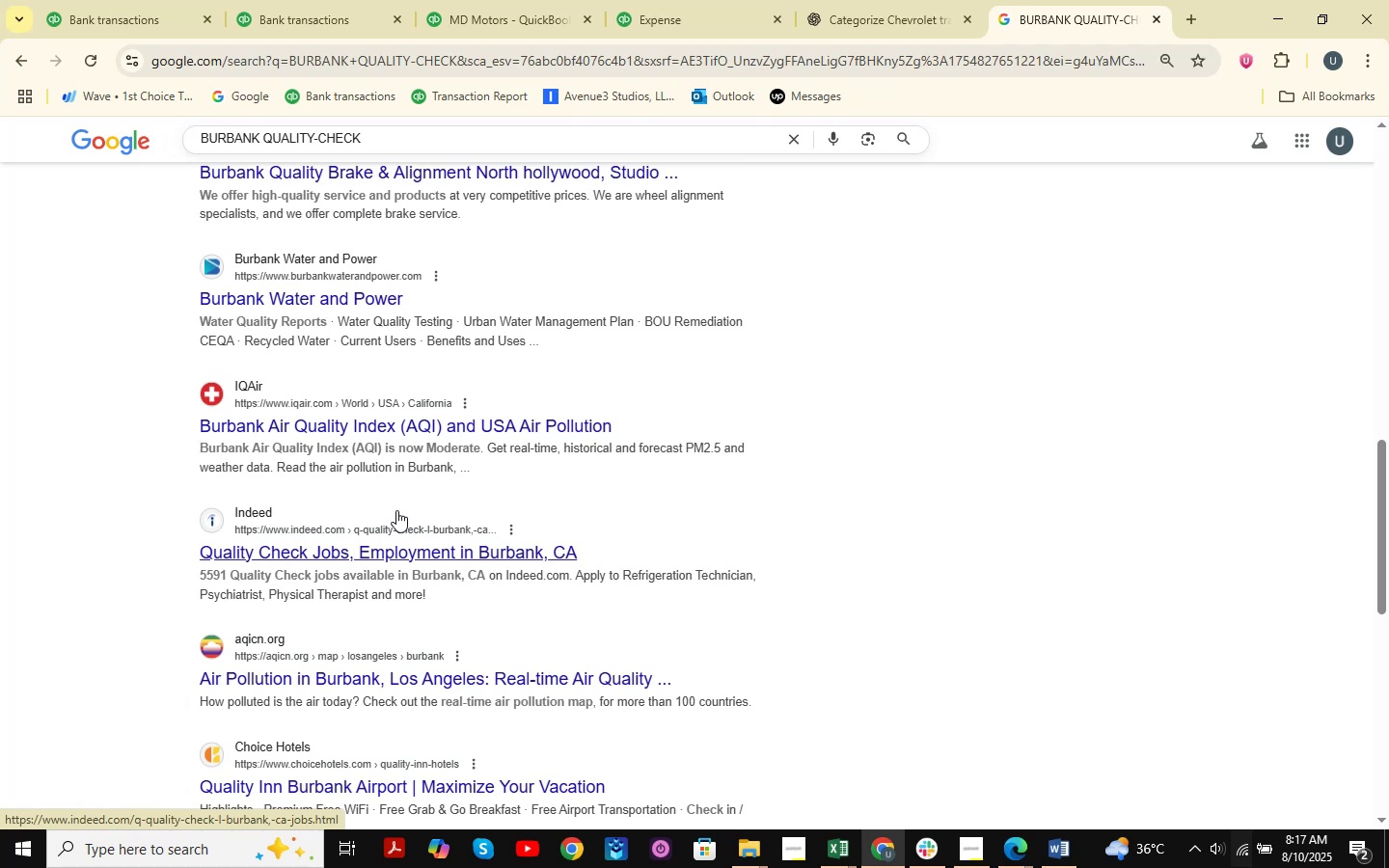 
wait(9.98)
 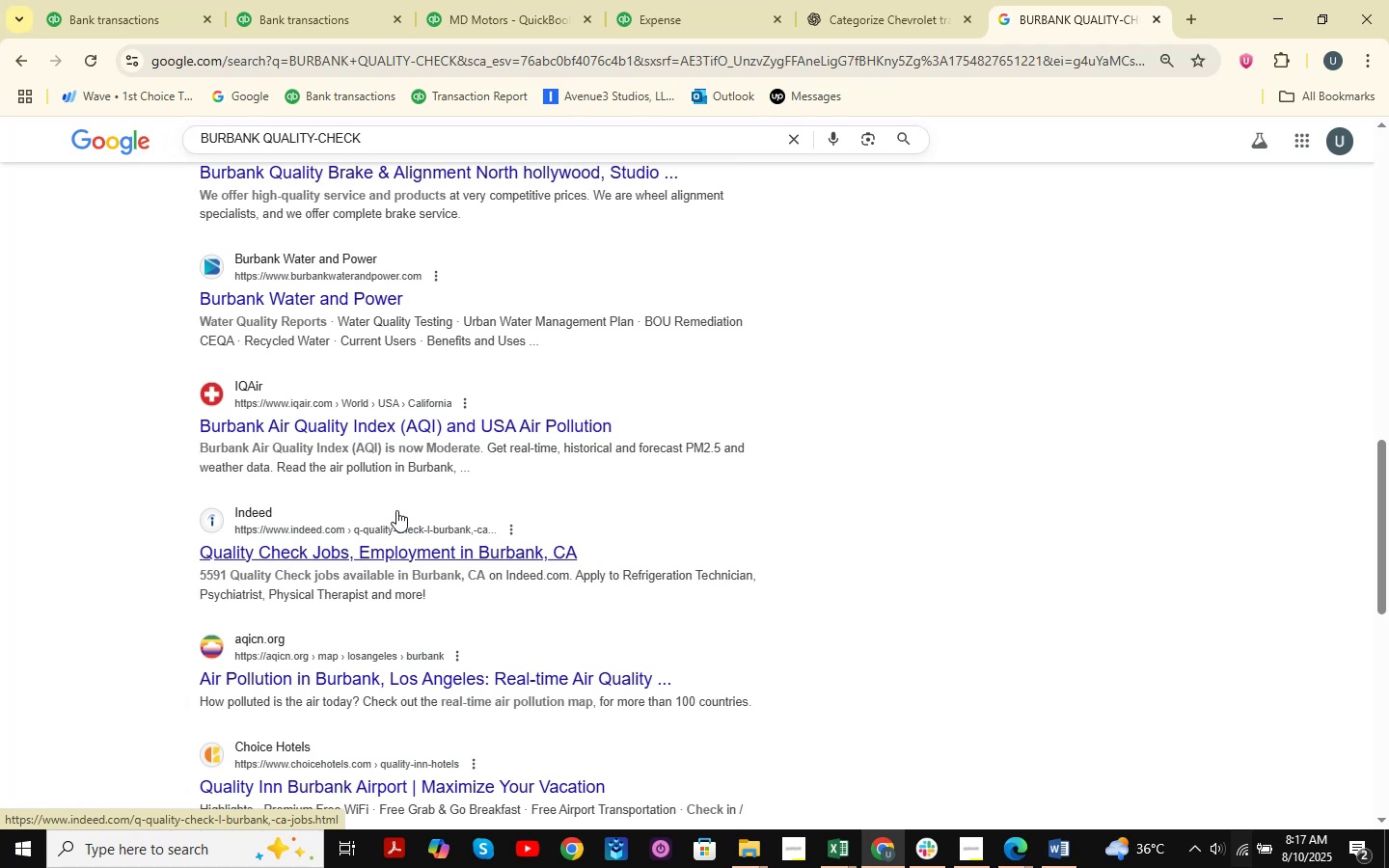 
scroll: coordinate [396, 510], scroll_direction: down, amount: 4.0
 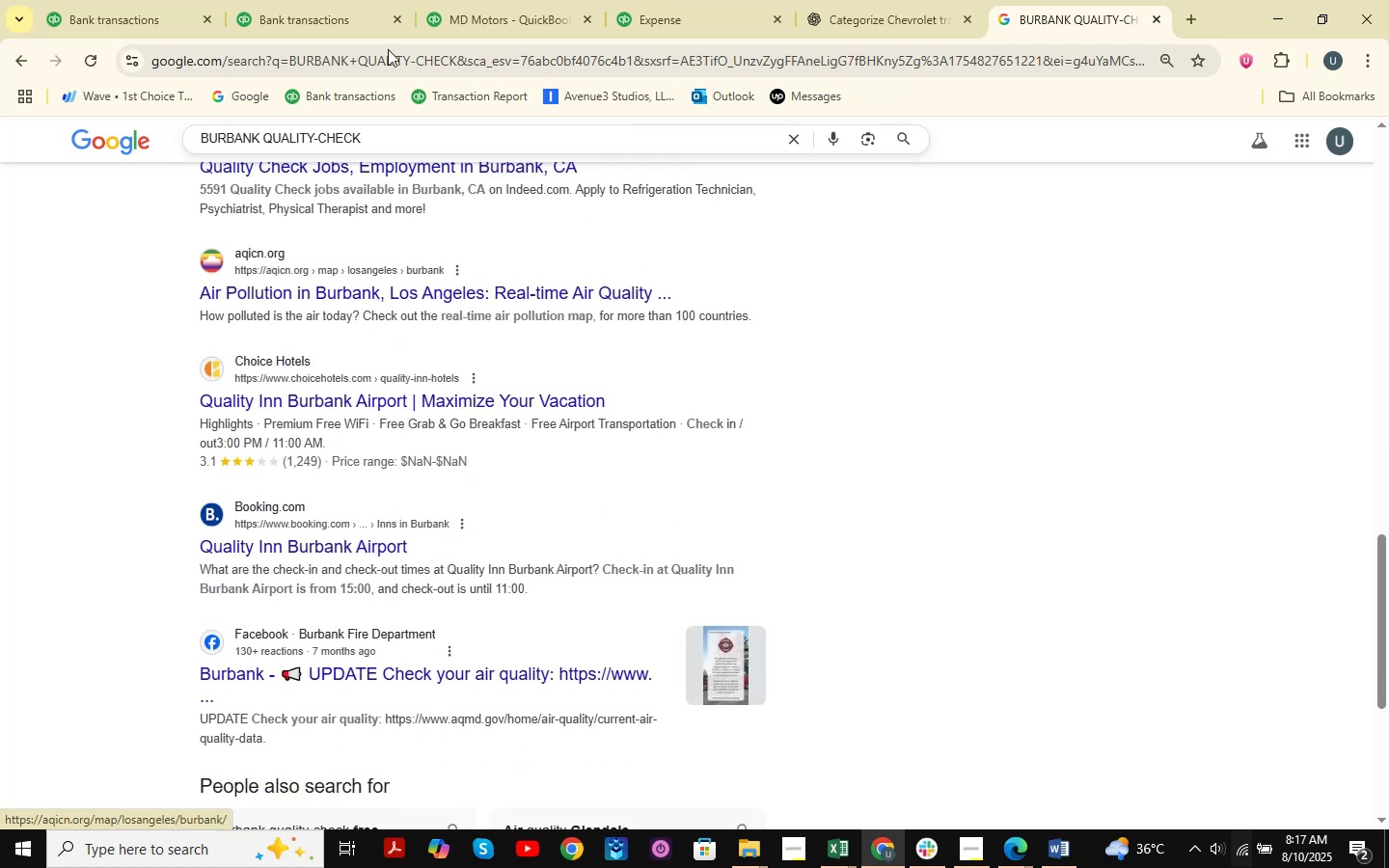 
double_click([140, 0])
 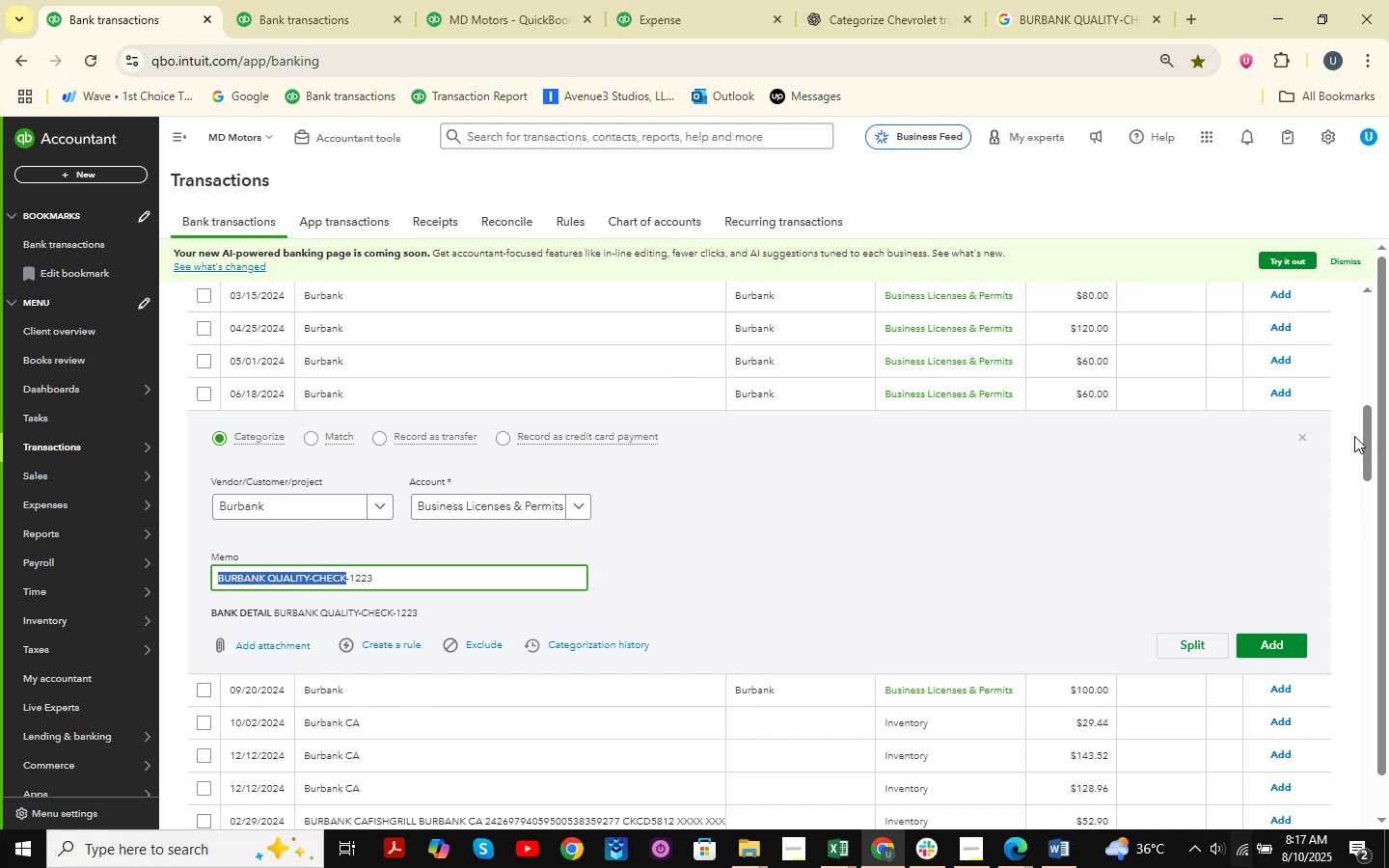 
left_click([1303, 439])
 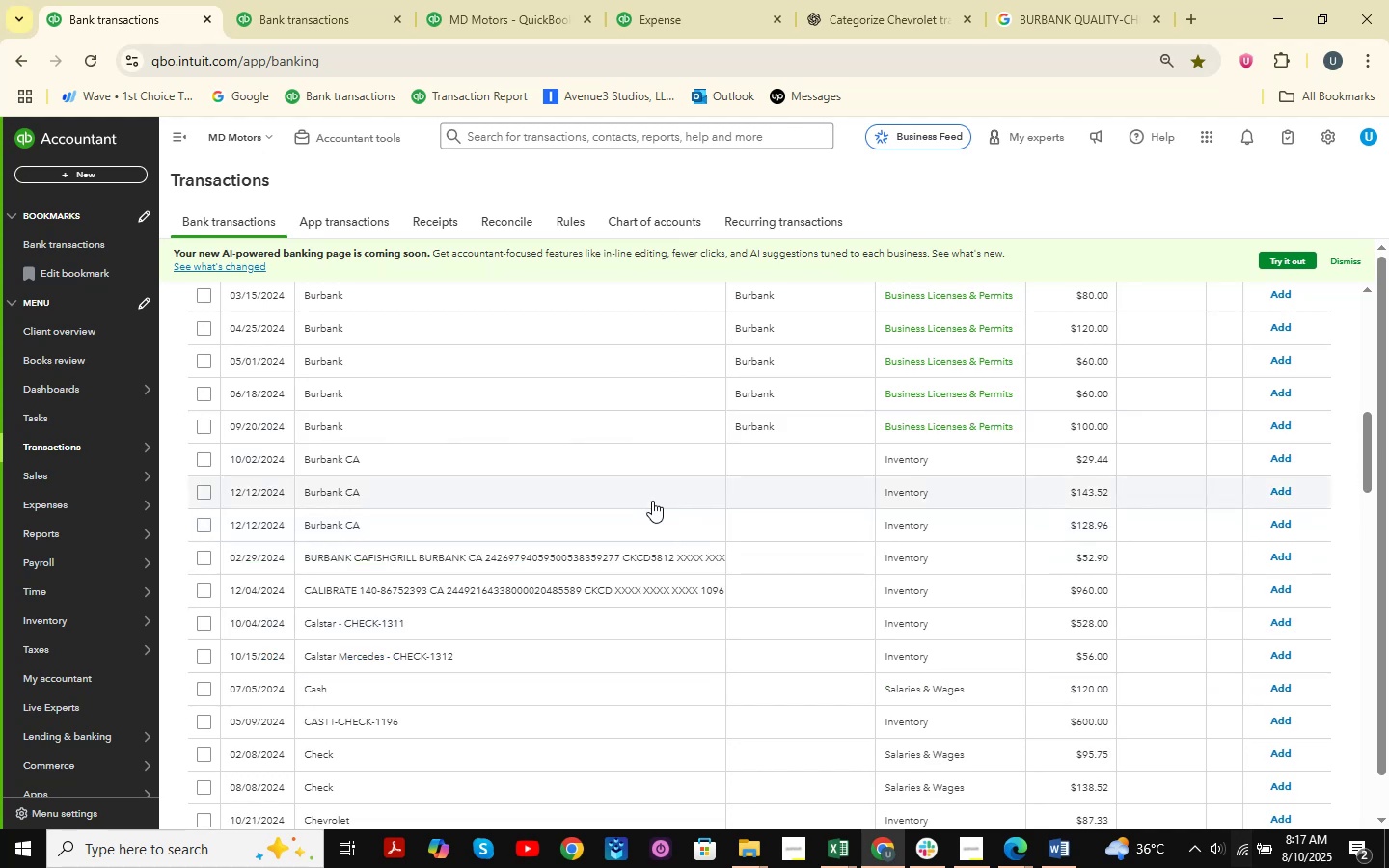 
scroll: coordinate [652, 501], scroll_direction: down, amount: 3.0
 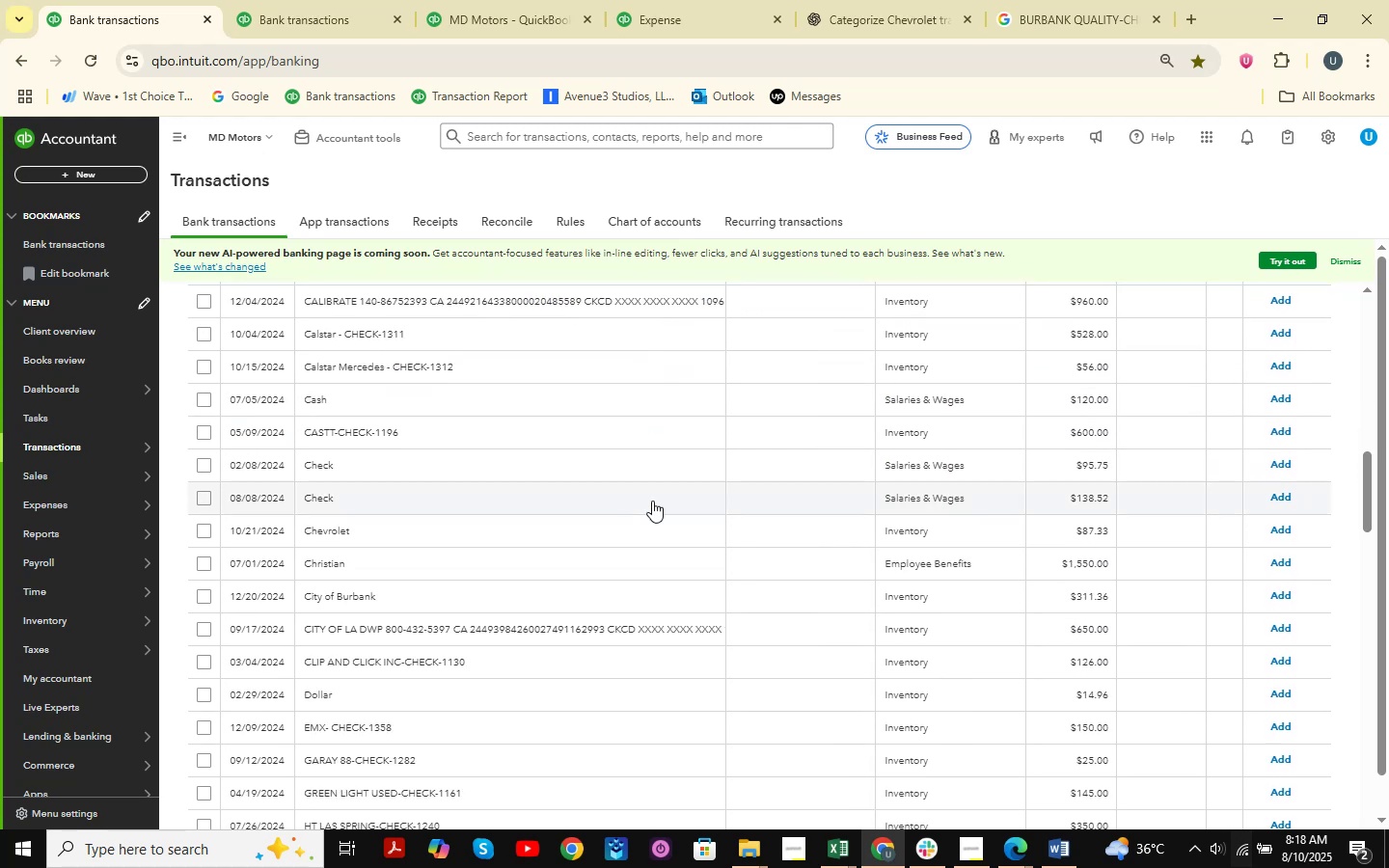 
wait(7.87)
 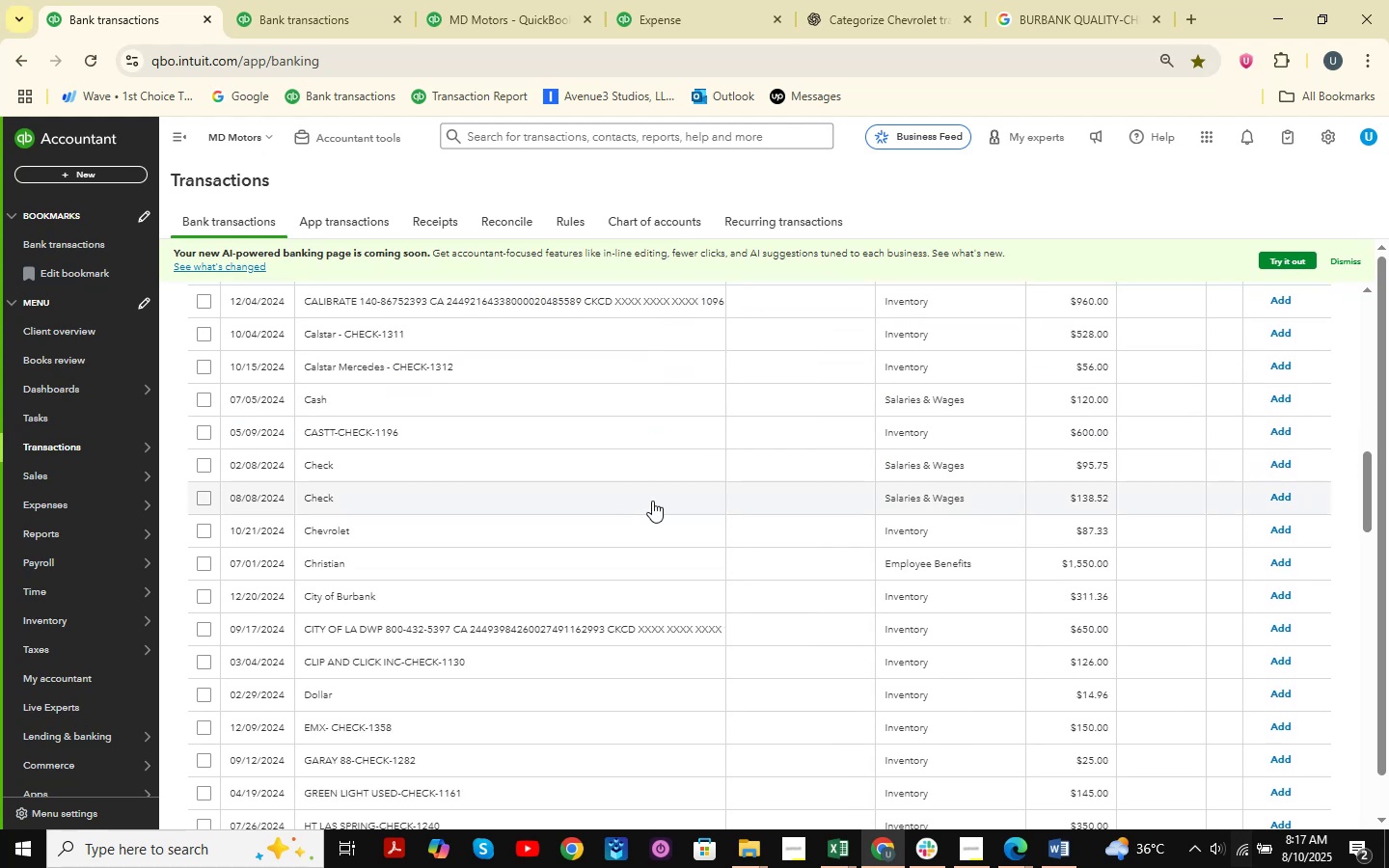 
scroll: coordinate [652, 501], scroll_direction: down, amount: 2.0
 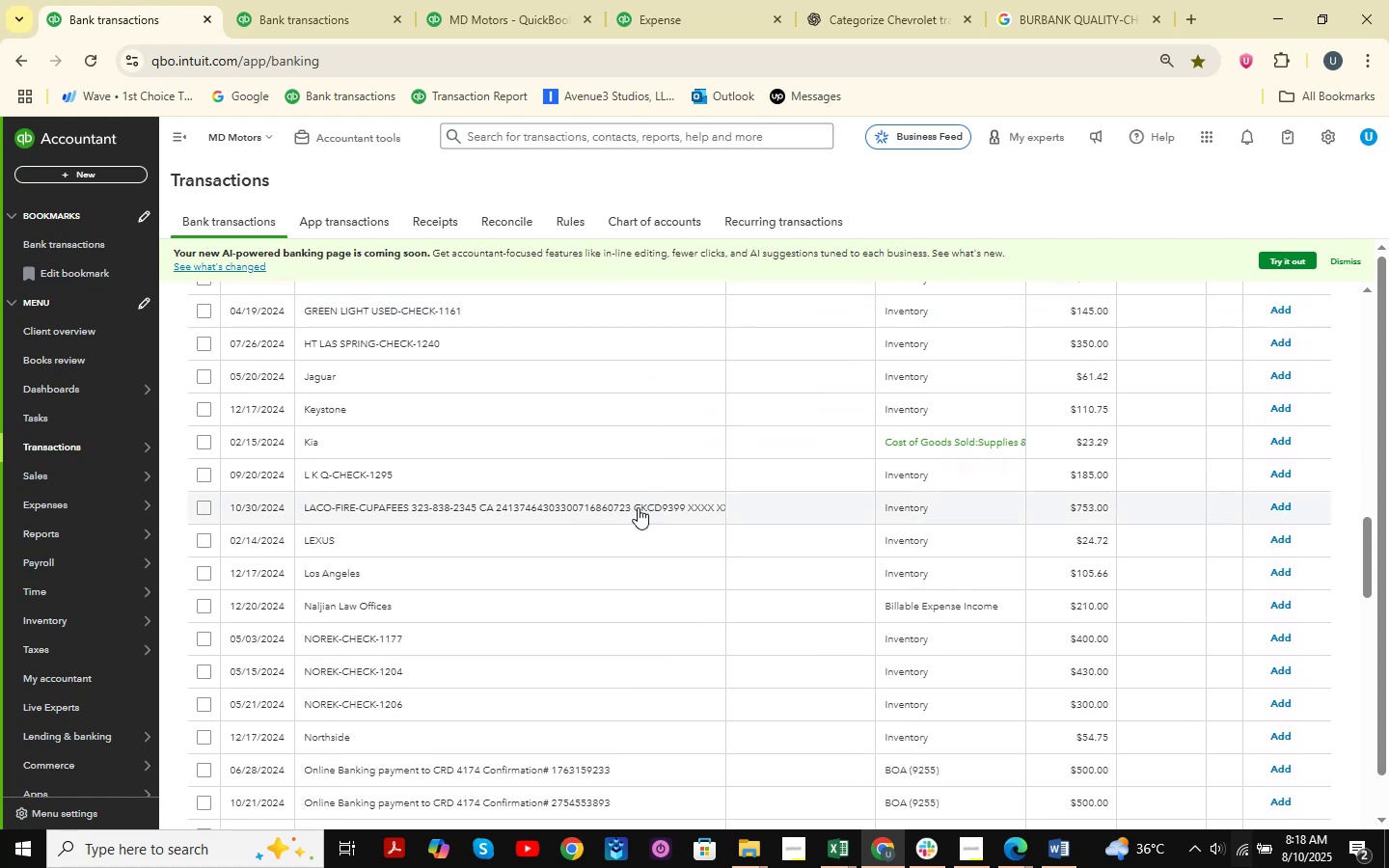 
scroll: coordinate [638, 507], scroll_direction: up, amount: 9.0
 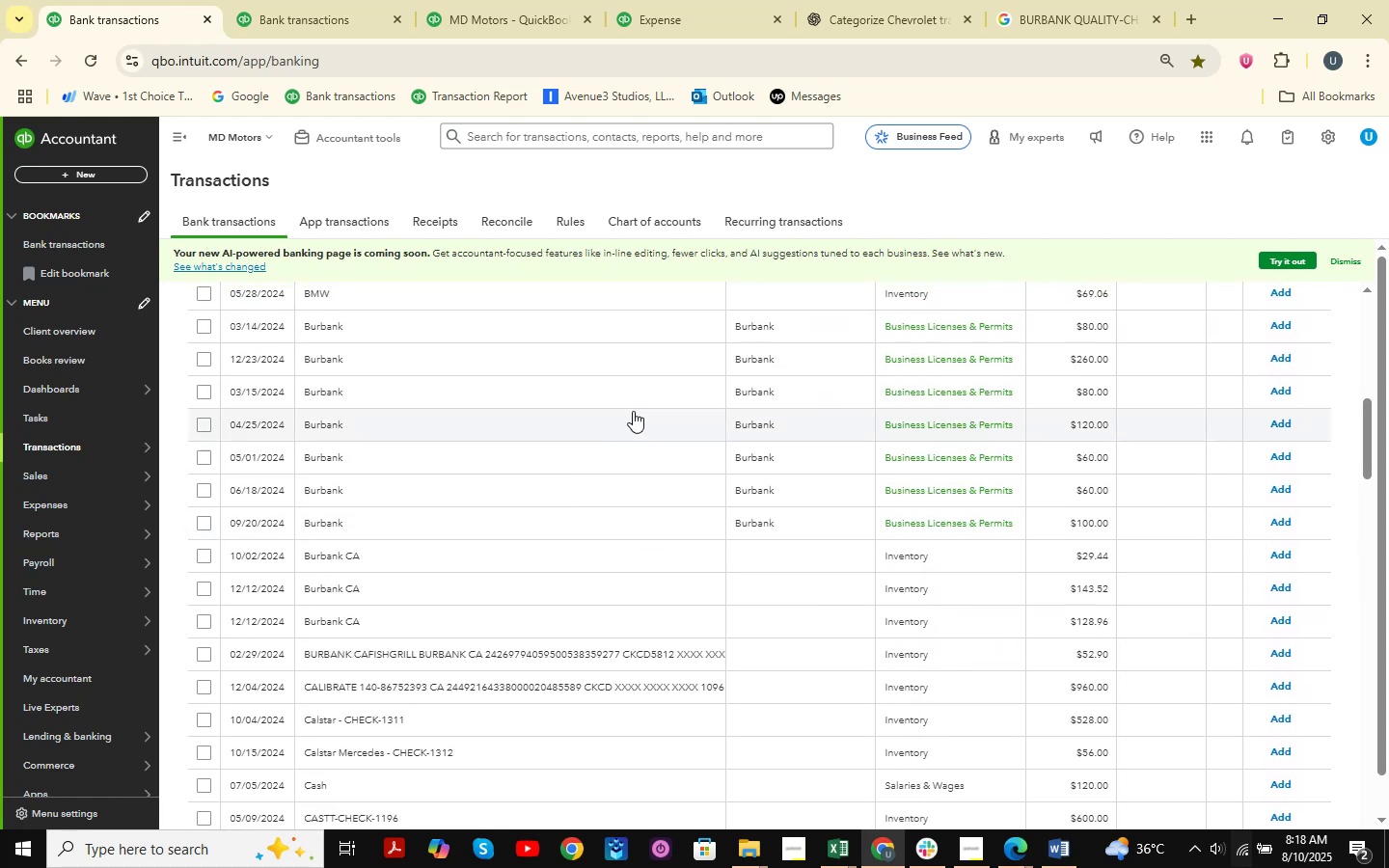 
left_click([685, 326])
 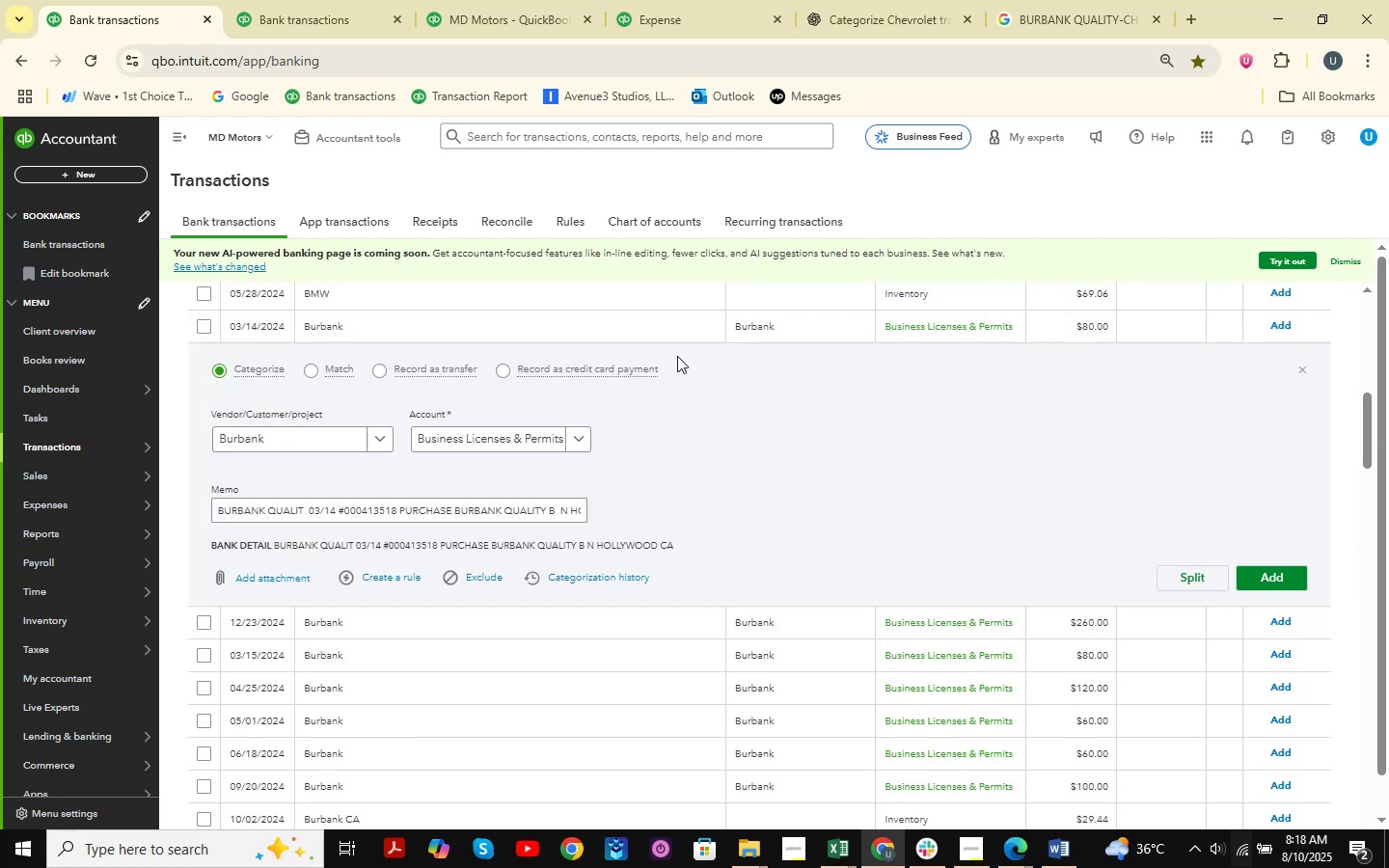 
scroll: coordinate [653, 492], scroll_direction: down, amount: 1.0
 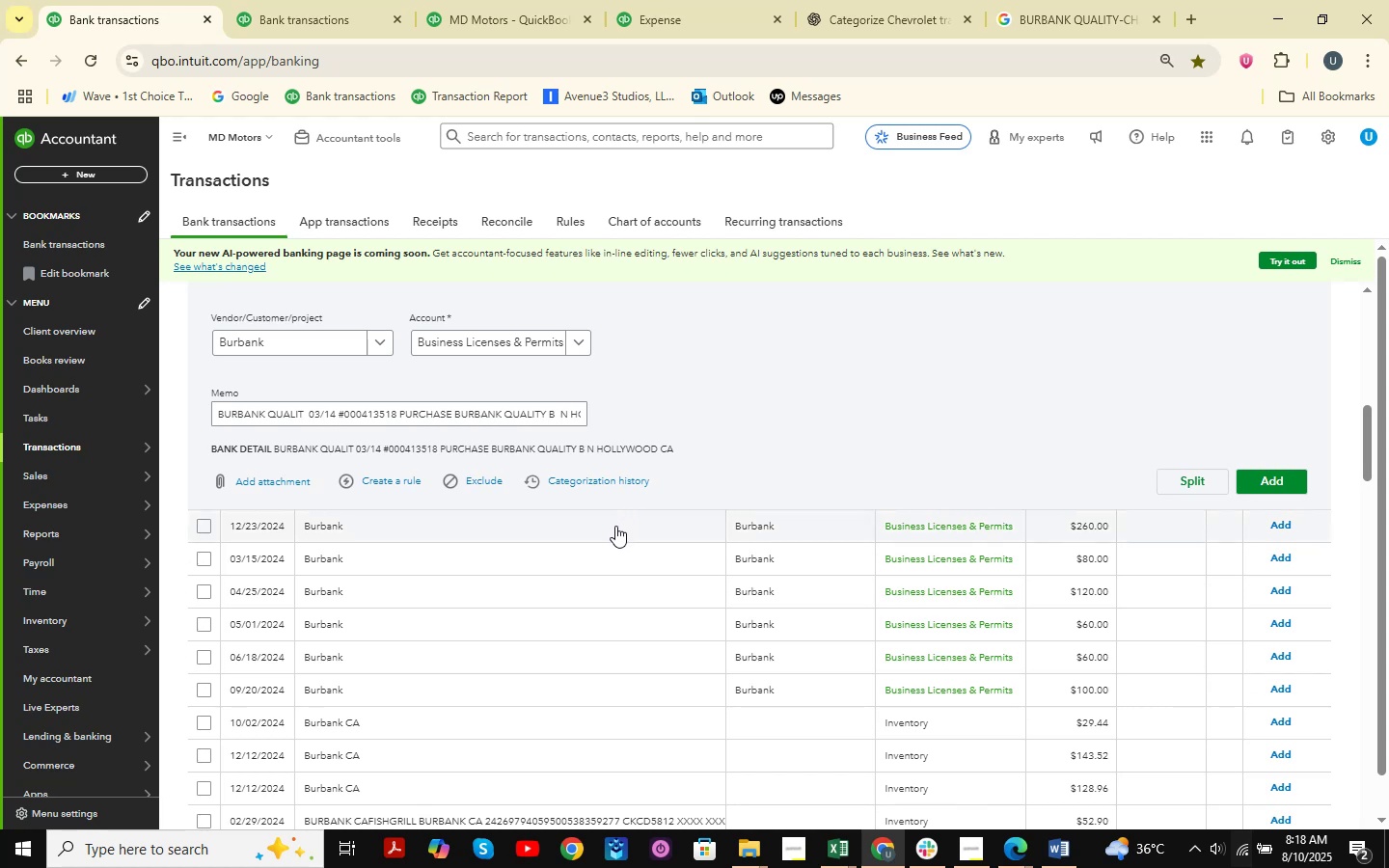 
left_click([615, 526])
 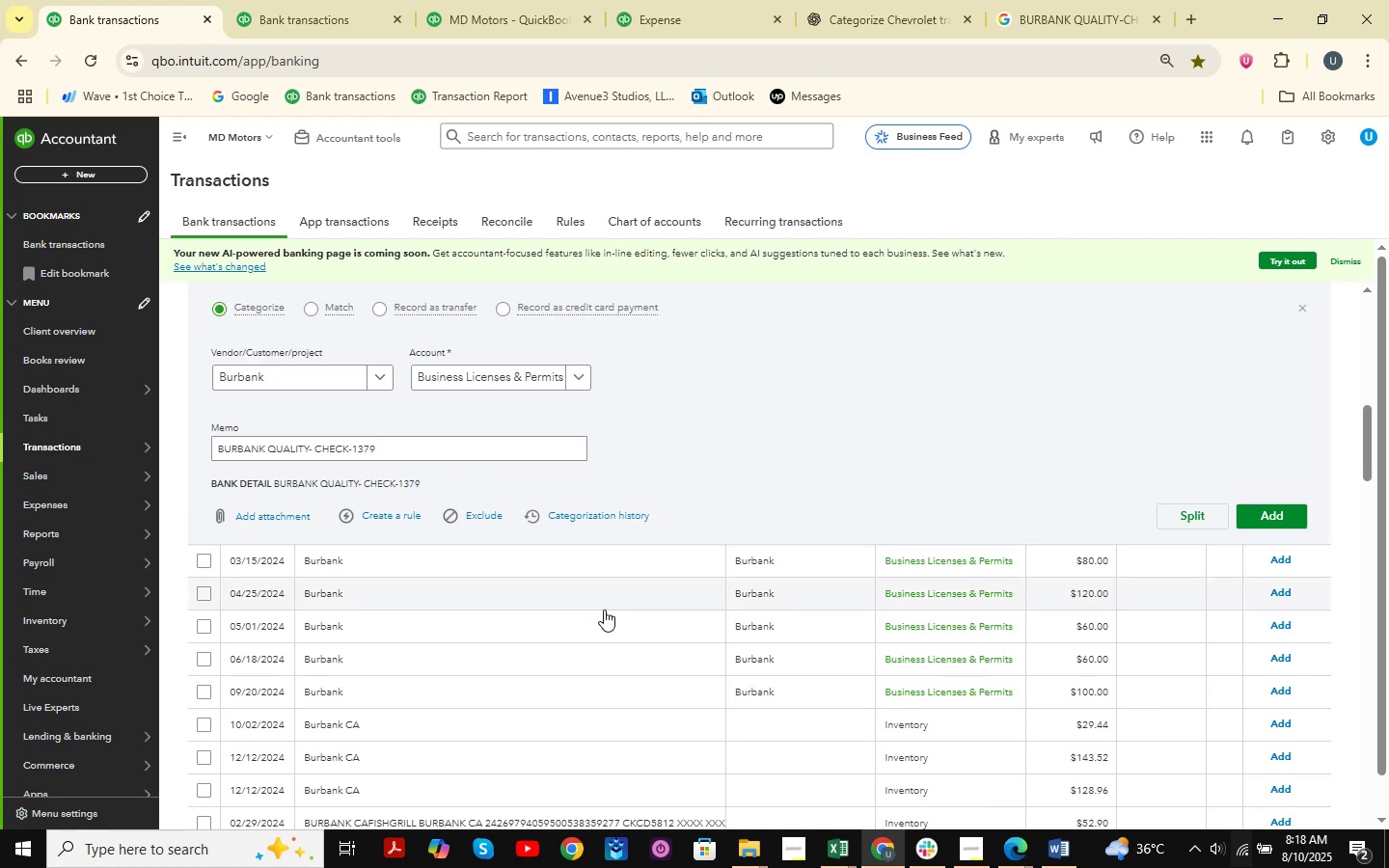 
left_click([607, 613])
 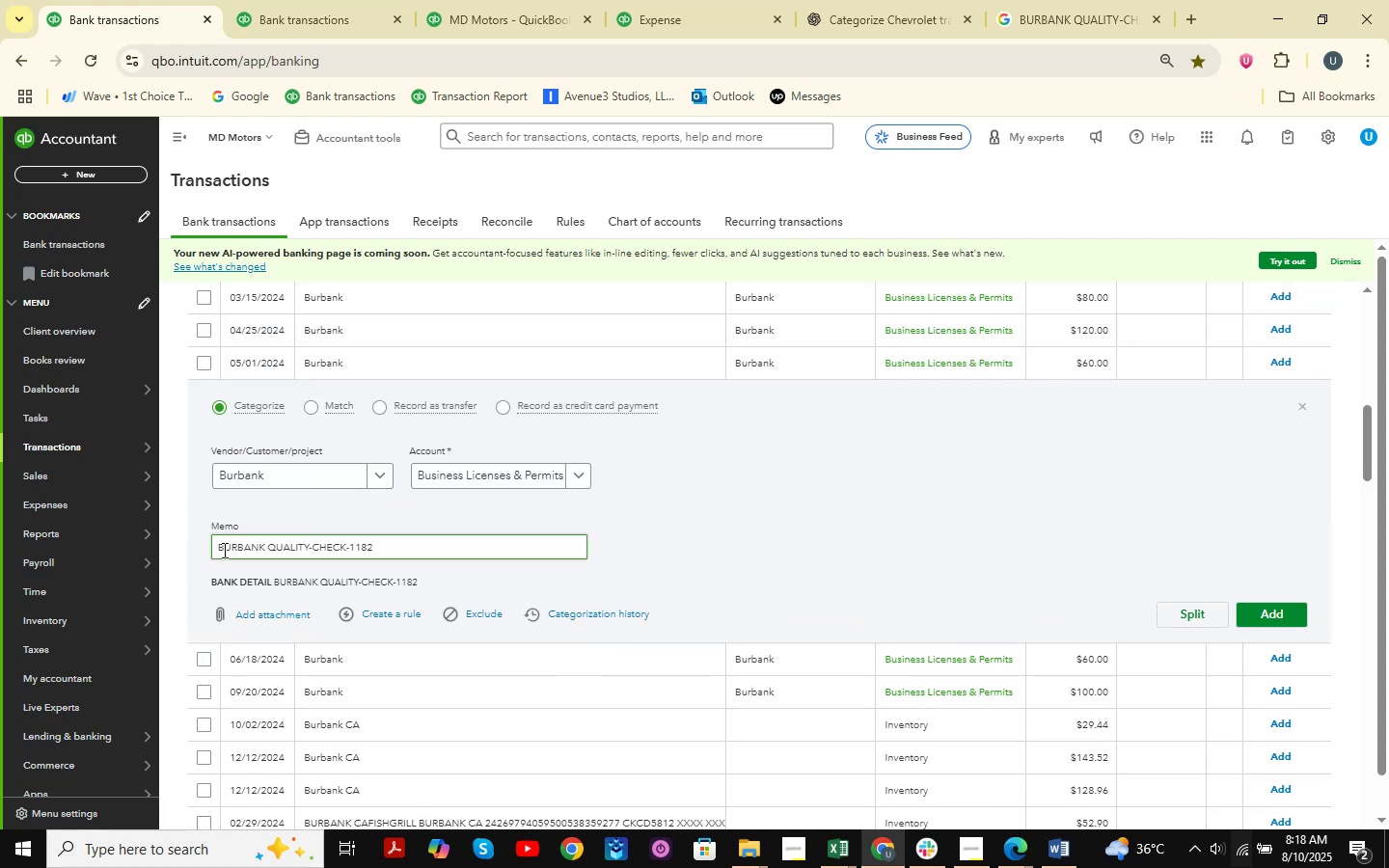 
left_click_drag(start_coordinate=[219, 550], to_coordinate=[310, 549])
 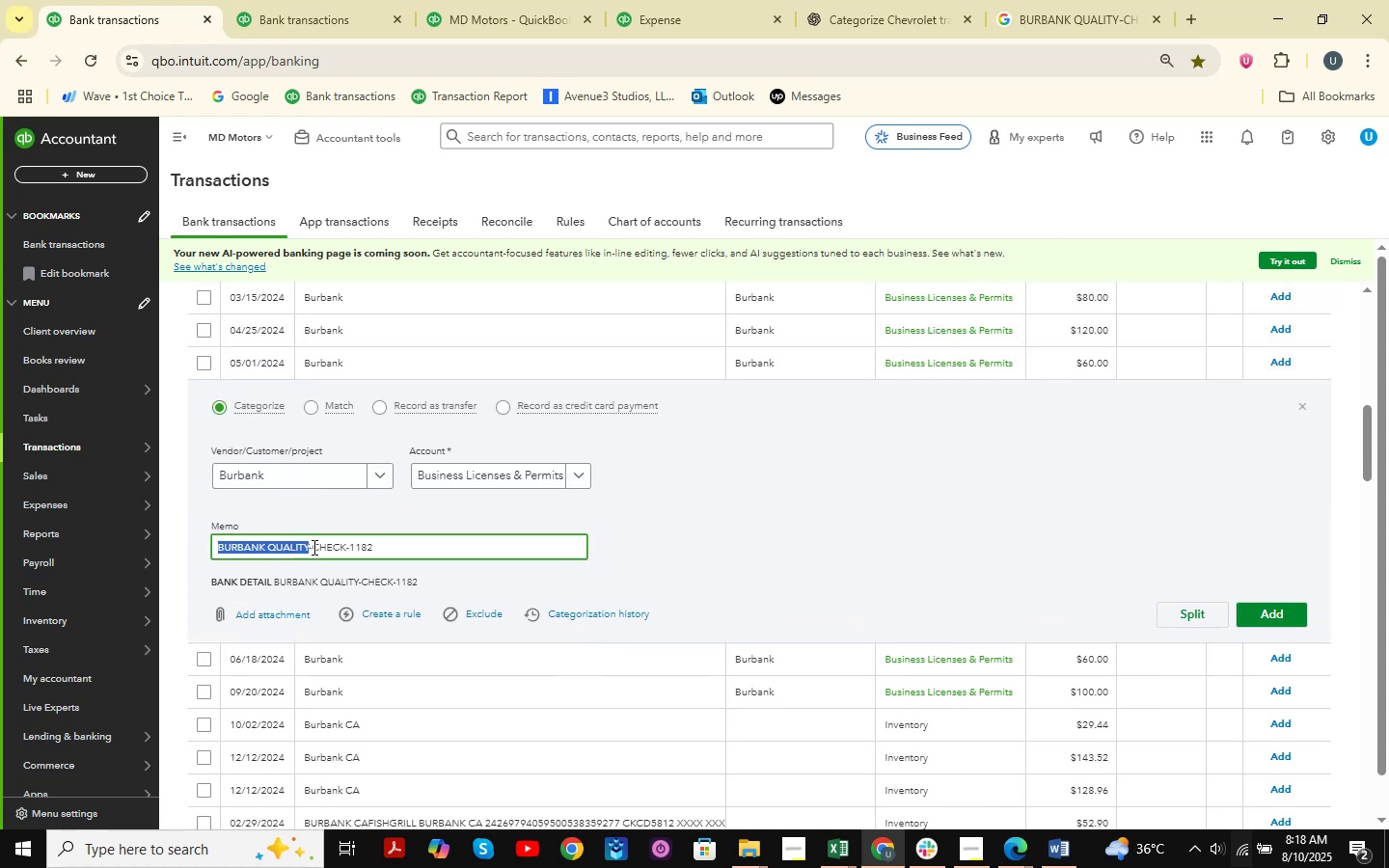 
key(Control+C)
 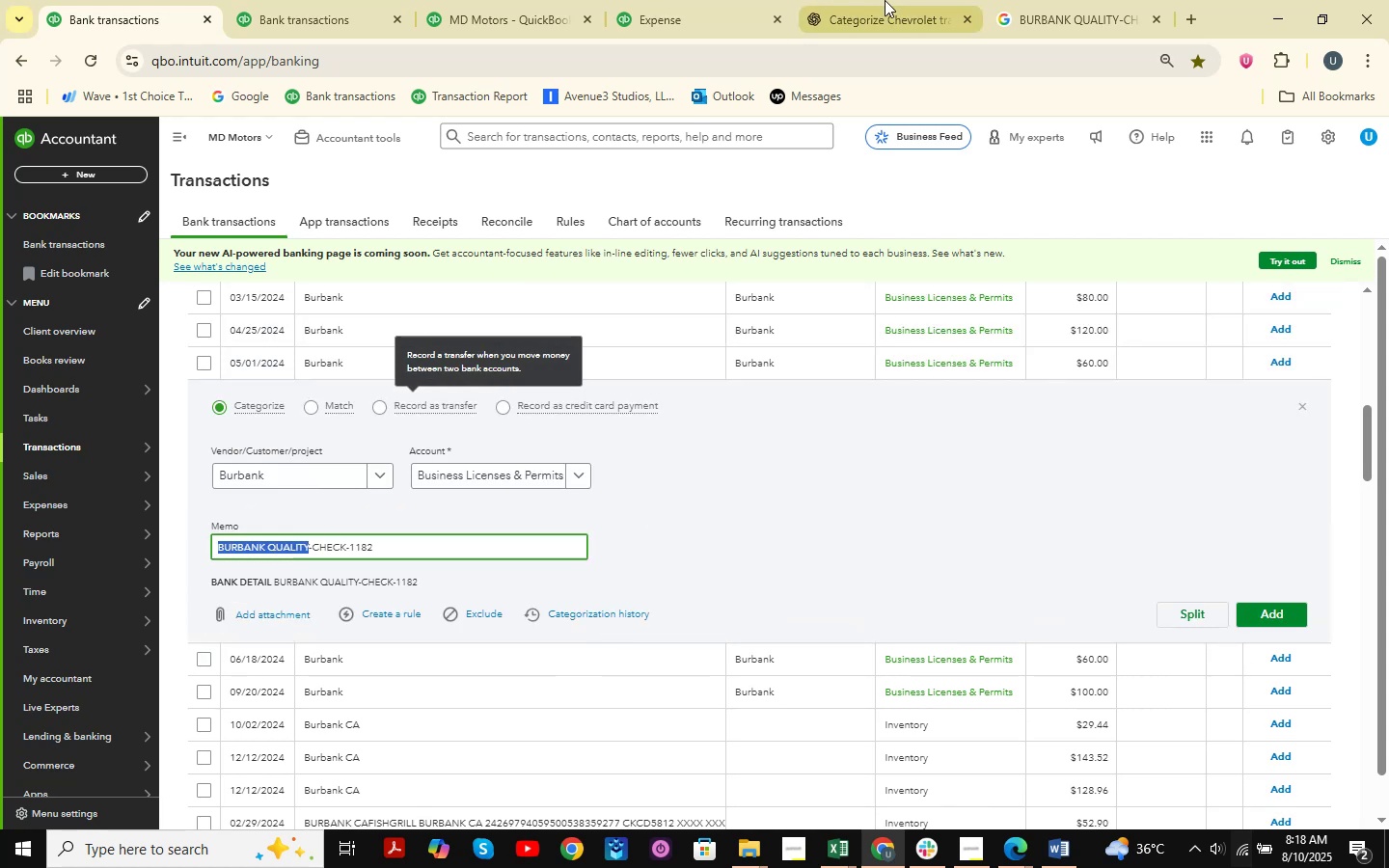 
left_click([895, 0])
 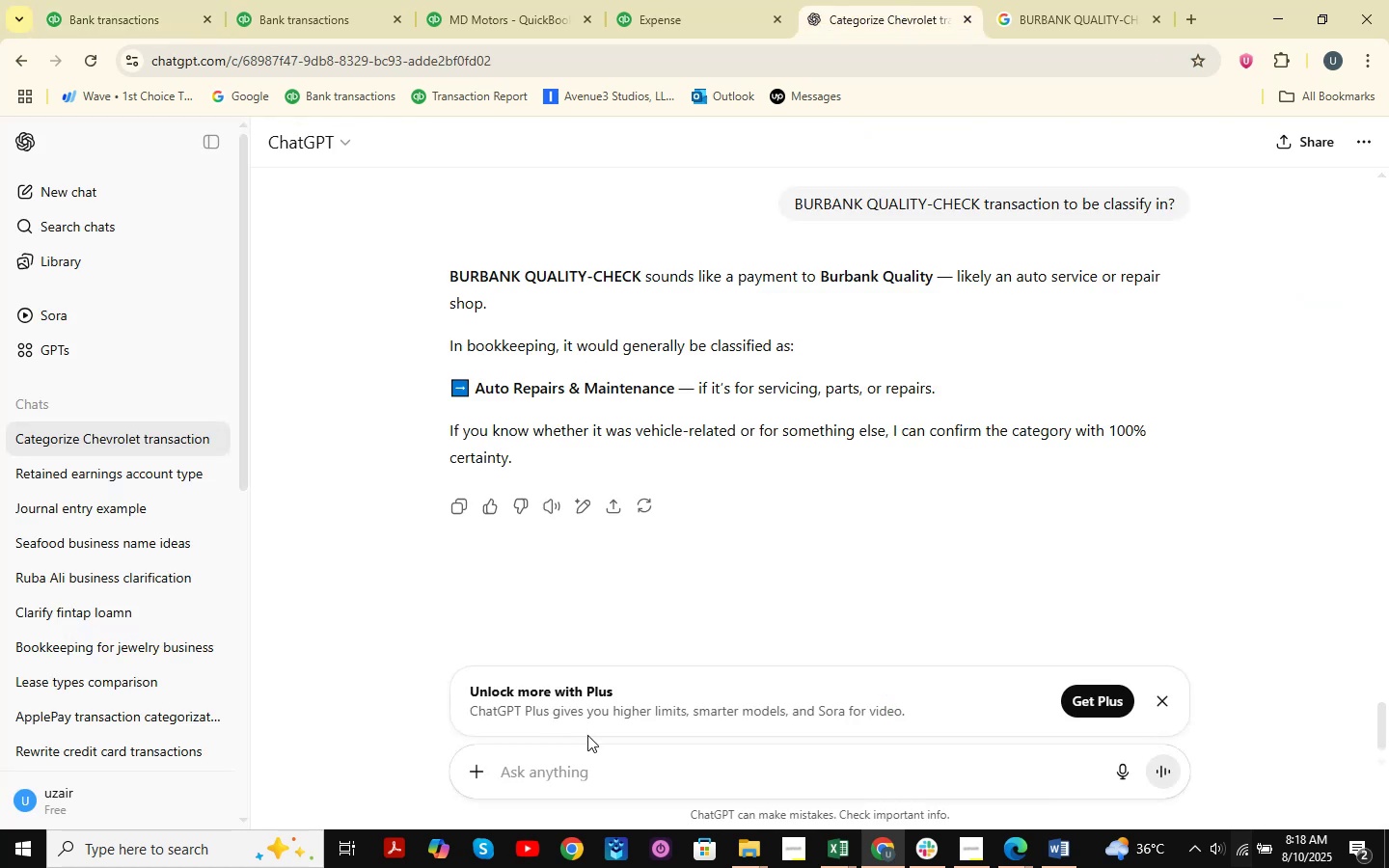 
left_click([600, 765])
 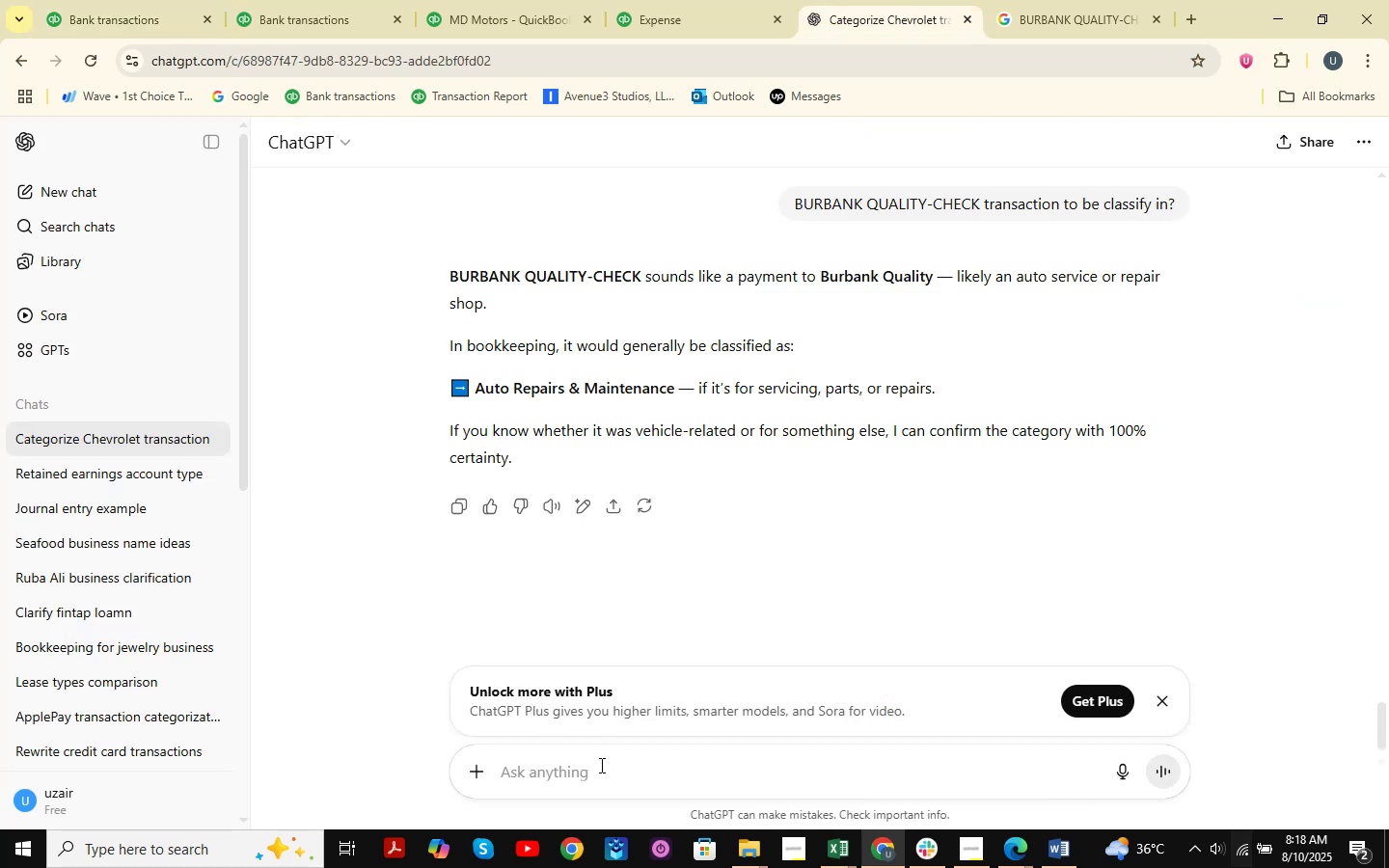 
key(Control+ControlLeft)
 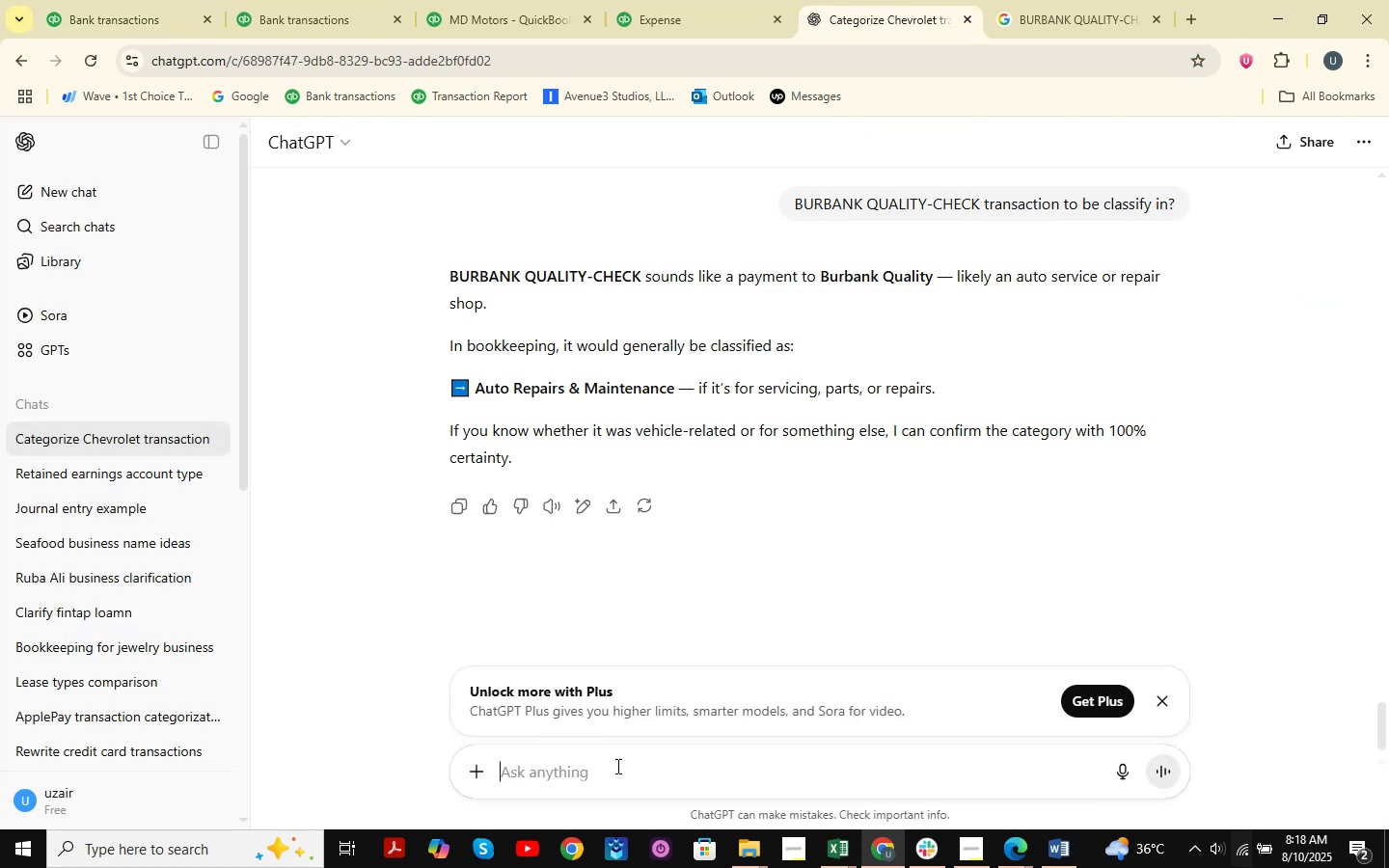 
key(Control+V)
 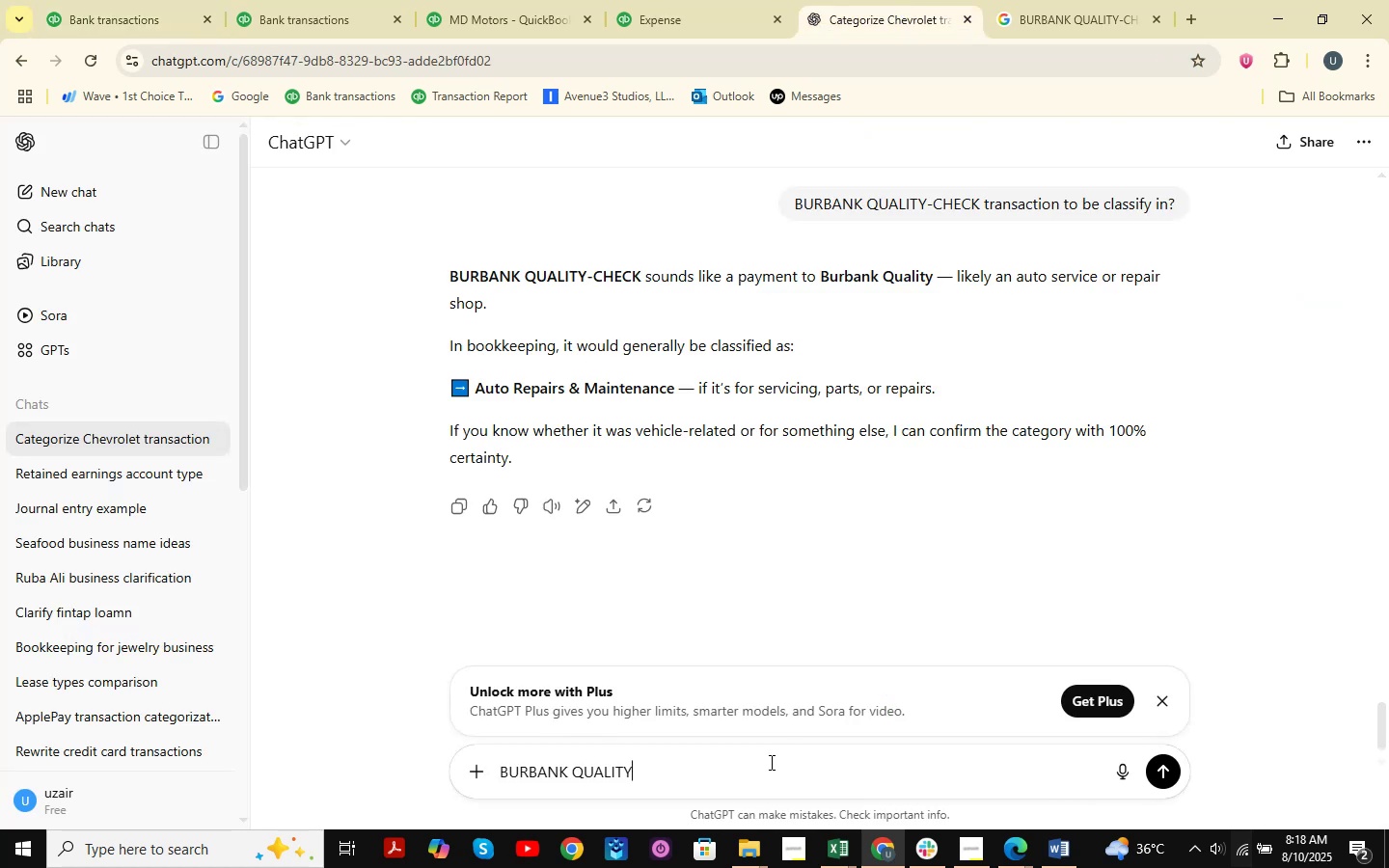 
key(NumpadEnter)
 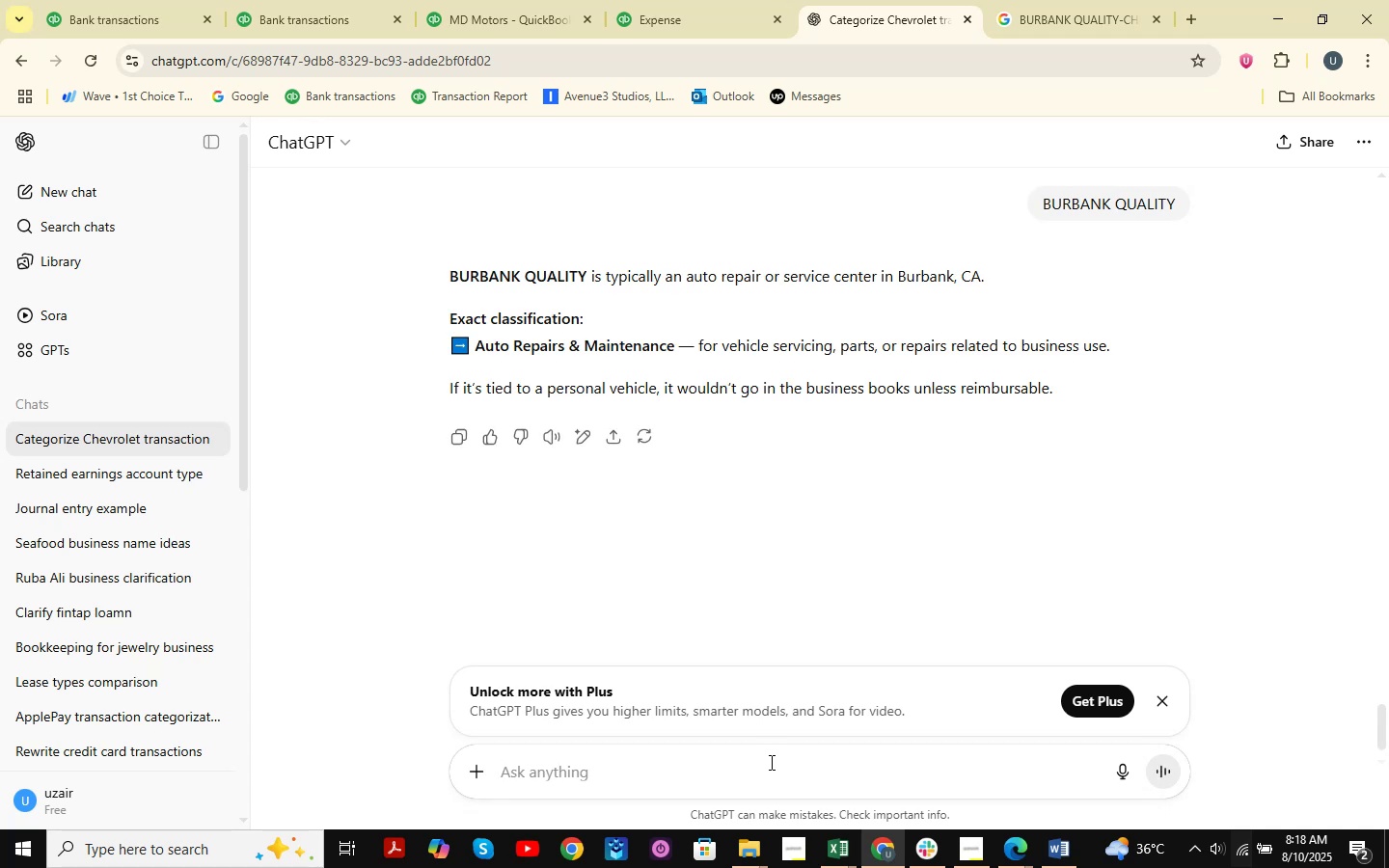 
wait(10.08)
 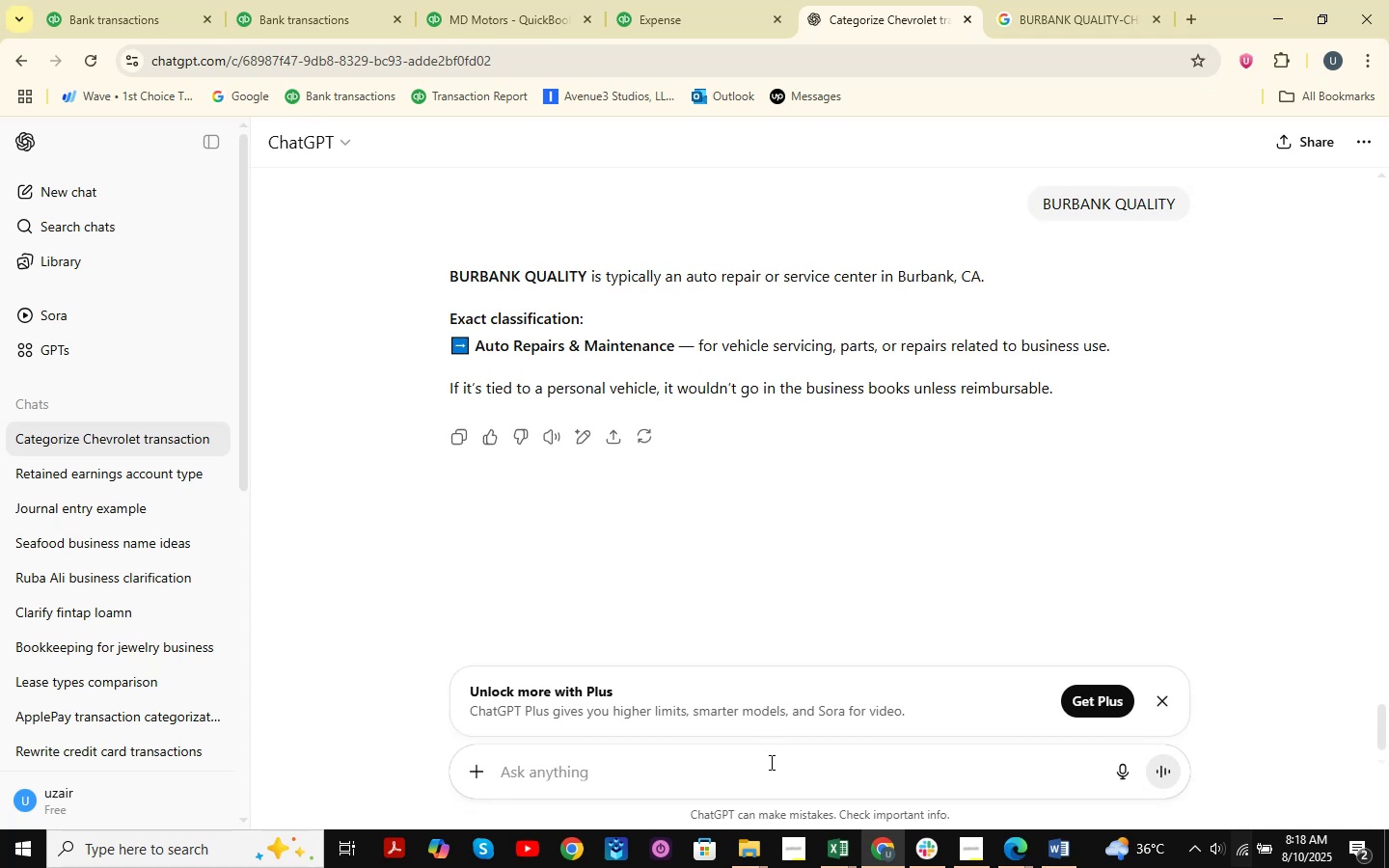 
left_click([43, 0])
 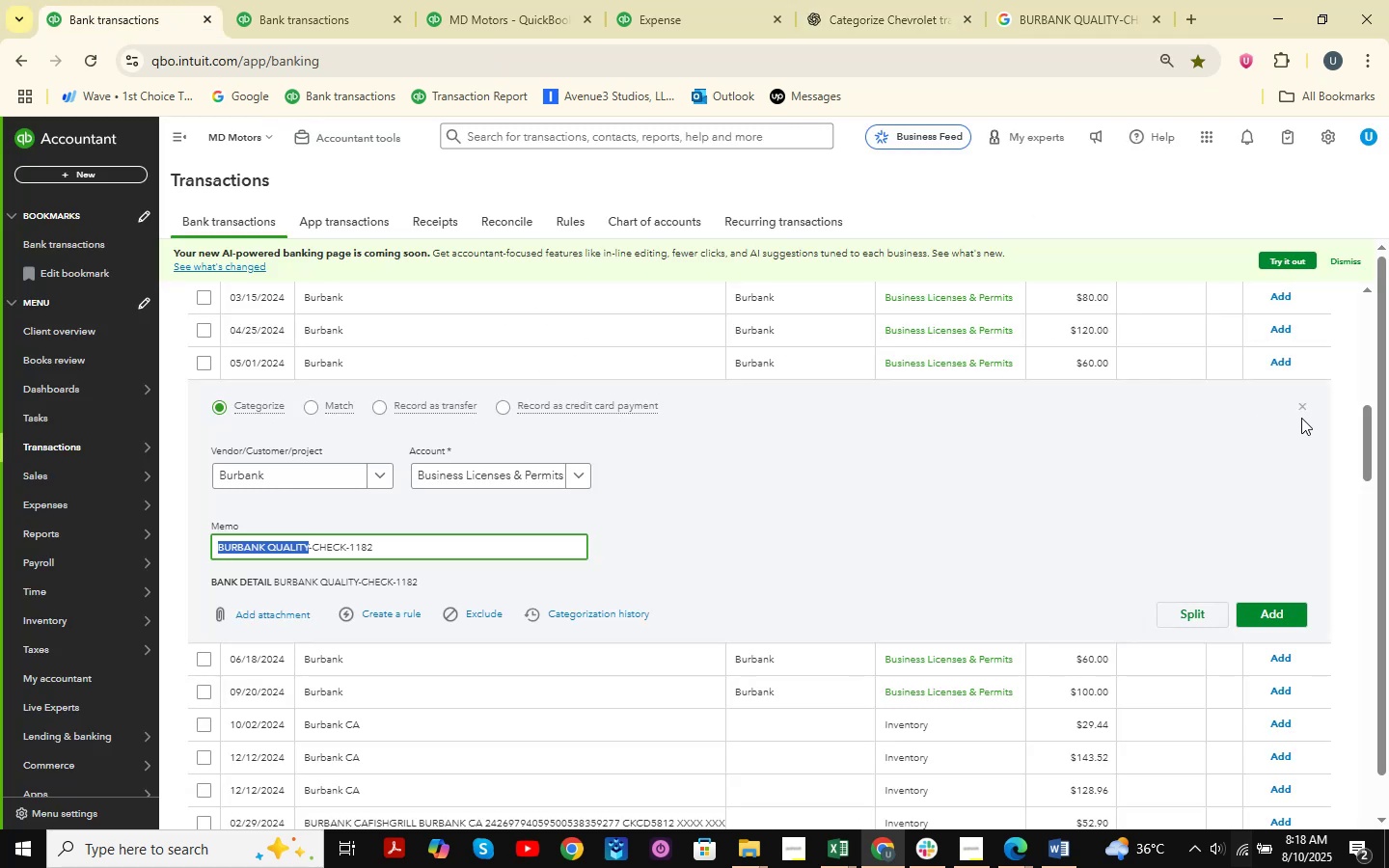 
left_click([1304, 404])
 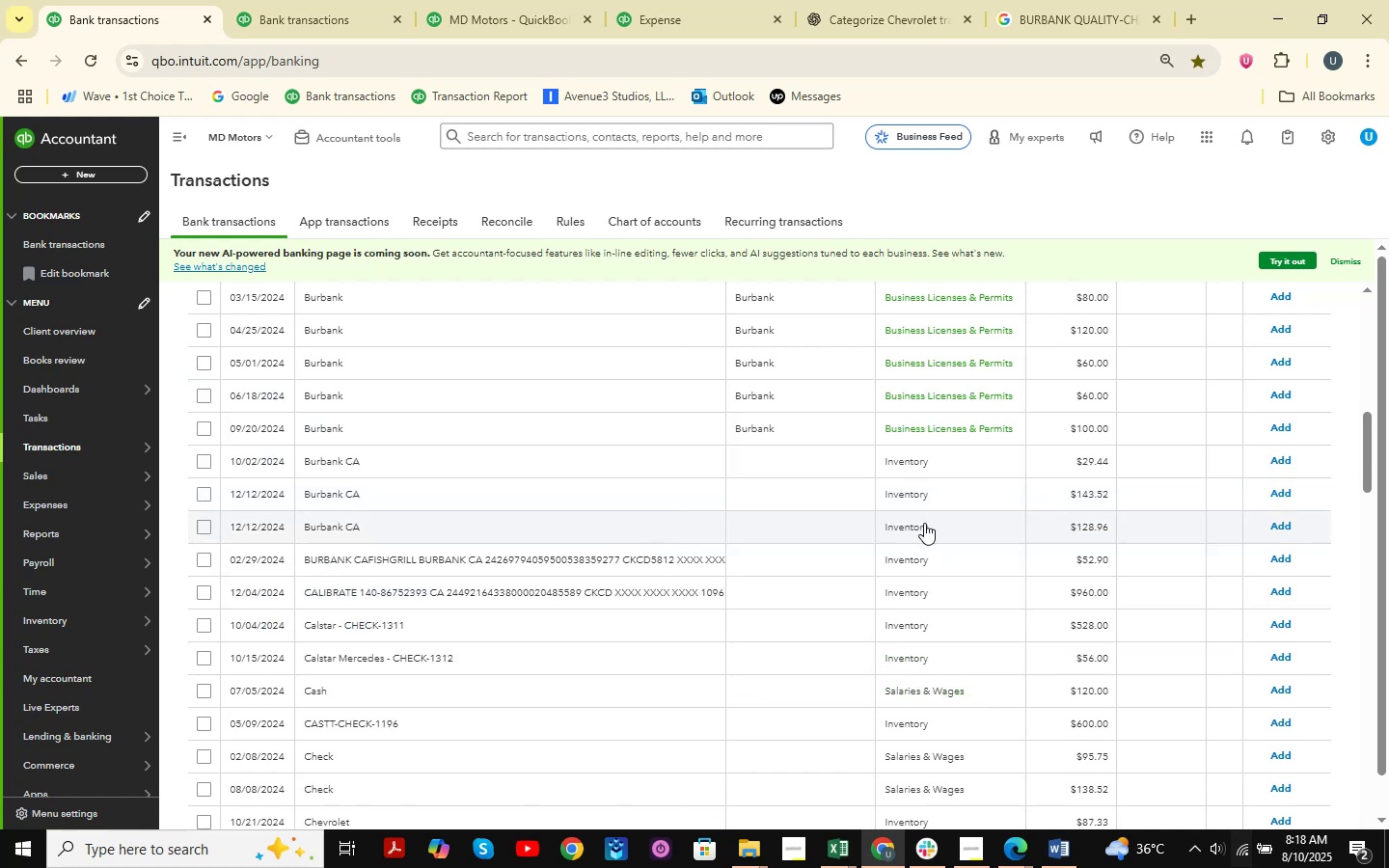 
scroll: coordinate [925, 633], scroll_direction: up, amount: 4.0
 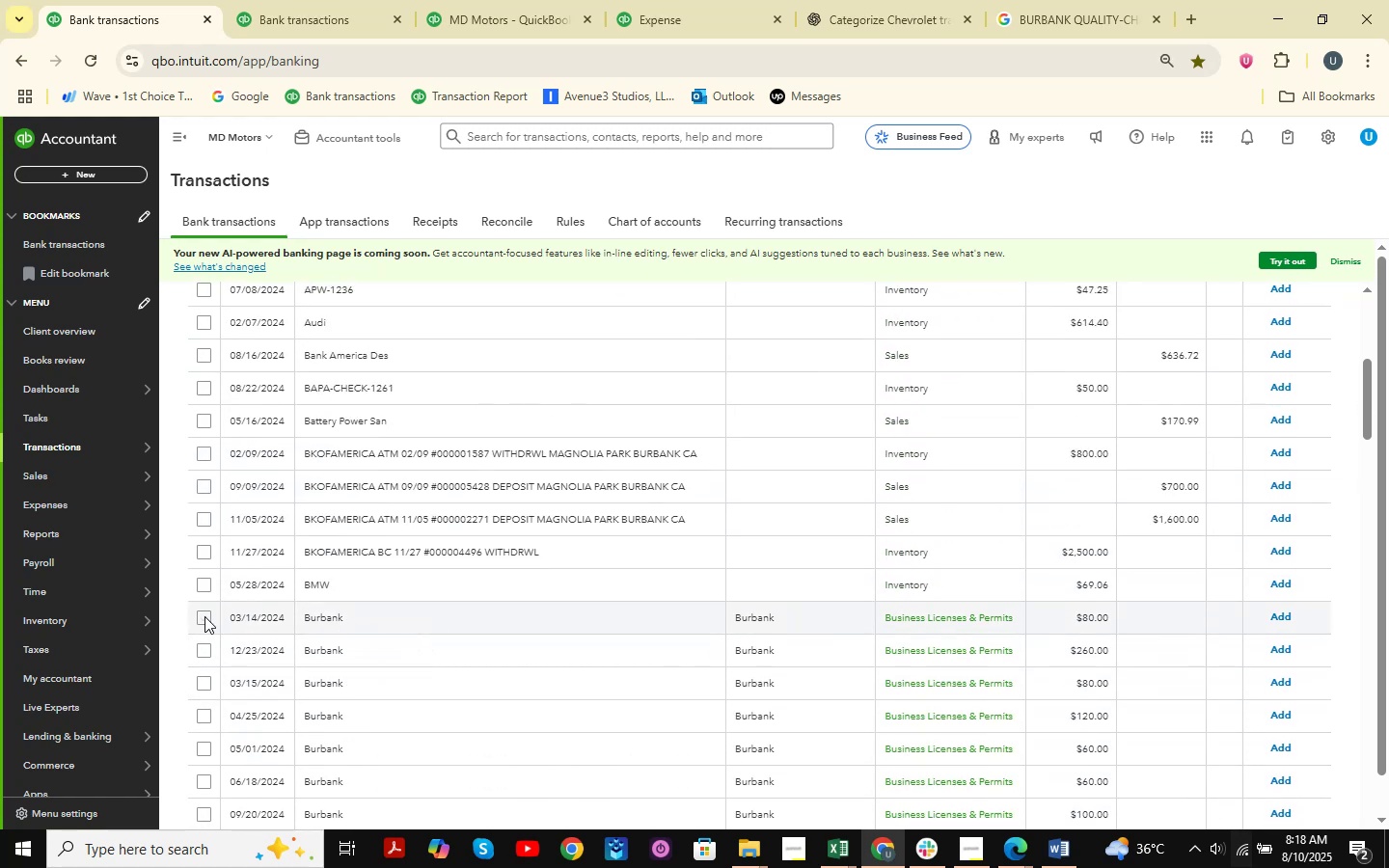 
left_click([204, 616])
 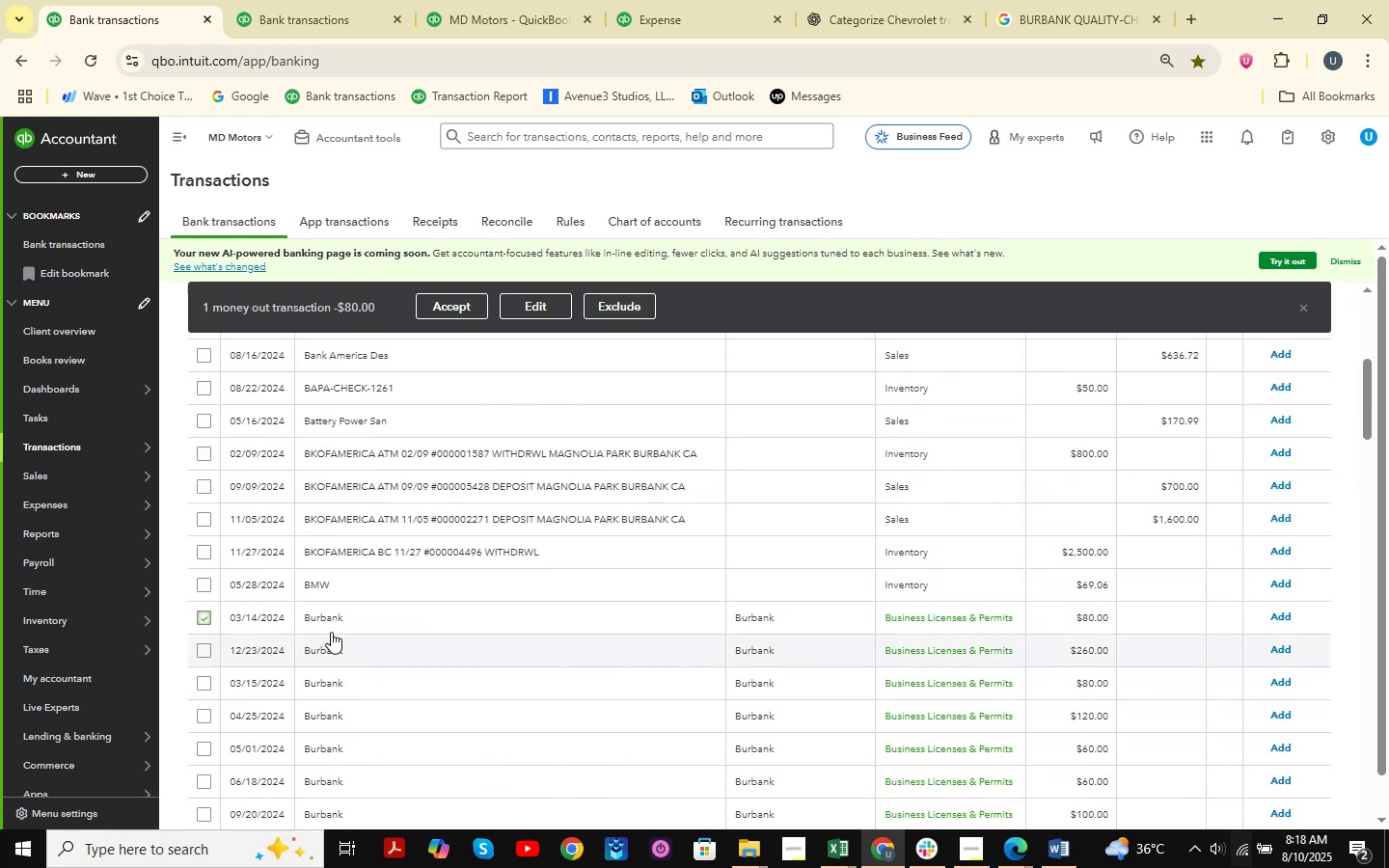 
left_click([351, 616])
 